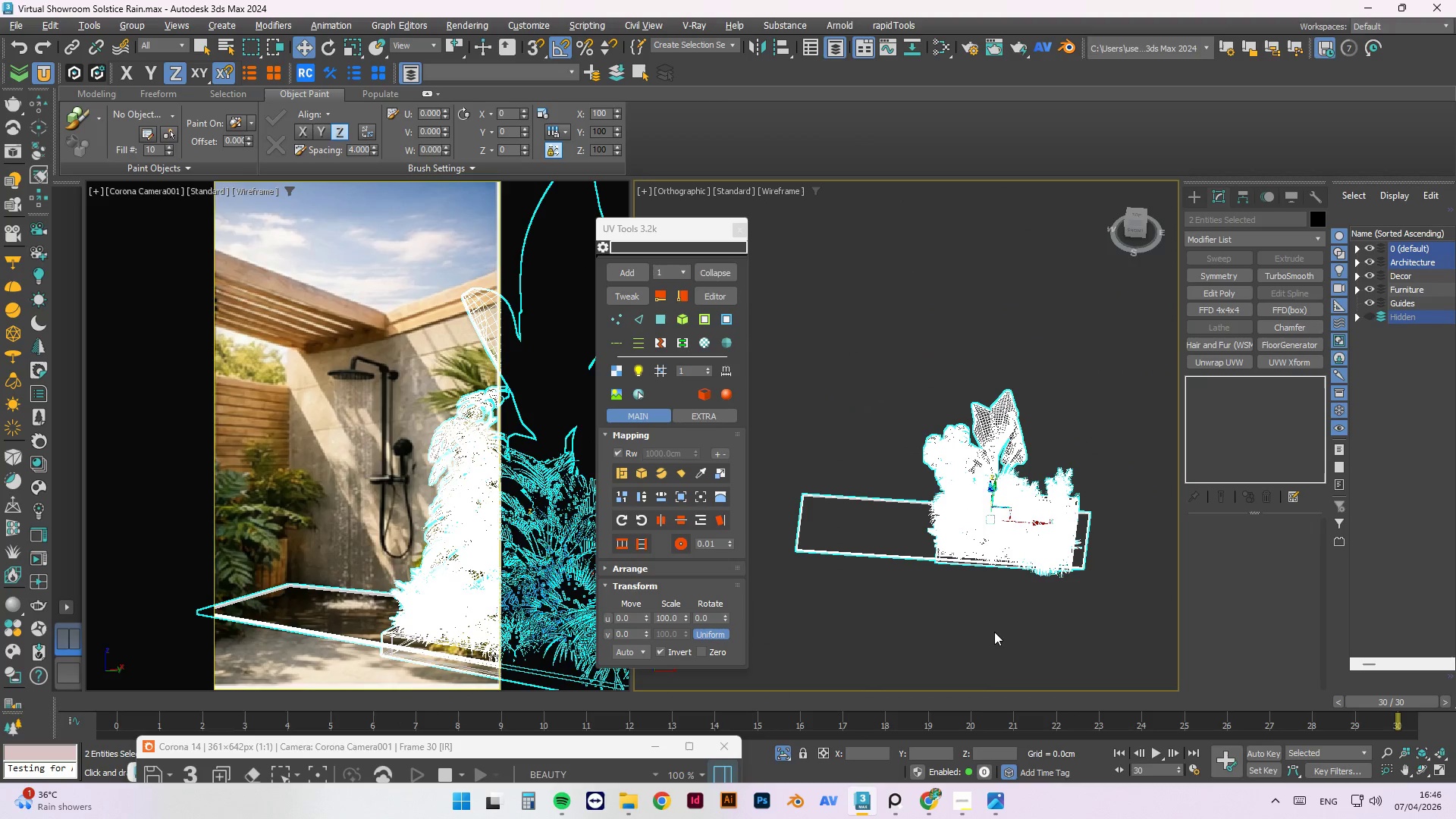 
key(F)
 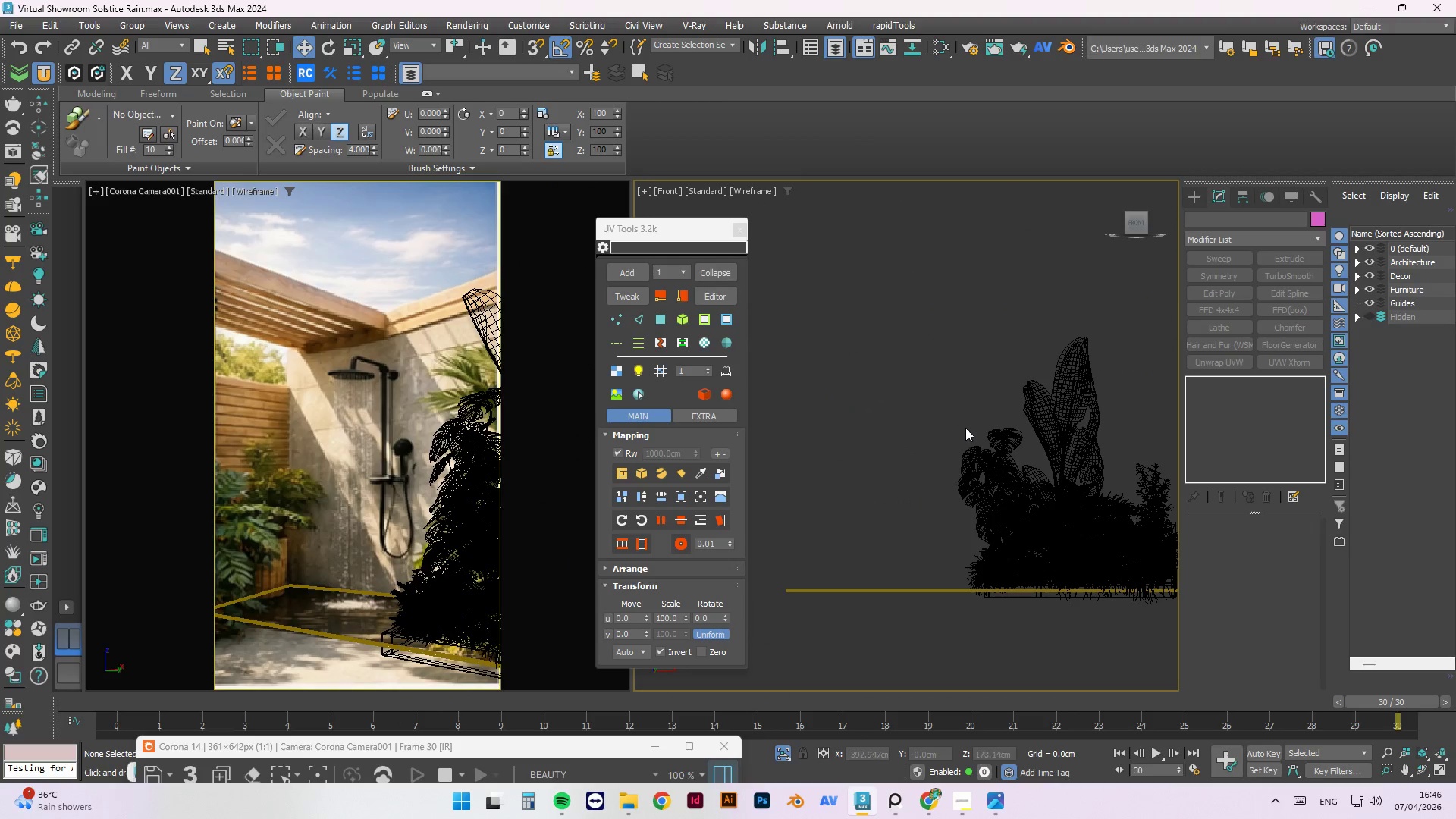 
left_click([999, 527])
 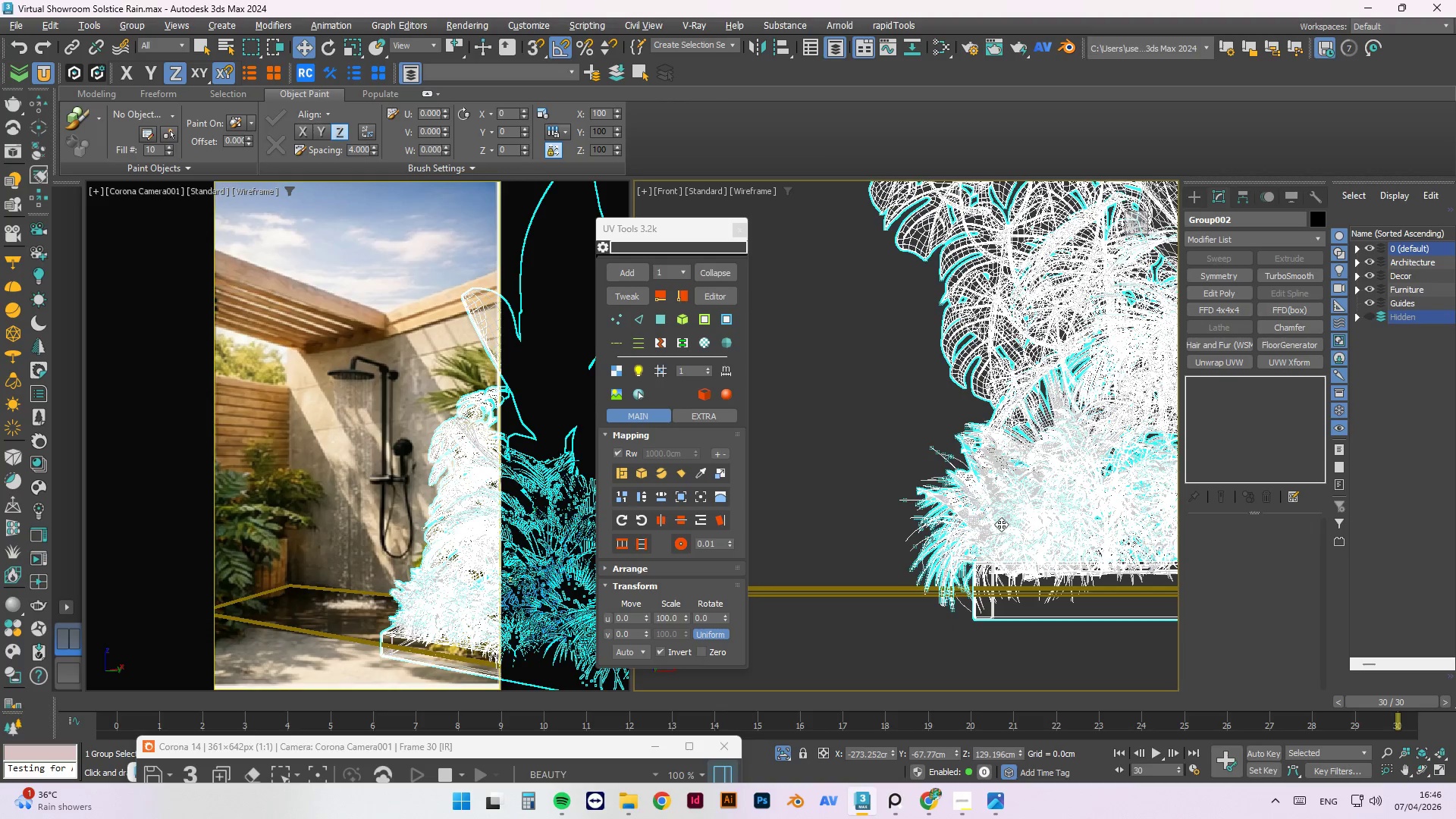 
scroll: coordinate [979, 478], scroll_direction: up, amount: 5.0
 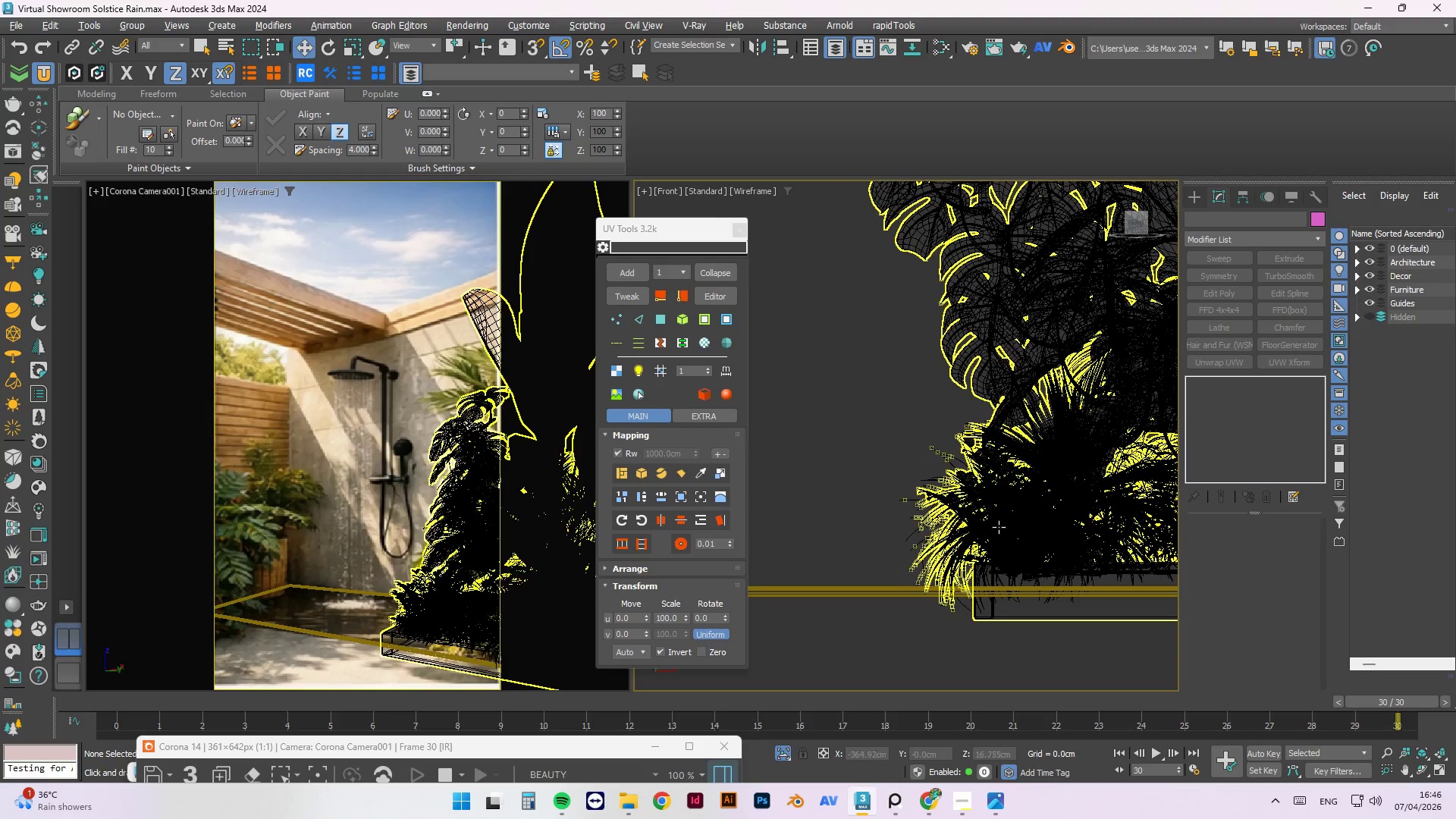 
scroll: coordinate [953, 517], scroll_direction: down, amount: 1.0
 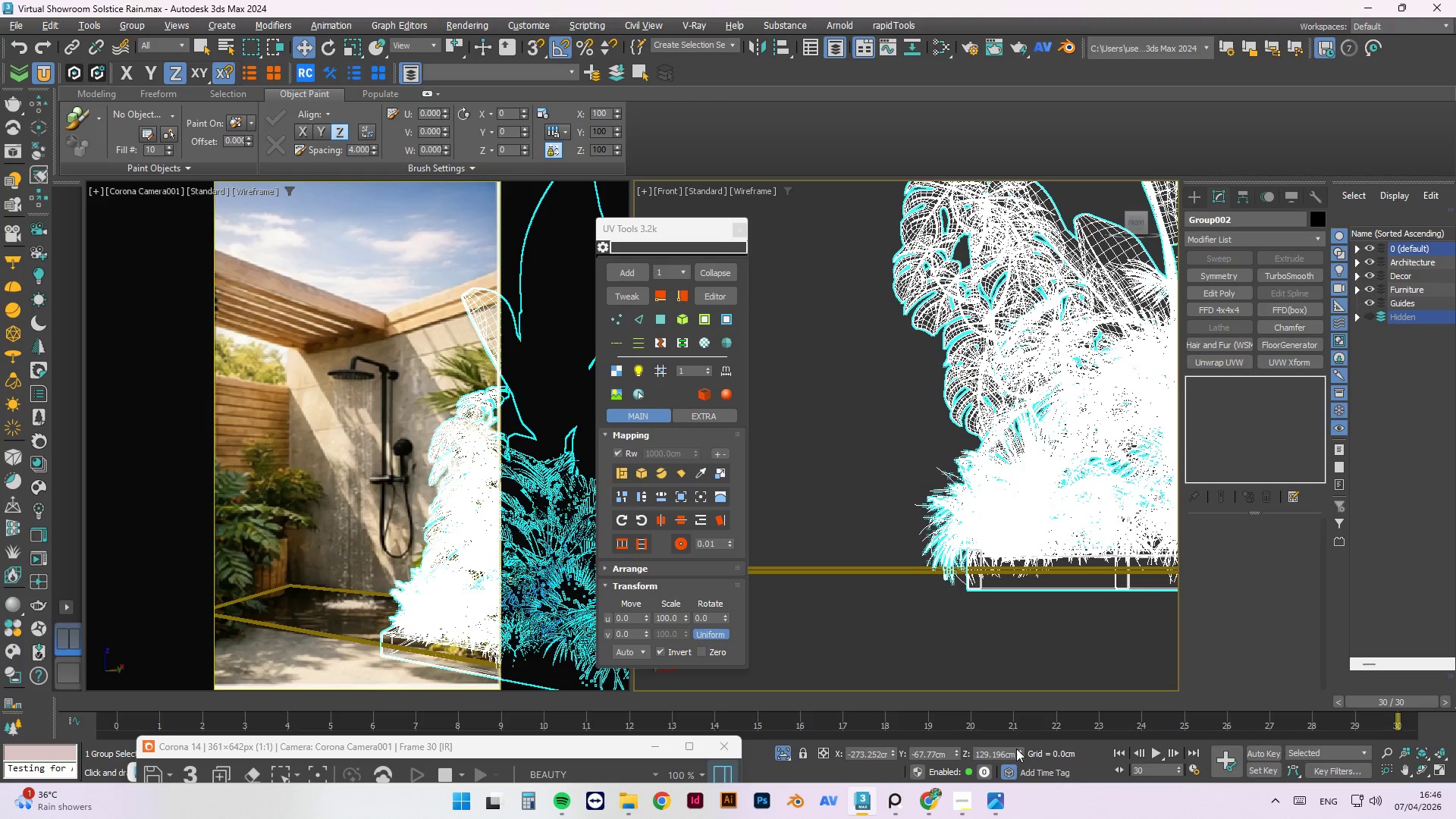 
left_click_drag(start_coordinate=[1018, 748], to_coordinate=[1025, 758])
 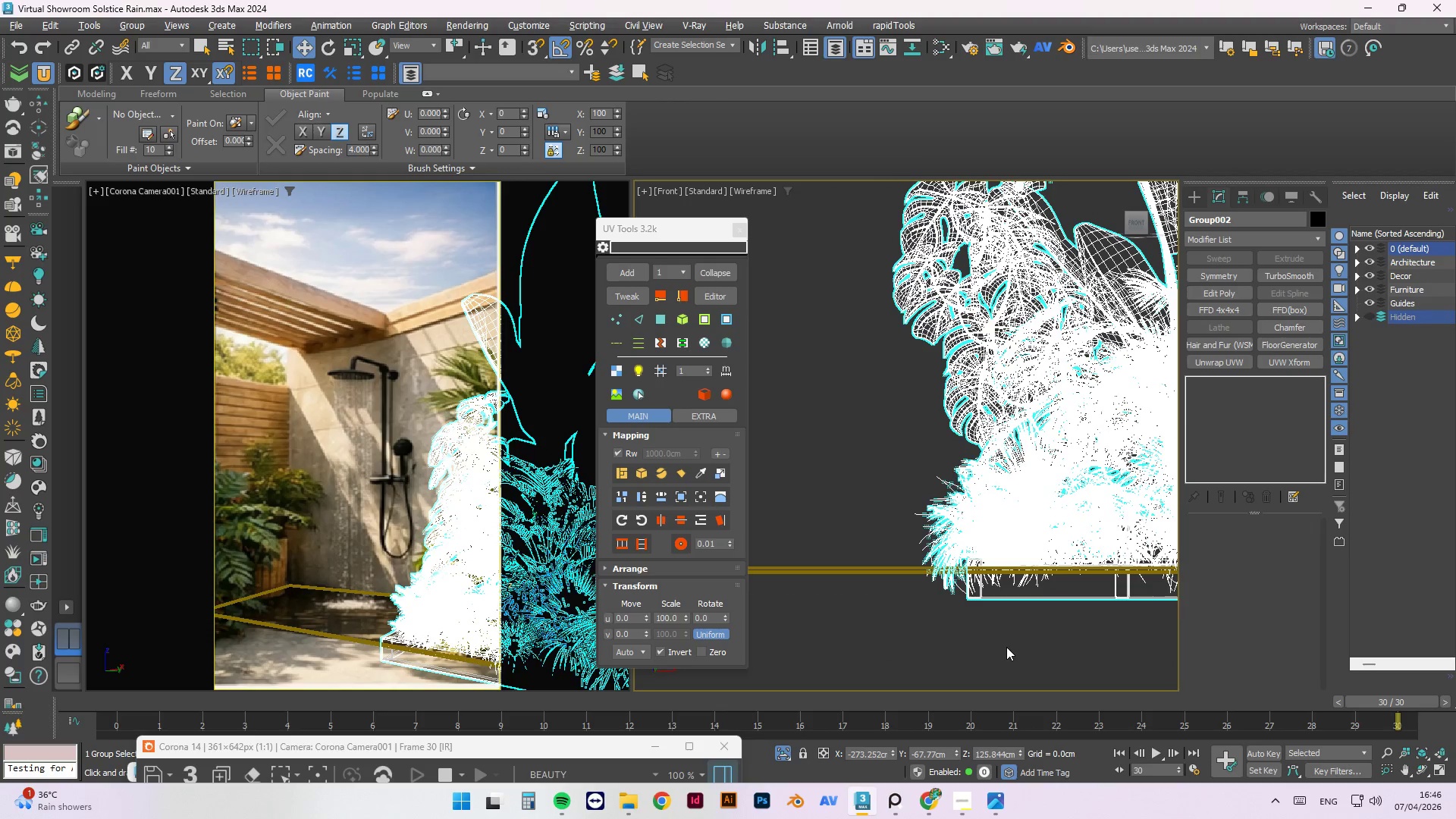 
left_click([1006, 647])
 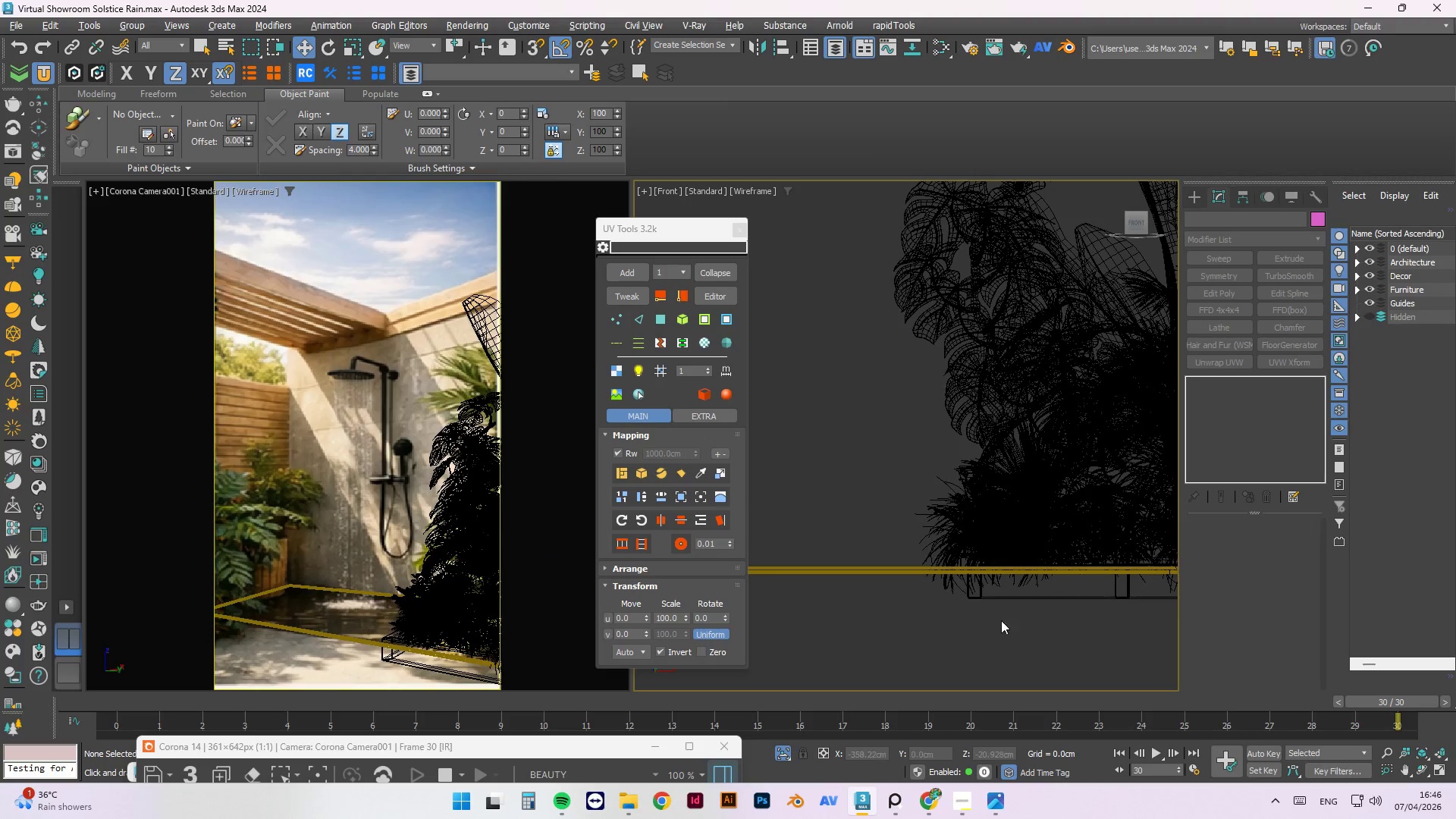 
left_click([987, 556])
 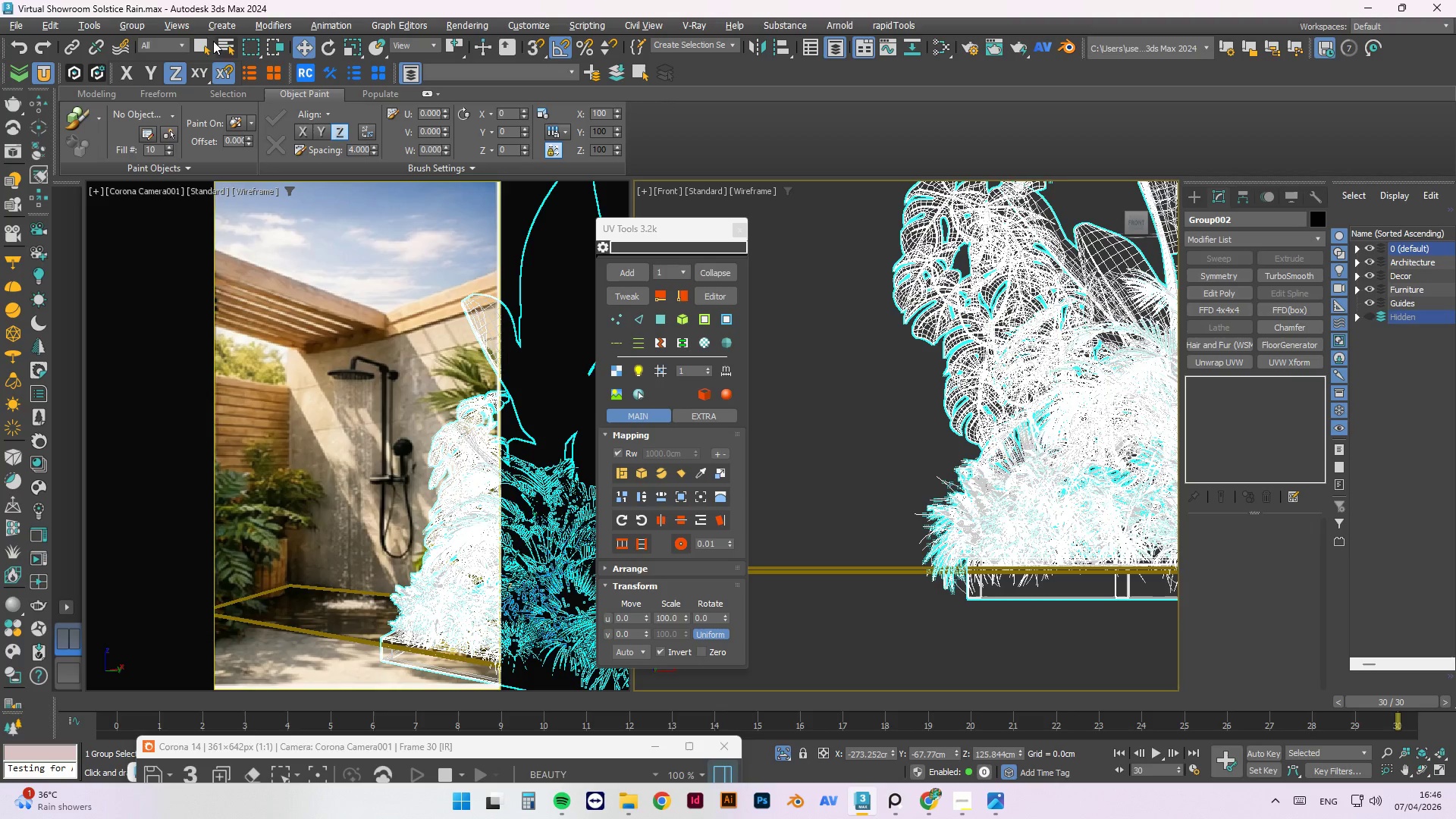 
left_click([144, 22])
 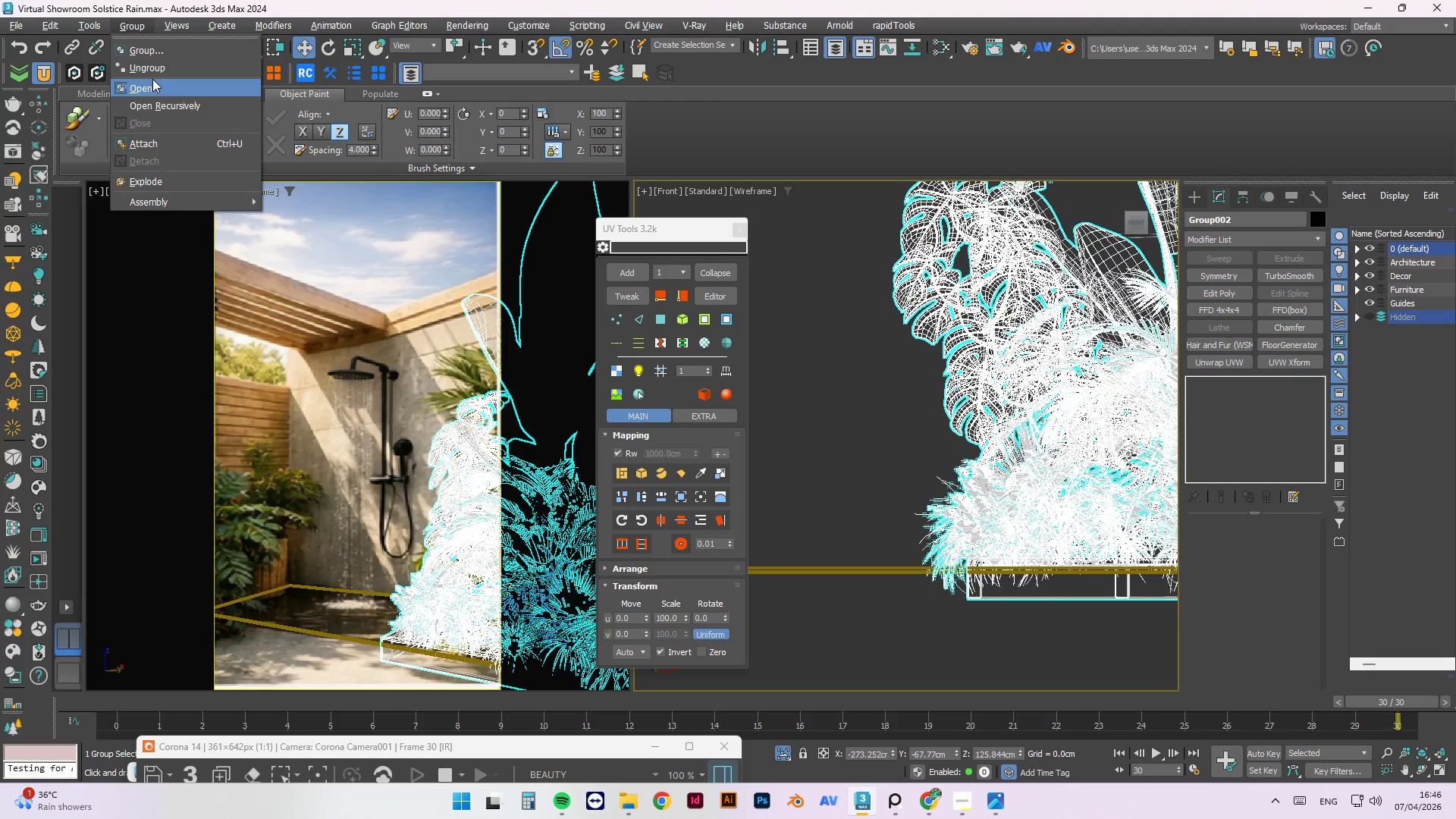 
left_click([155, 90])
 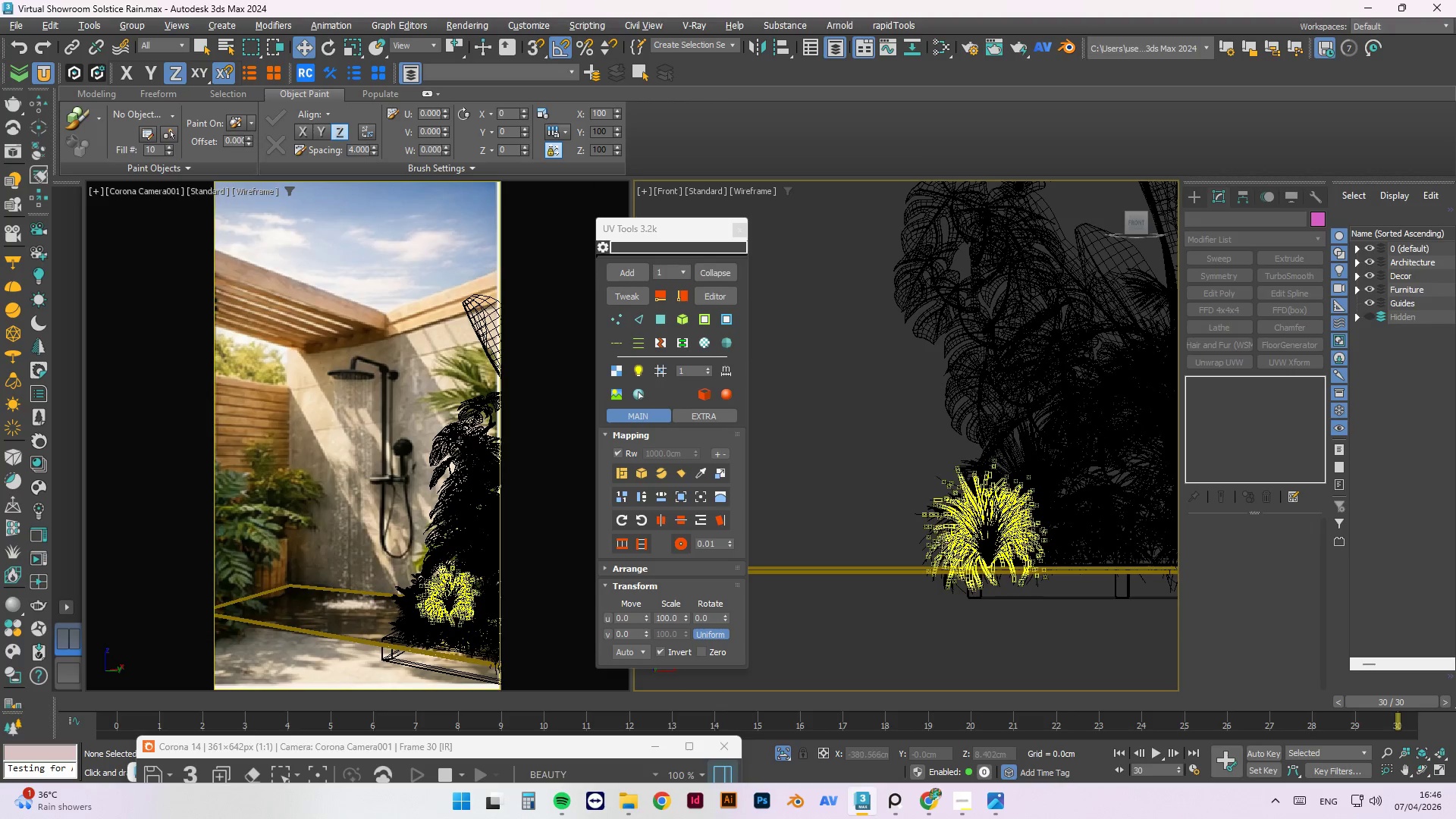 
left_click([943, 527])
 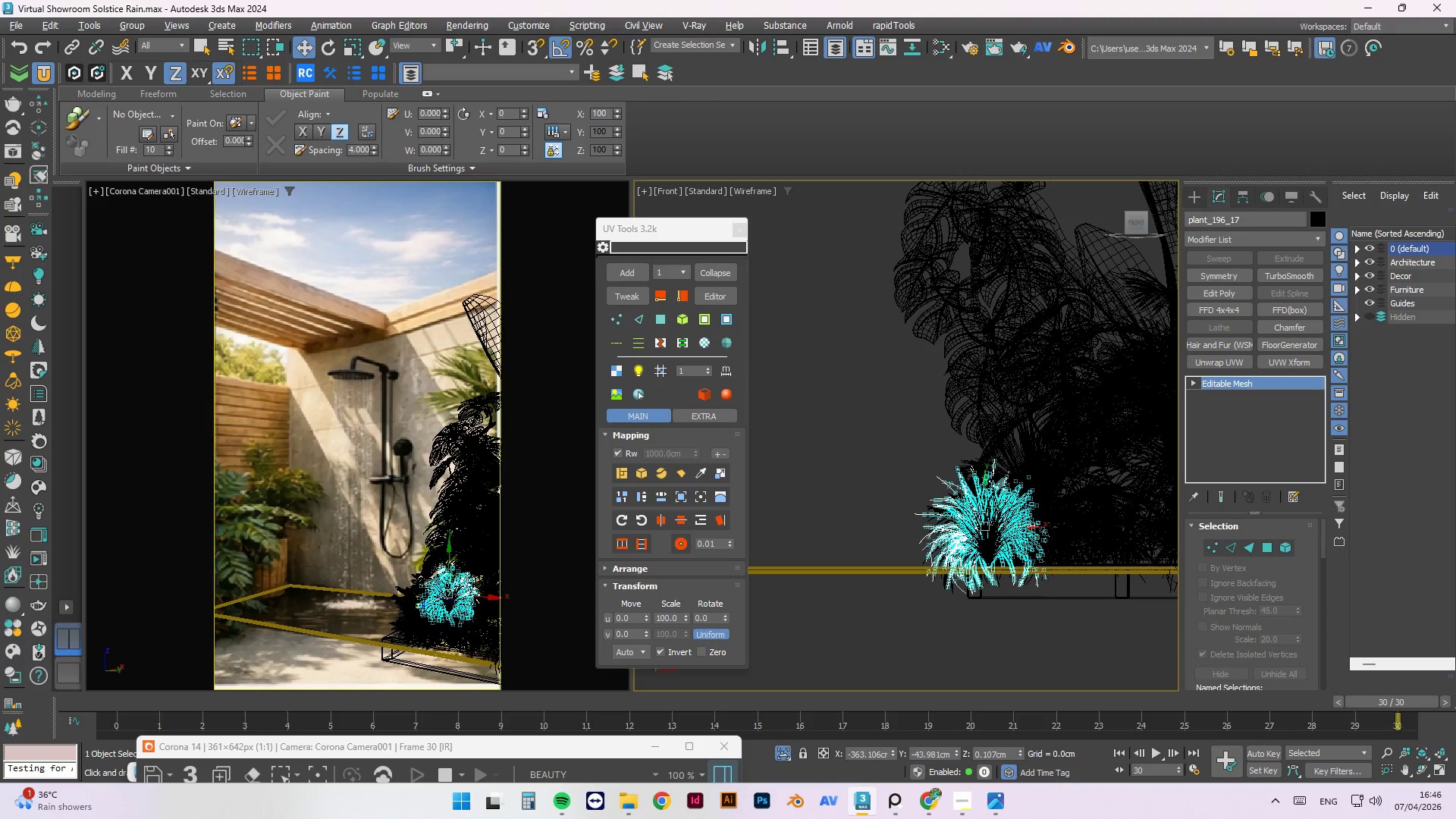 
key(W)
 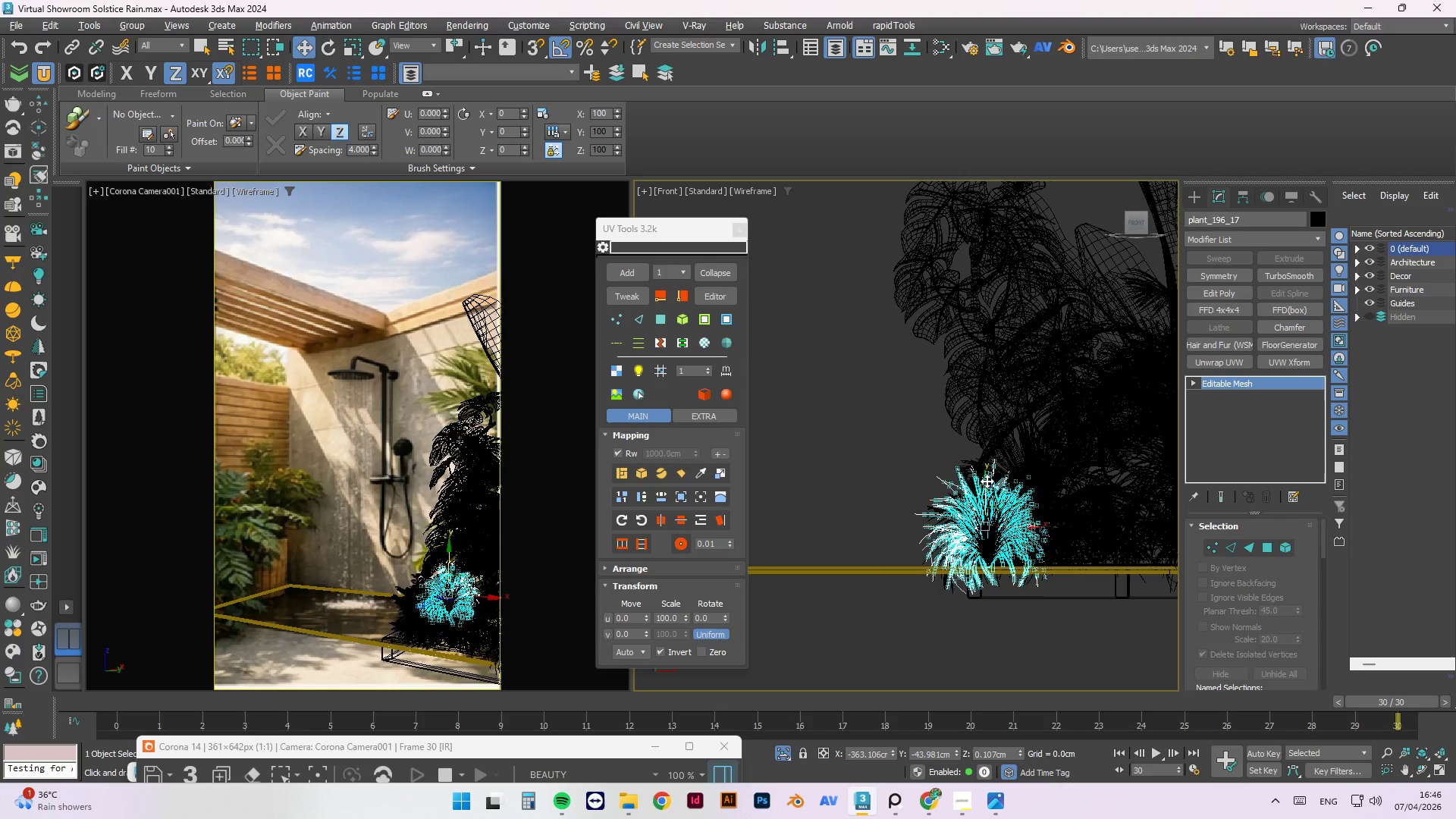 
left_click_drag(start_coordinate=[987, 481], to_coordinate=[987, 453])
 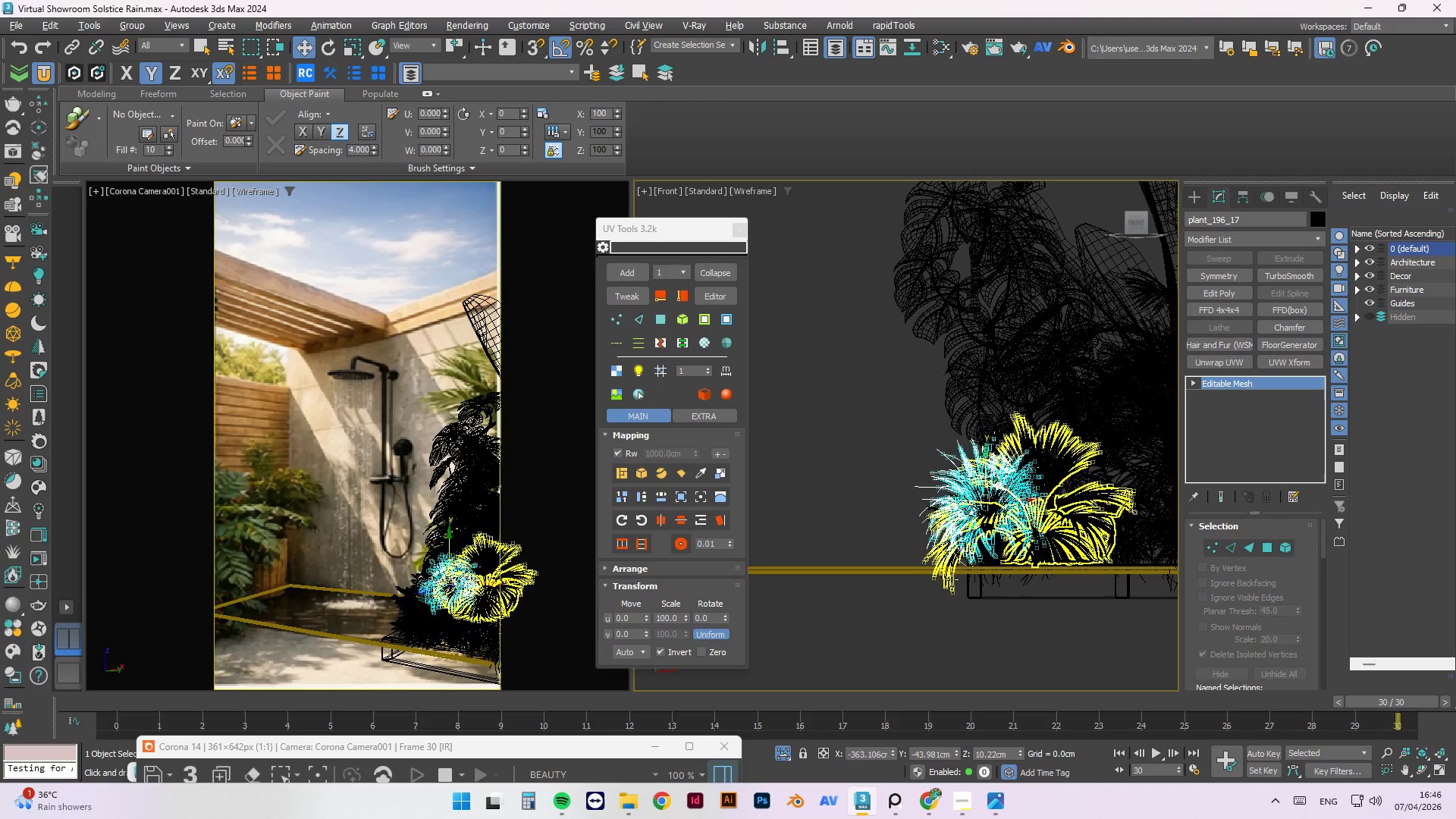 
left_click([951, 582])
 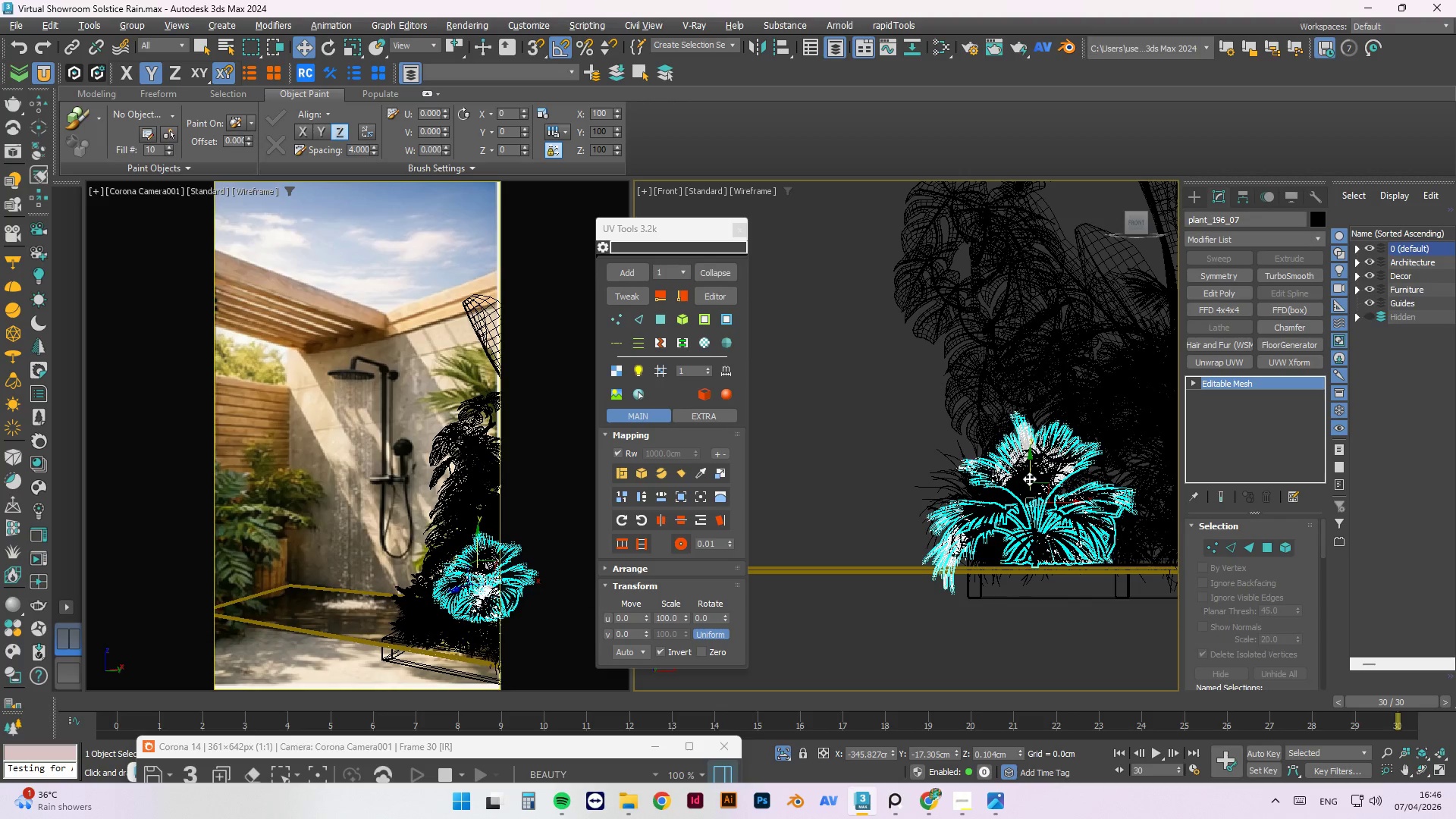 
left_click_drag(start_coordinate=[1030, 470], to_coordinate=[1033, 433])
 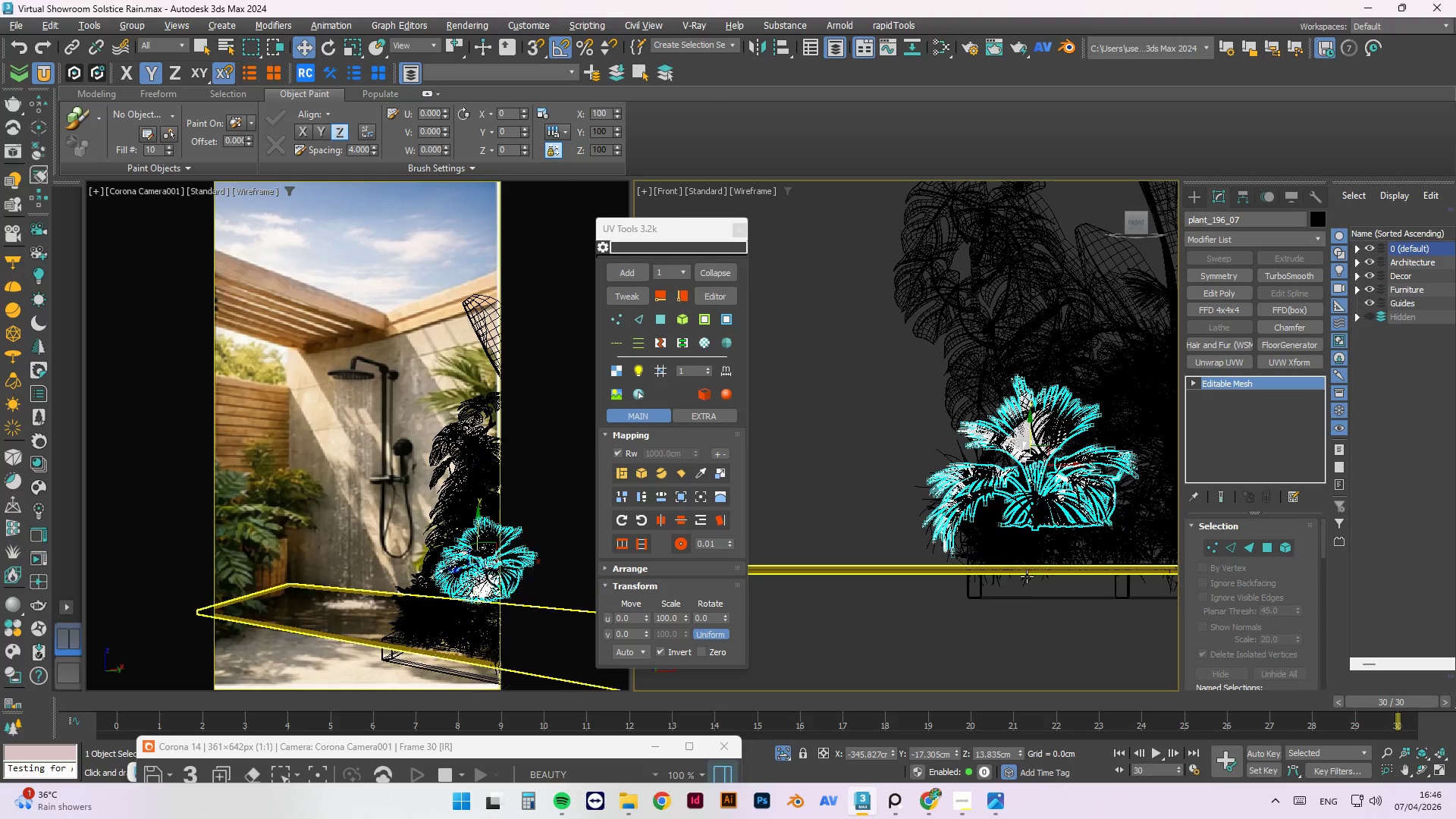 
left_click([1031, 581])
 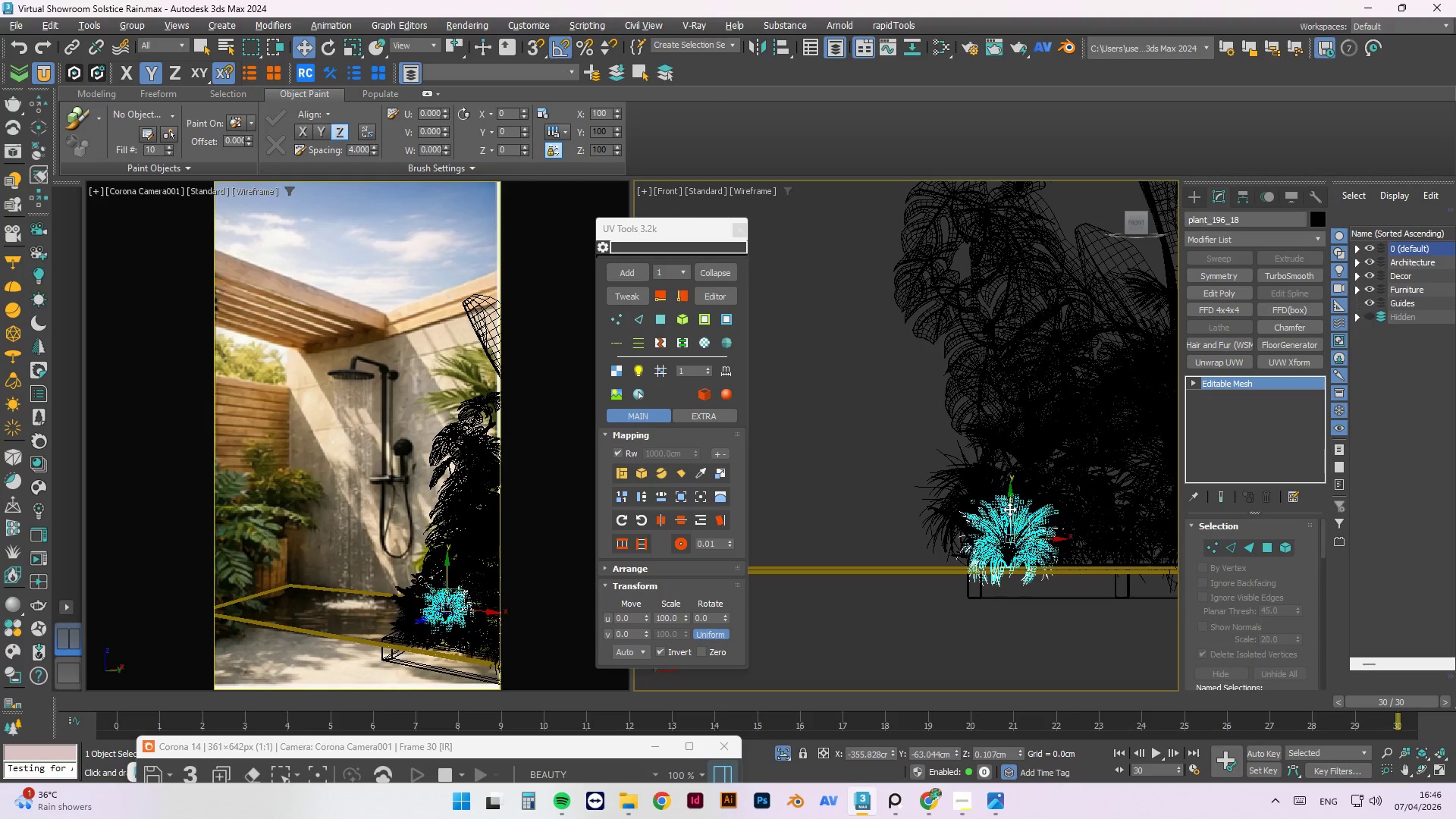 
left_click_drag(start_coordinate=[1009, 507], to_coordinate=[1013, 487])
 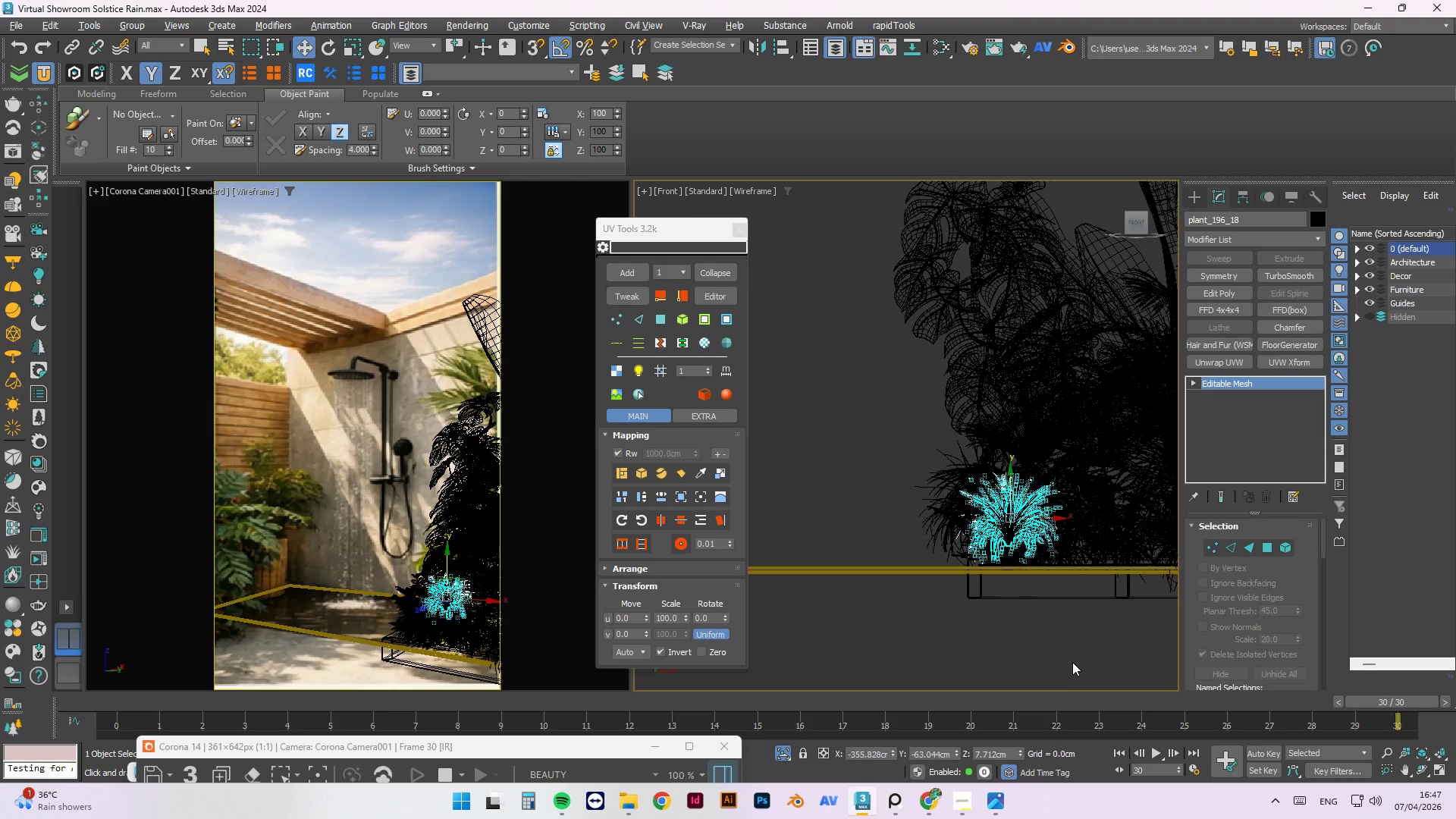 
left_click([1068, 656])
 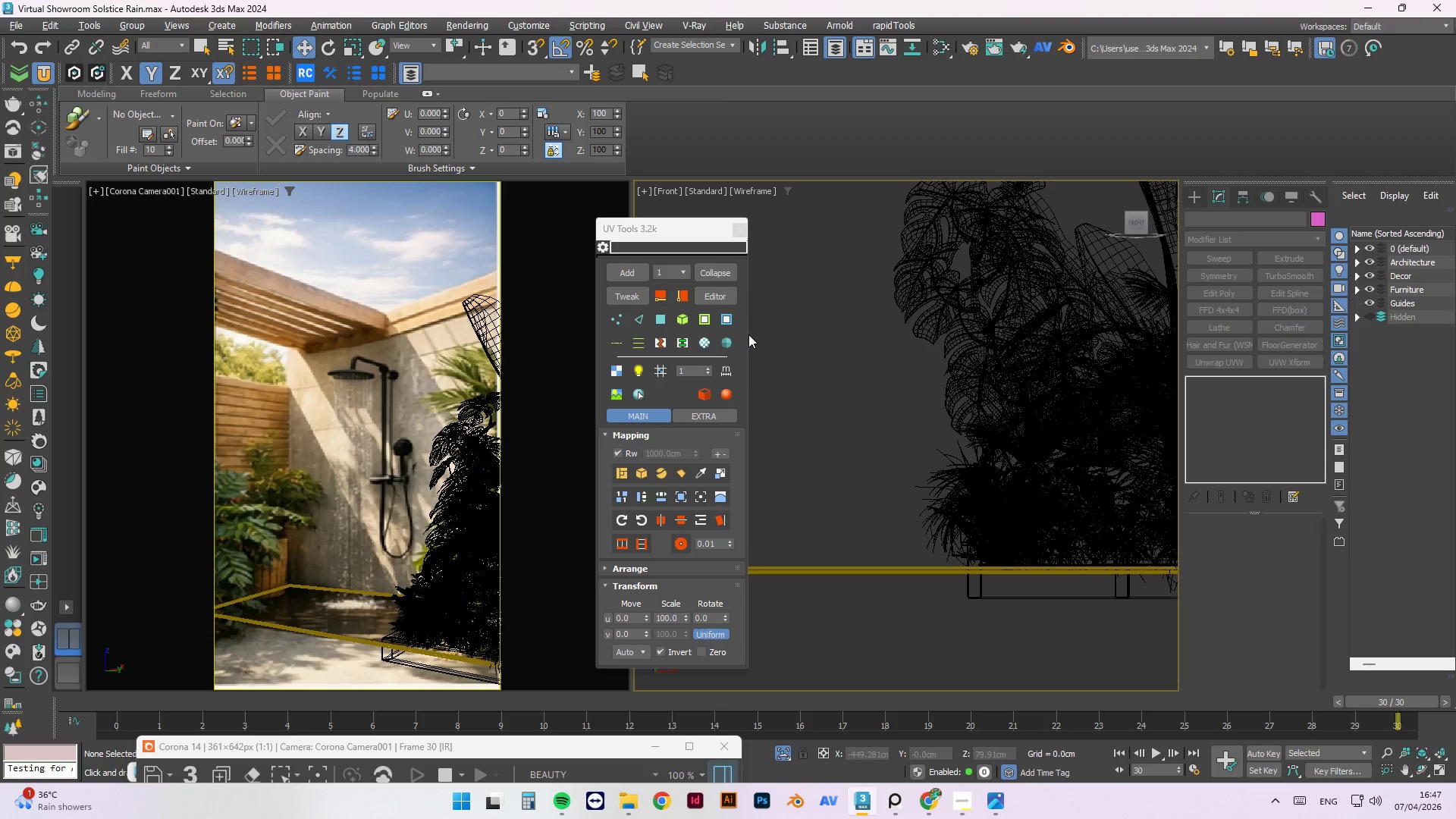 
left_click_drag(start_coordinate=[278, 745], to_coordinate=[312, 161])
 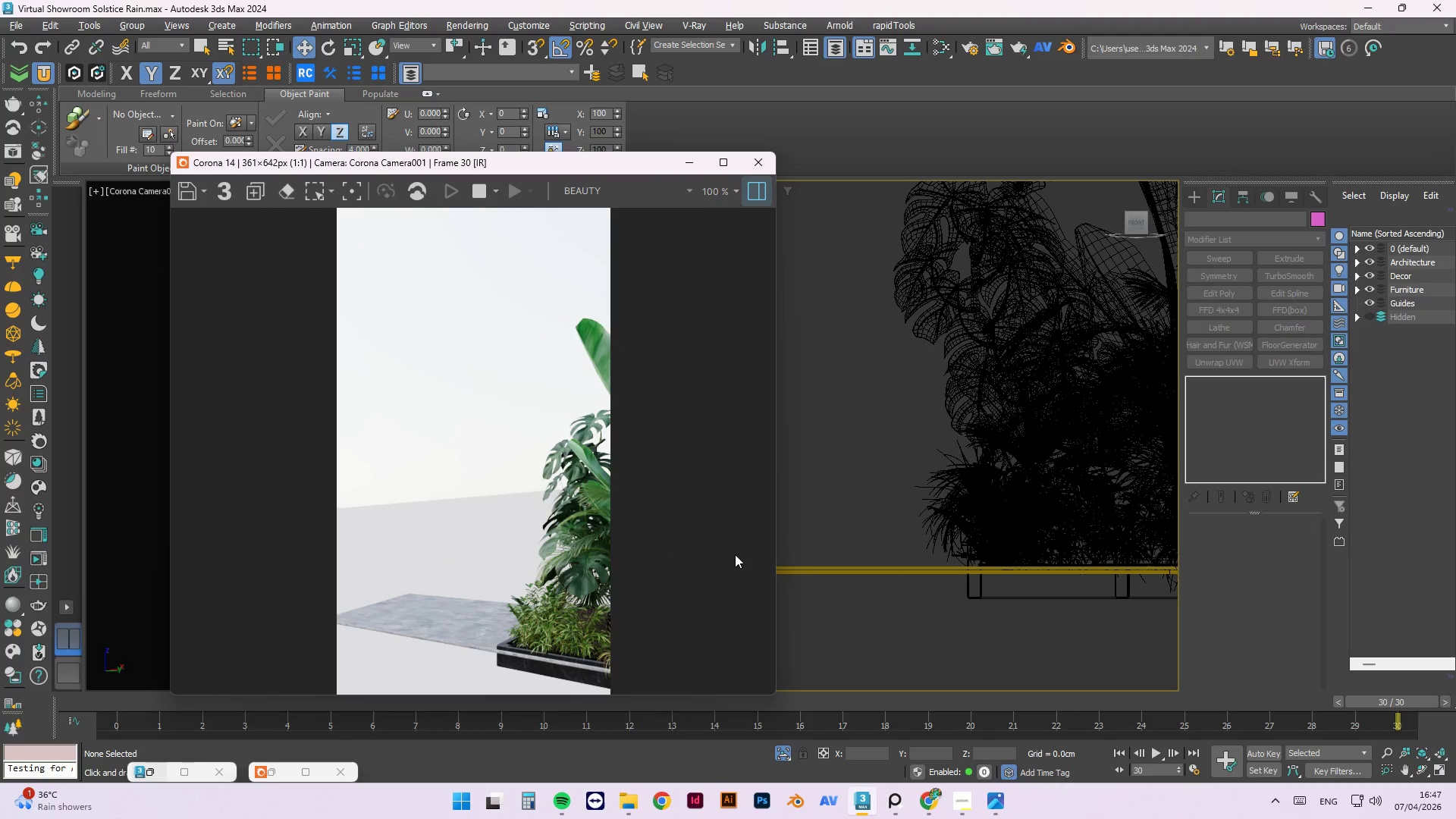 
key(M)
 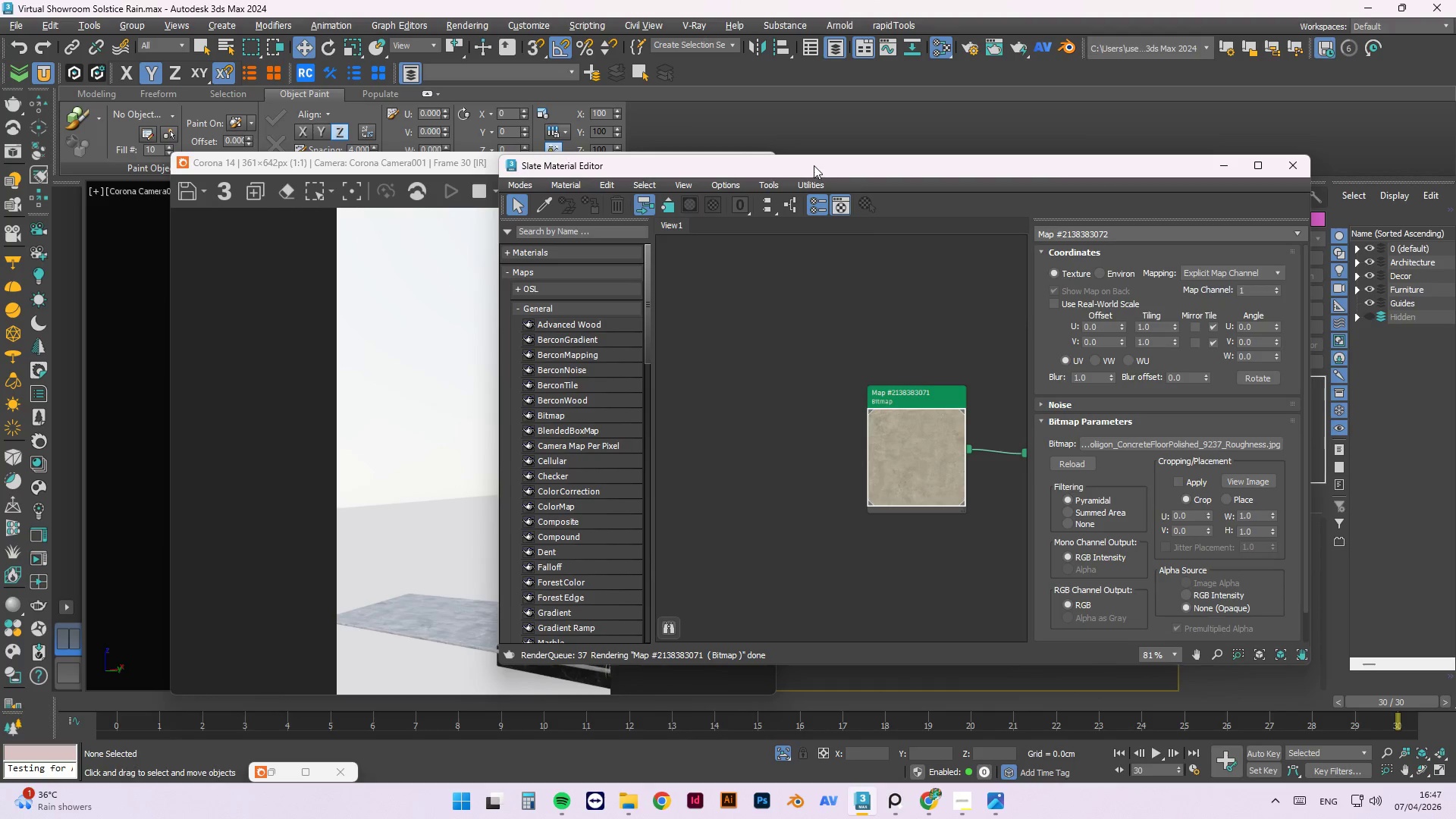 
left_click_drag(start_coordinate=[723, 164], to_coordinate=[275, 196])
 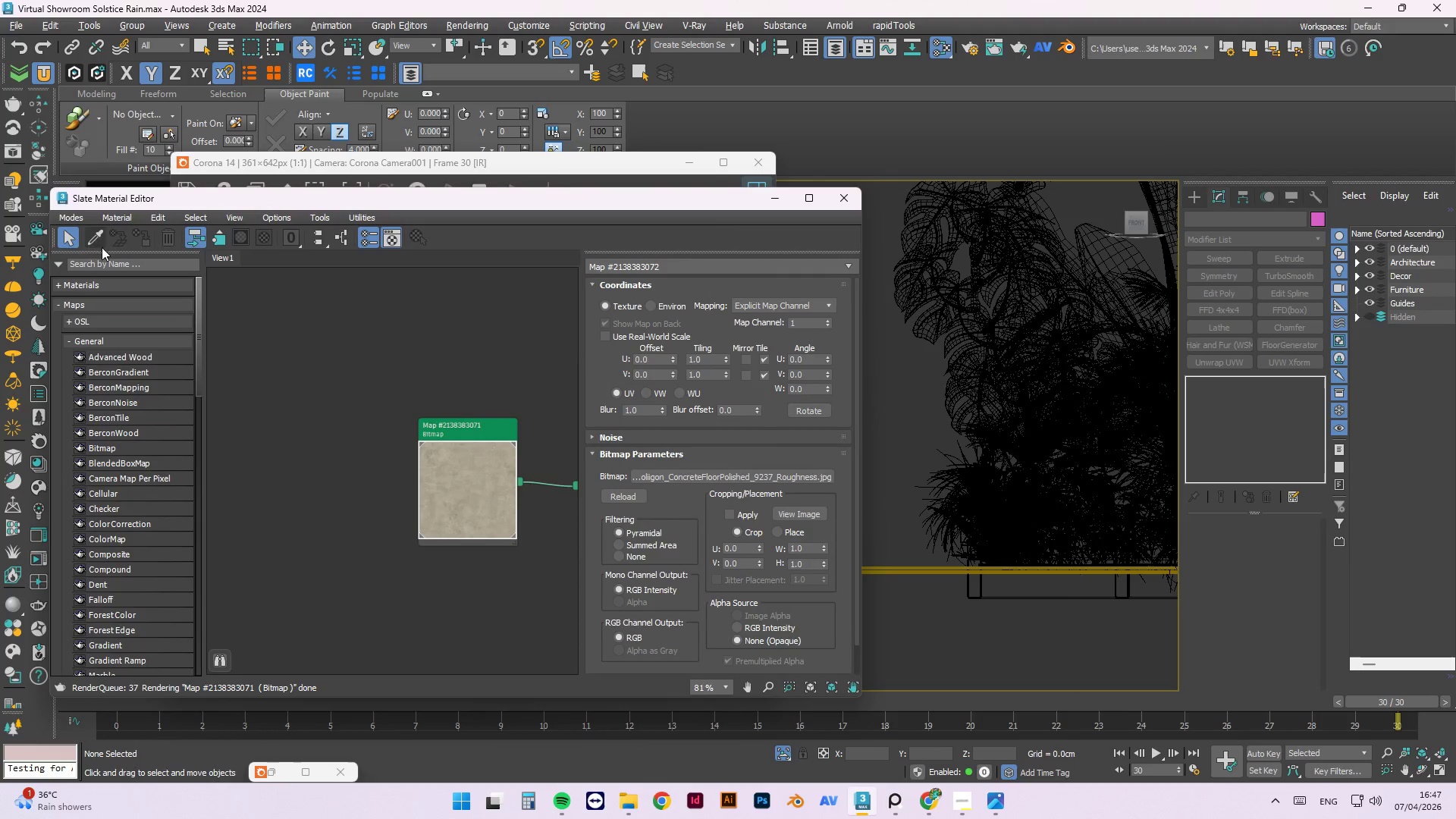 
left_click([92, 242])
 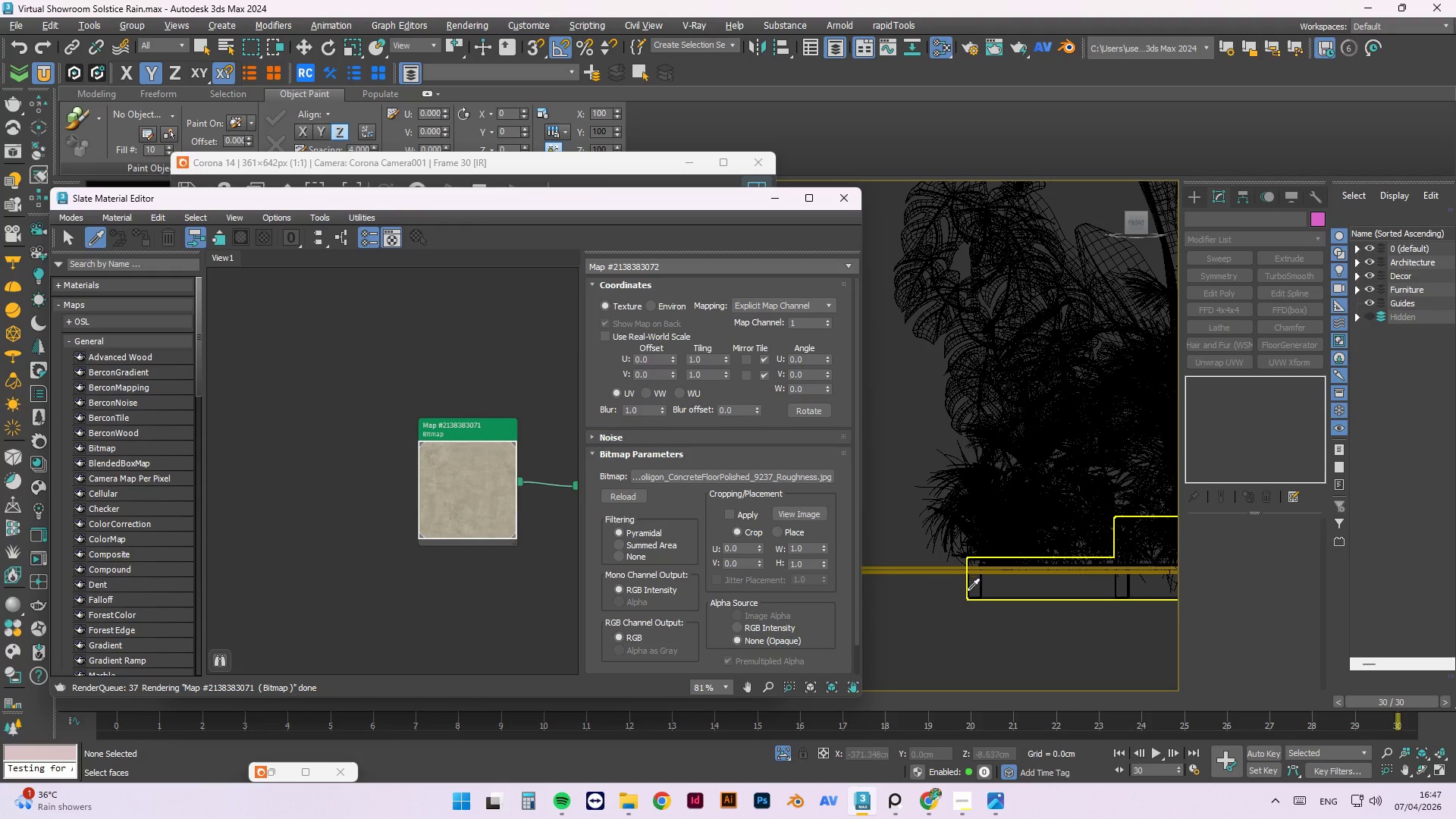 
left_click([970, 592])
 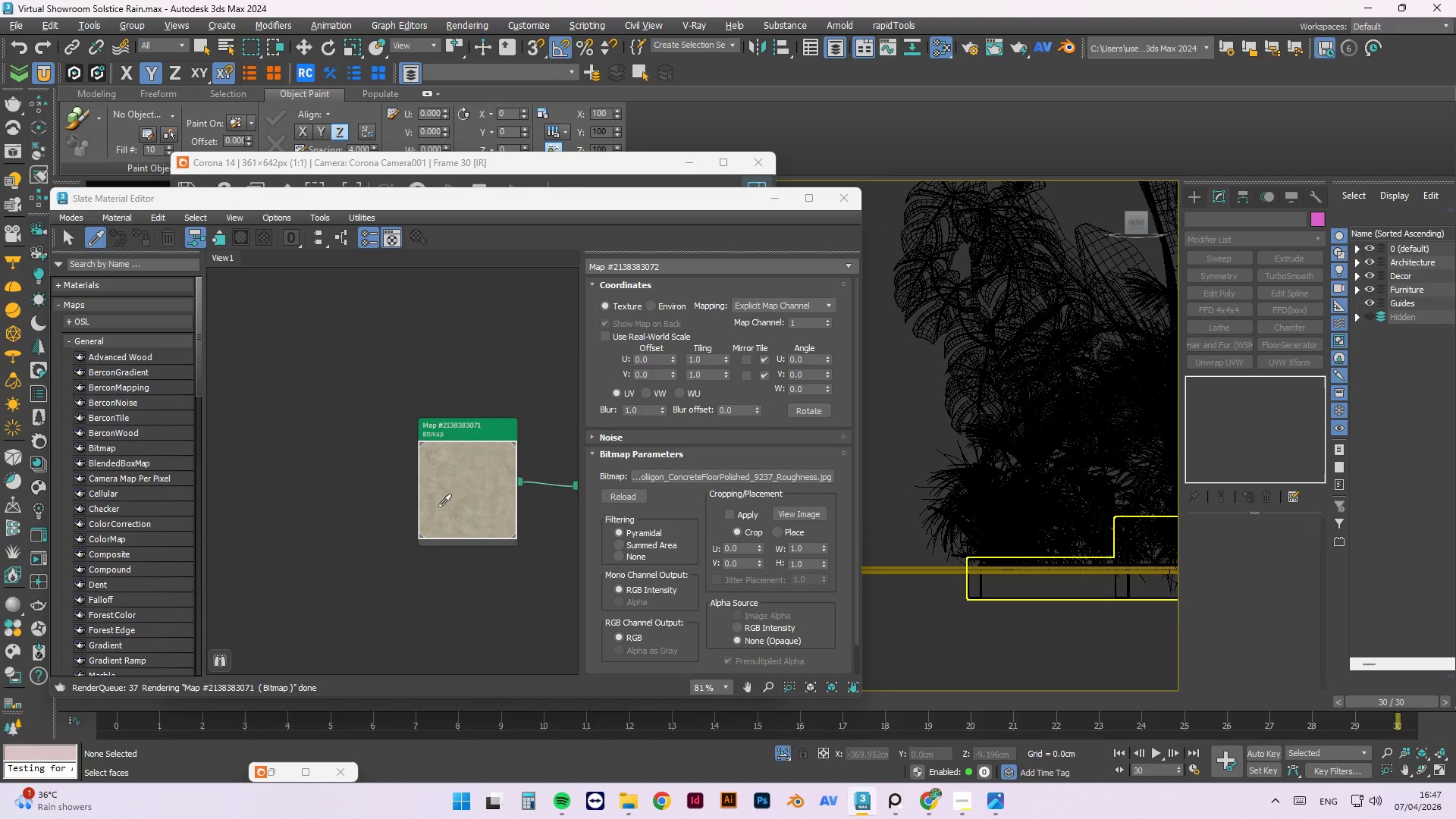 
scroll: coordinate [467, 525], scroll_direction: down, amount: 2.0
 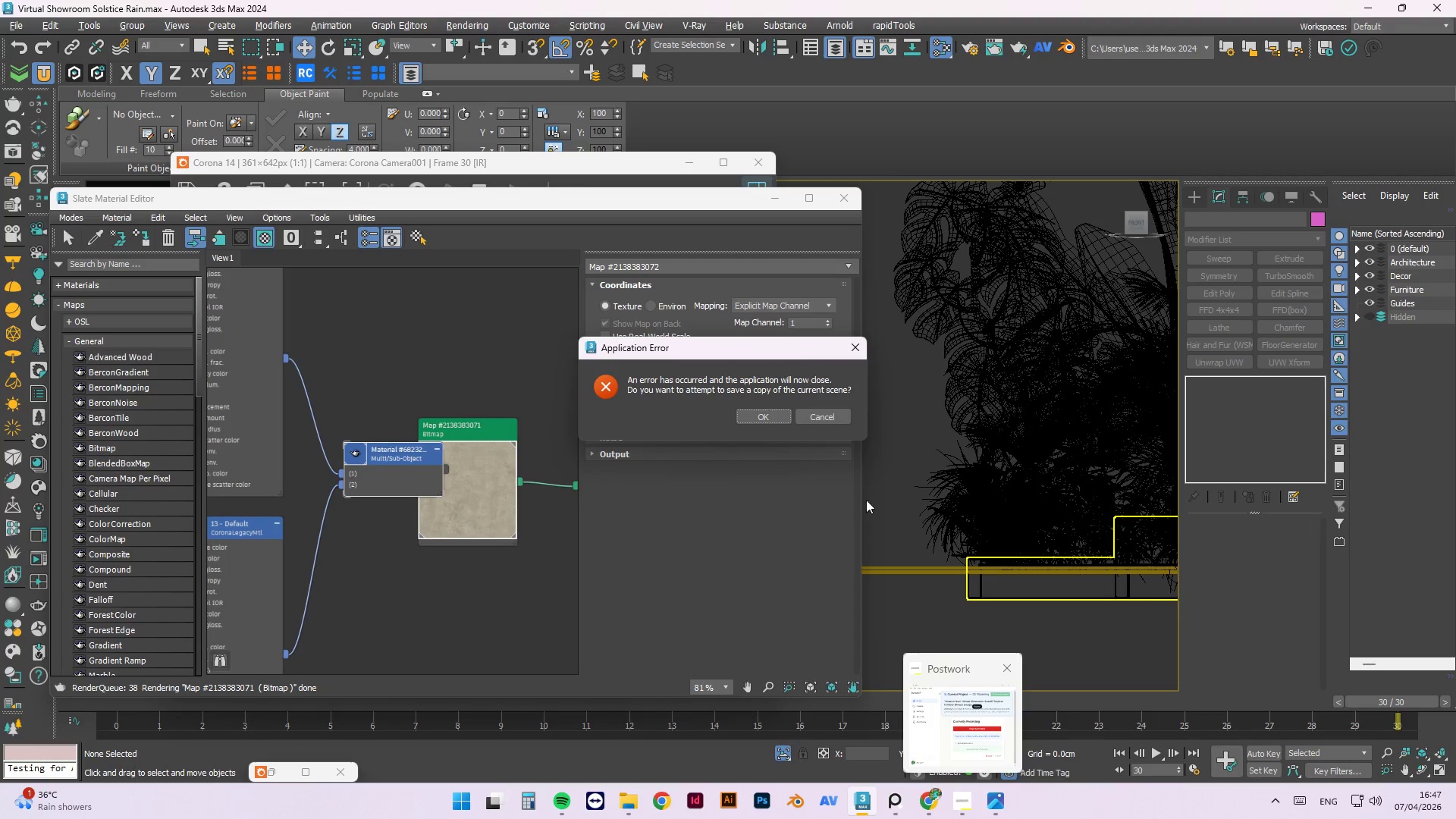 
wait(7.51)
 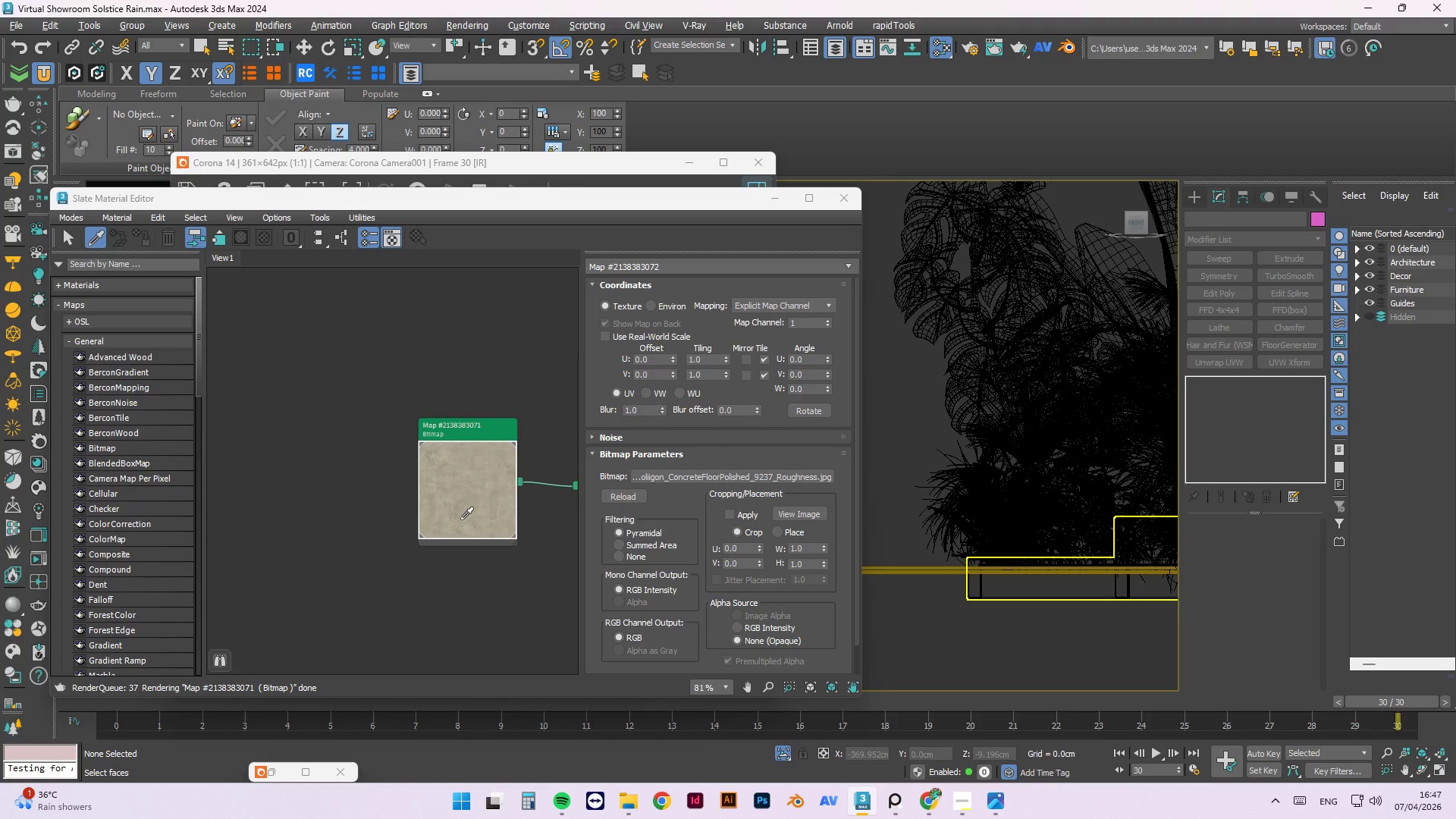 
left_click([777, 420])
 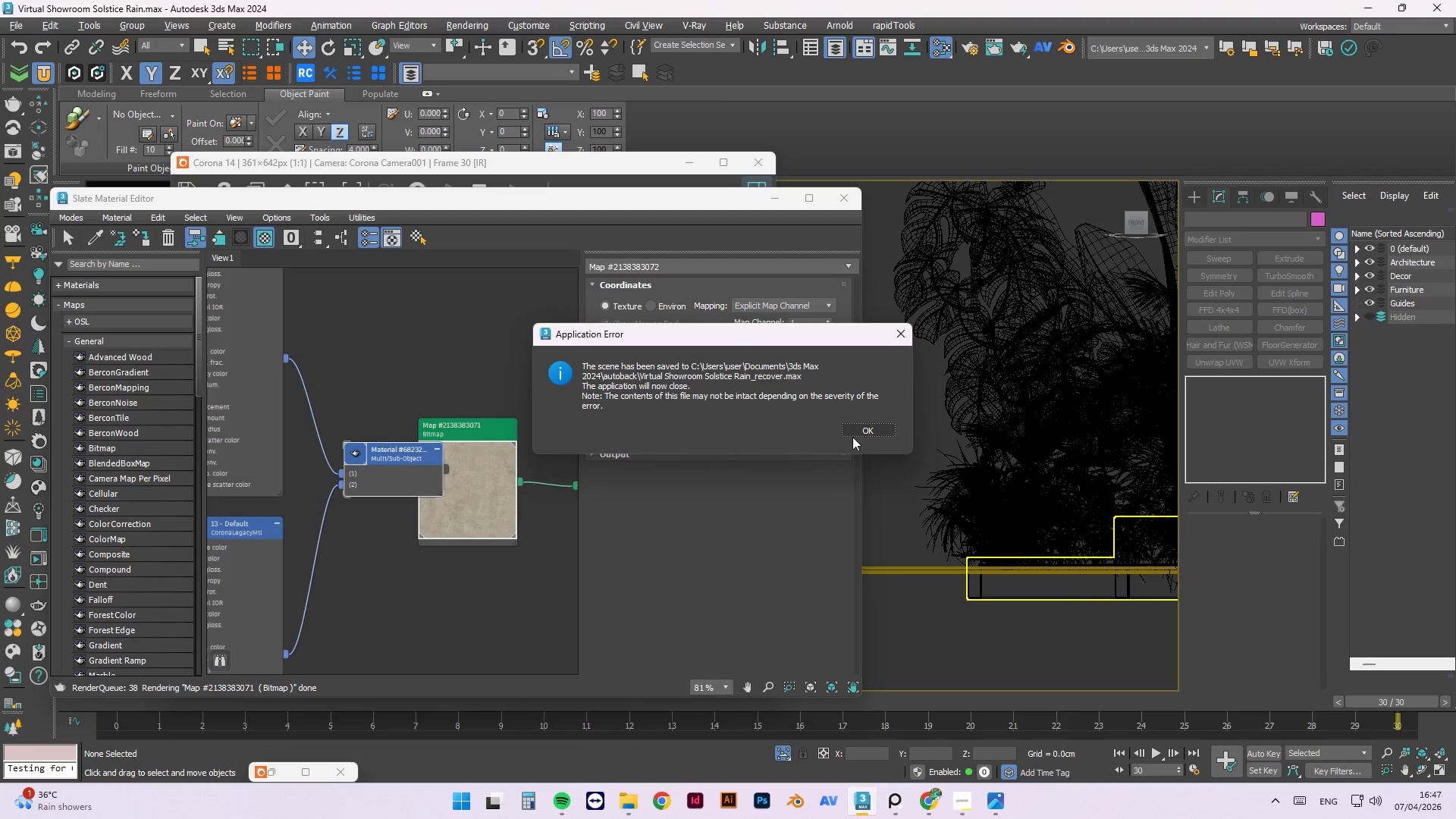 
left_click([852, 437])
 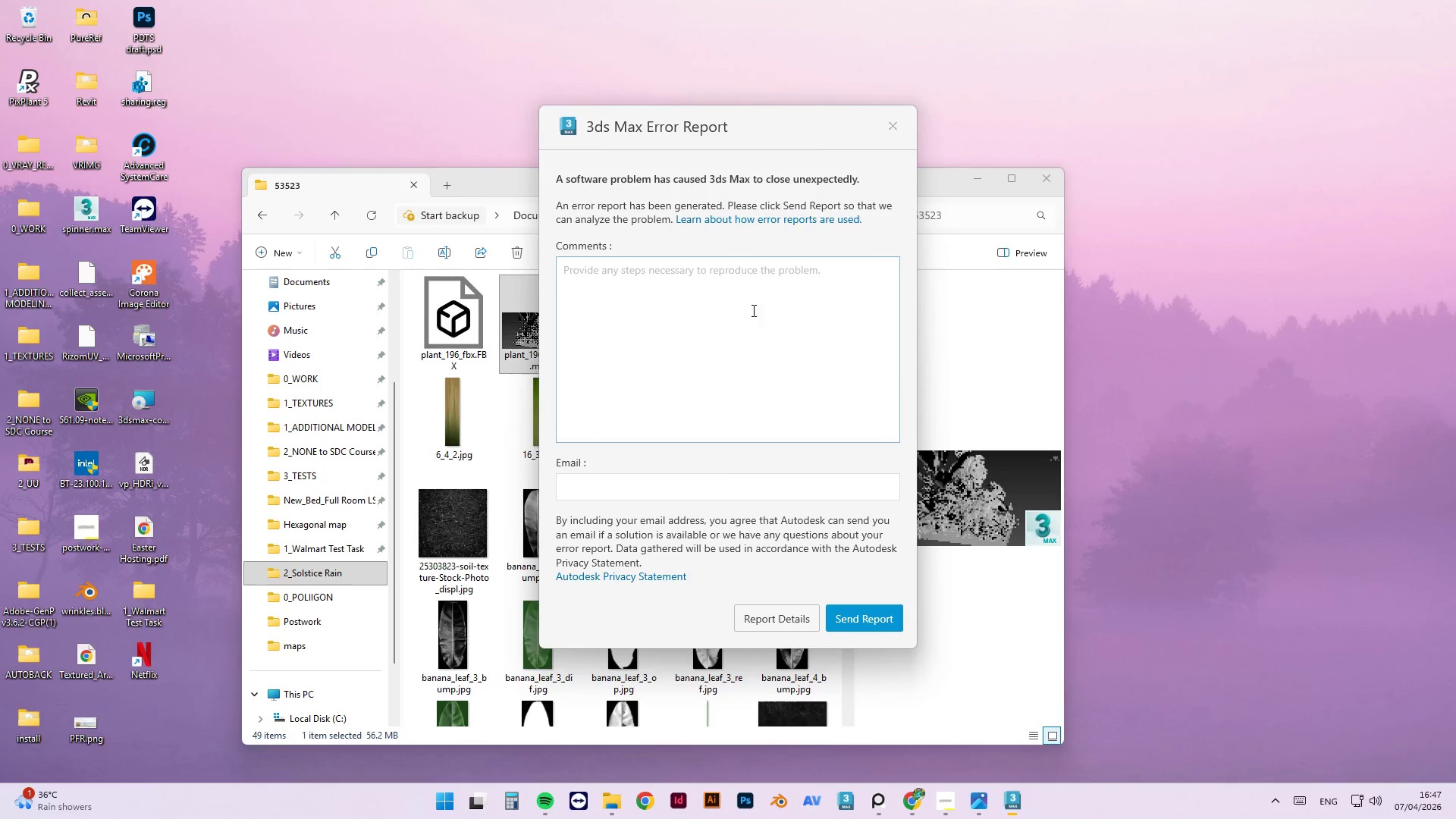 
left_click([898, 126])
 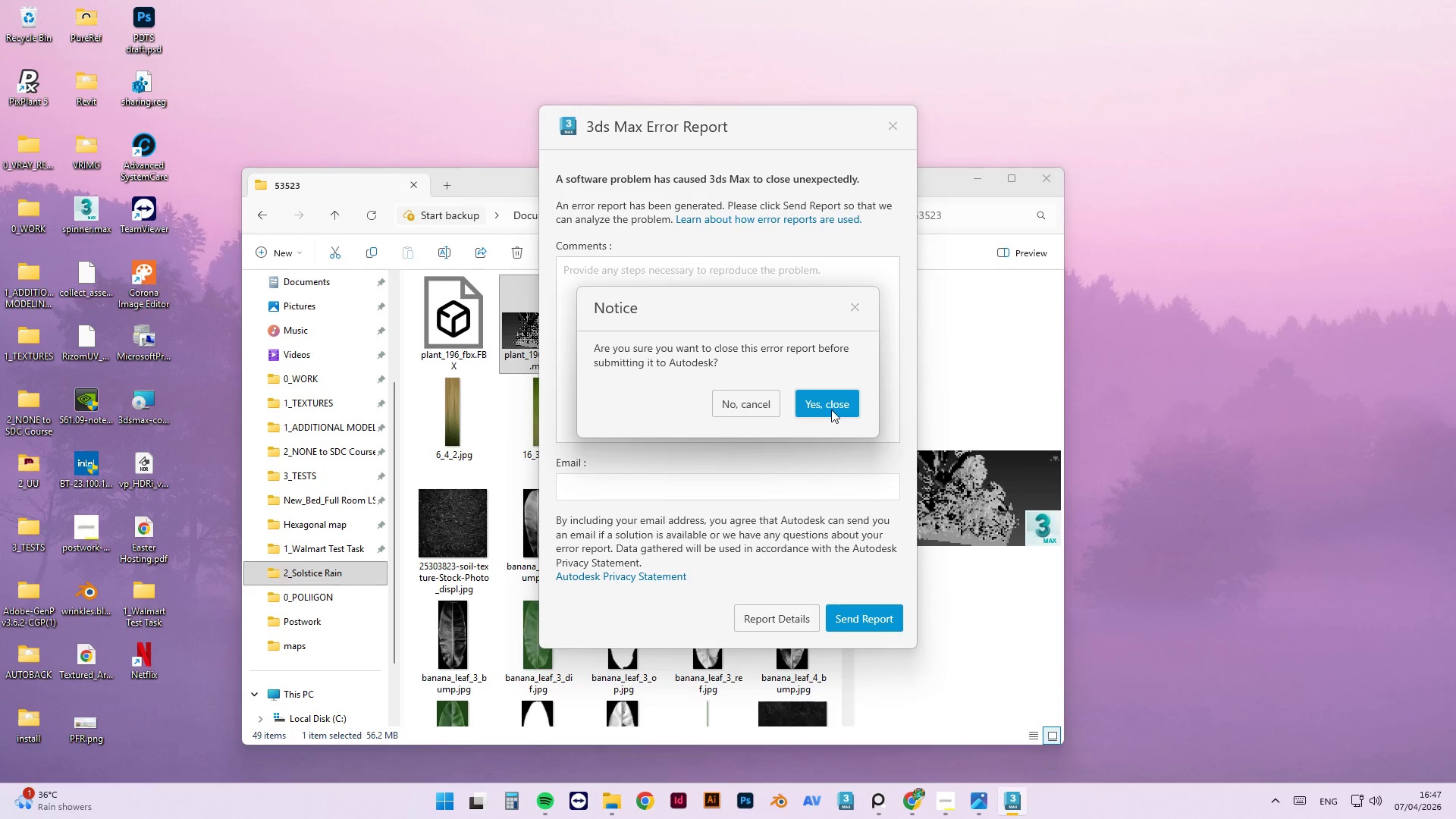 
left_click([829, 407])
 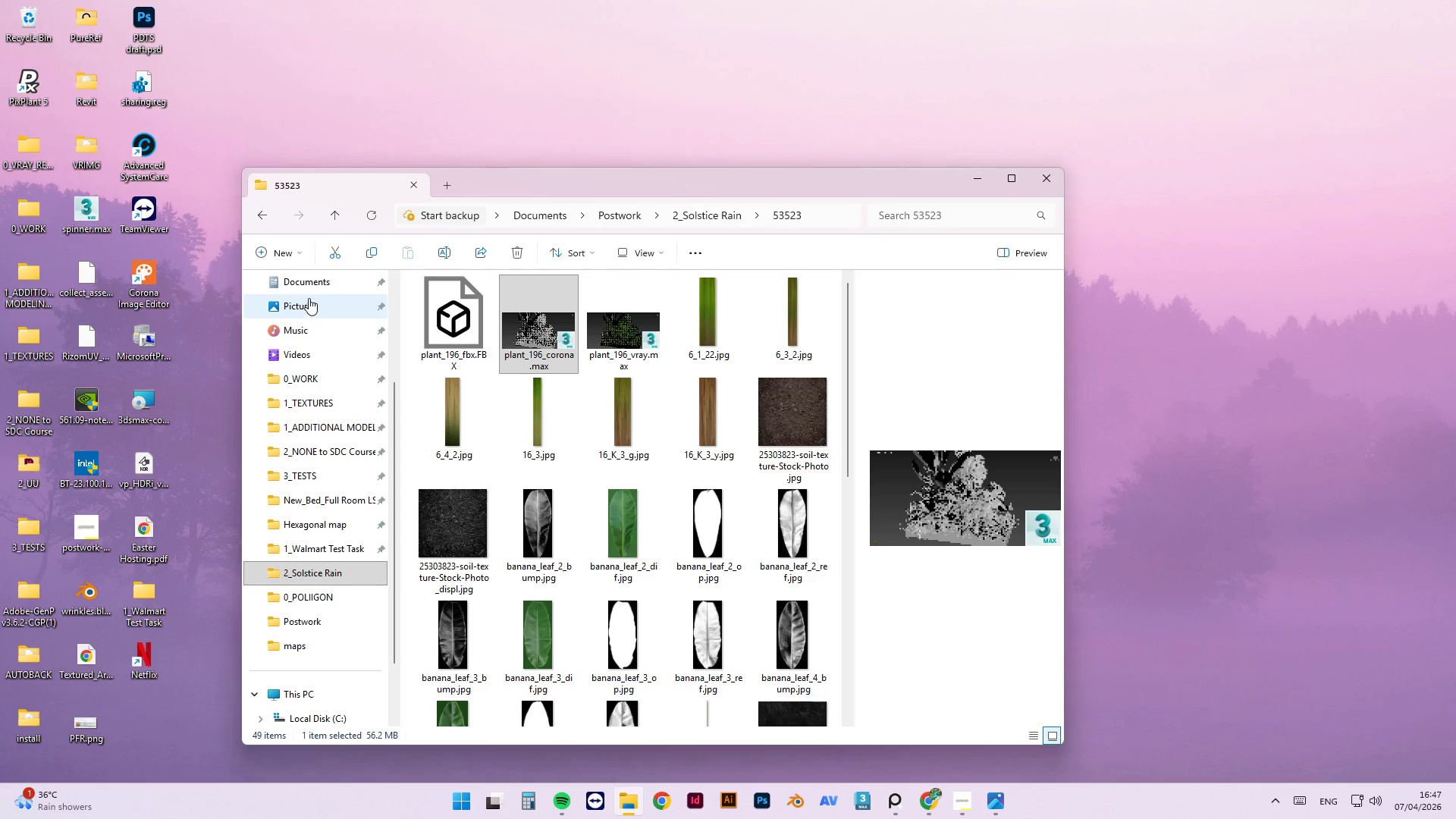 
left_click([318, 287])
 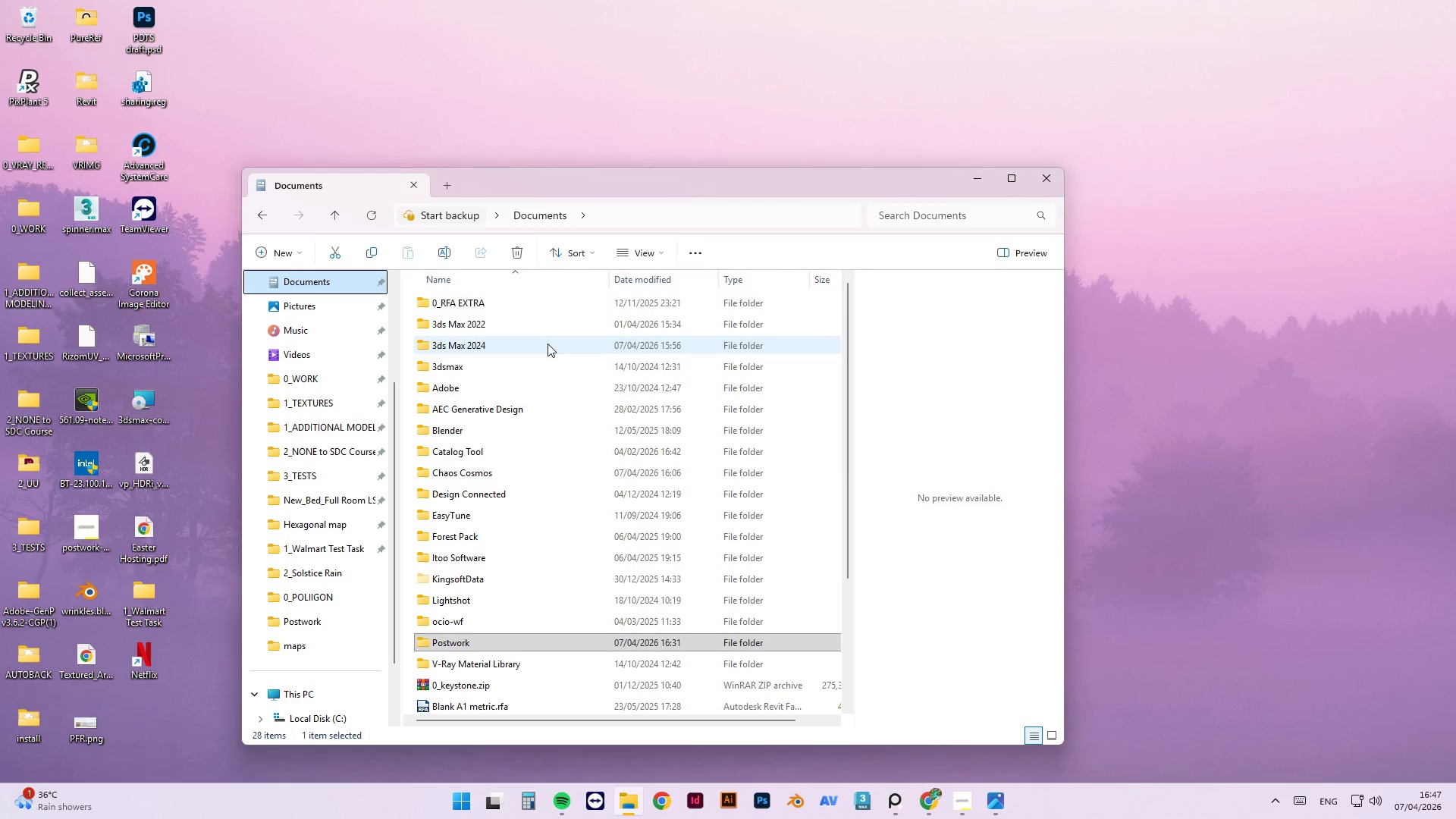 
double_click([548, 344])
 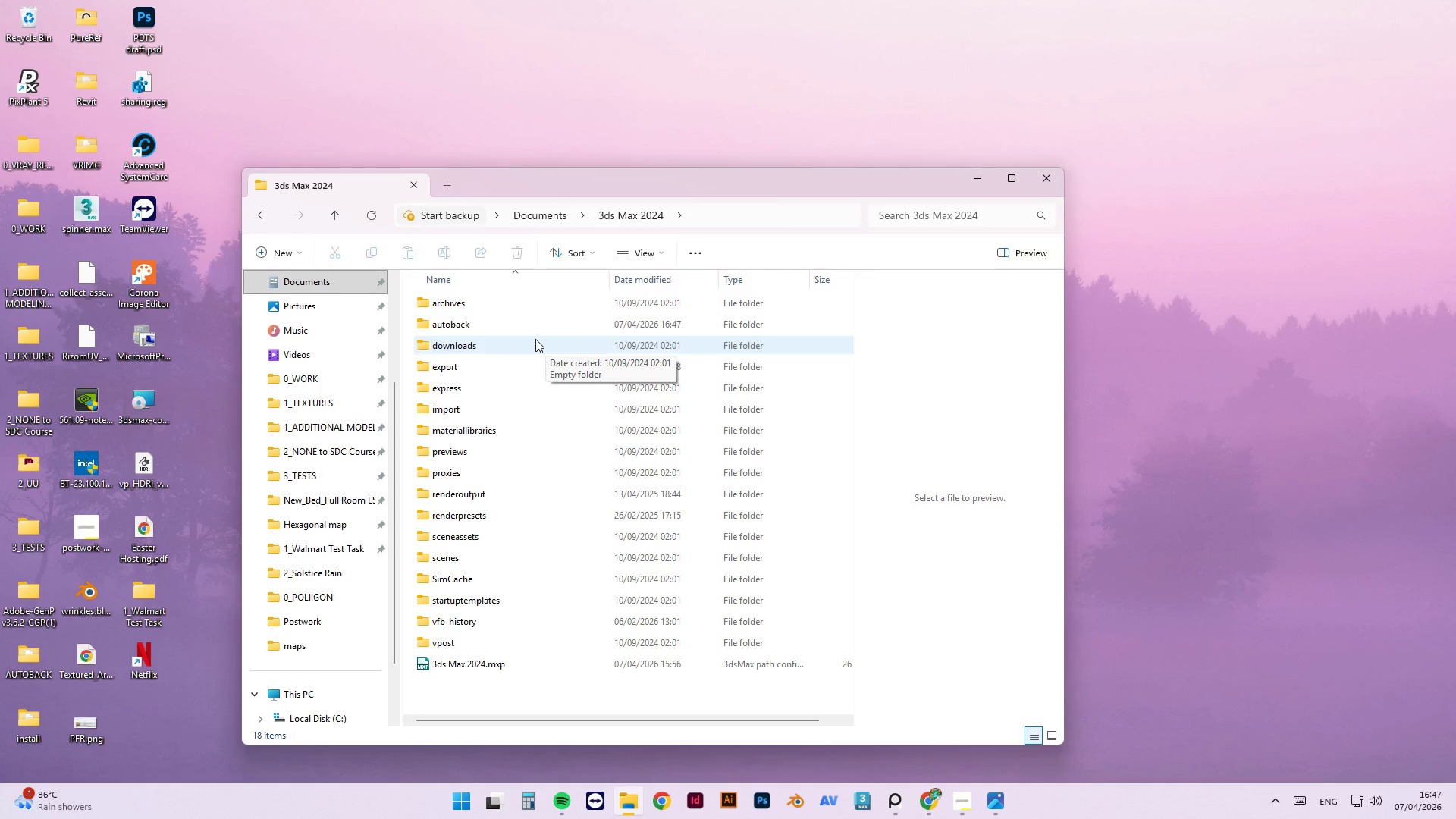 
wait(17.73)
 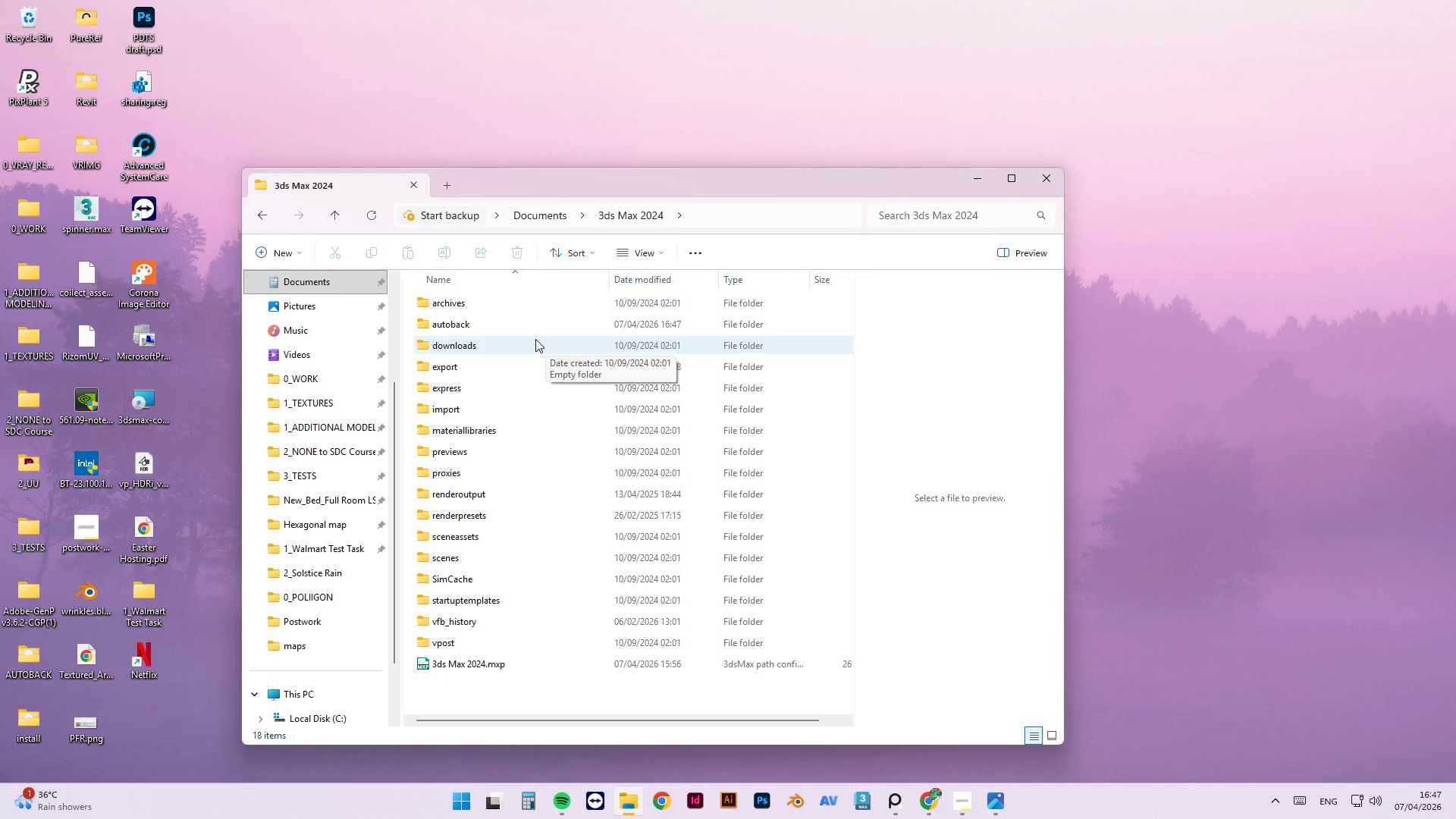 
double_click([502, 315])
 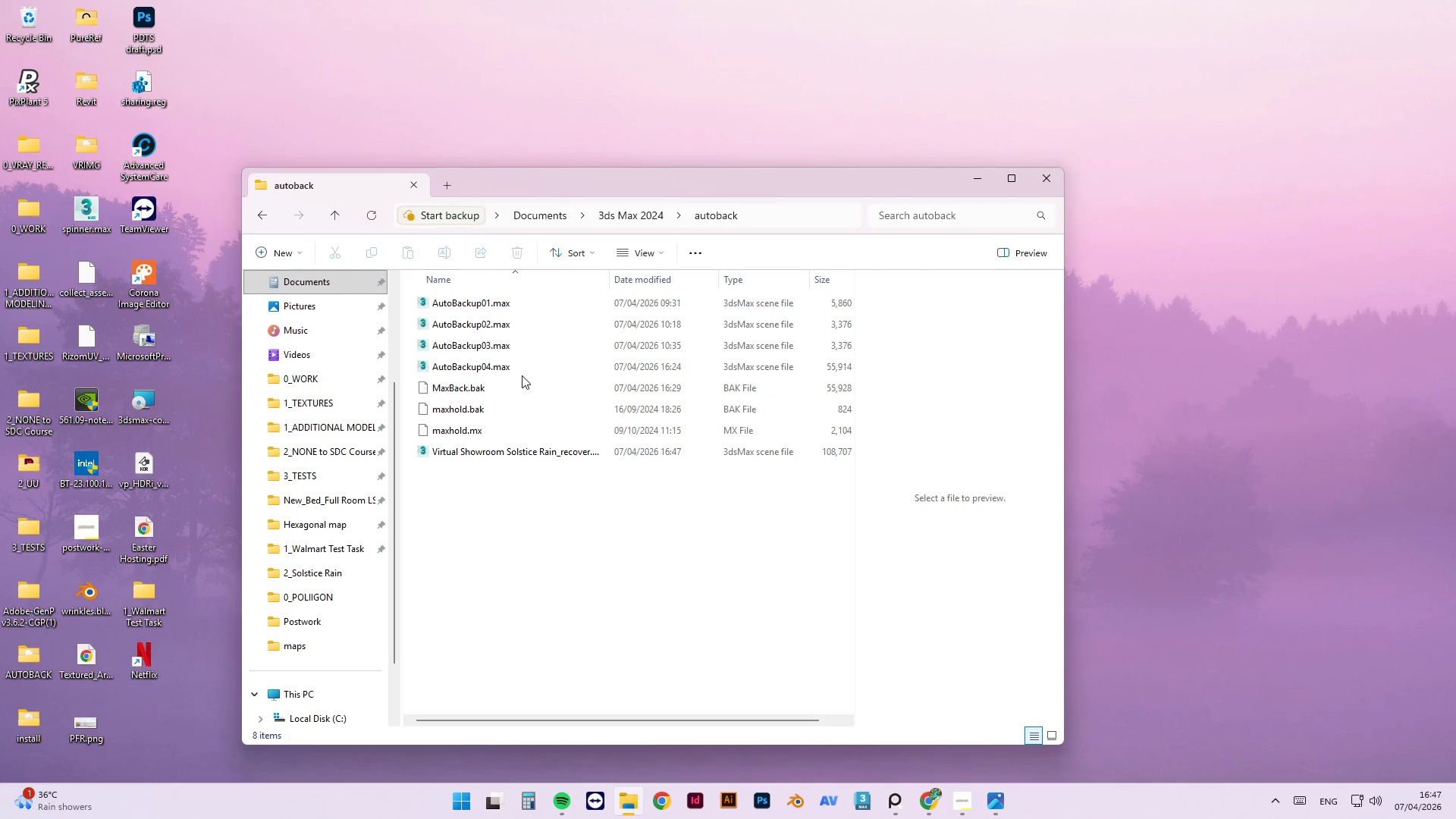 
left_click([522, 372])
 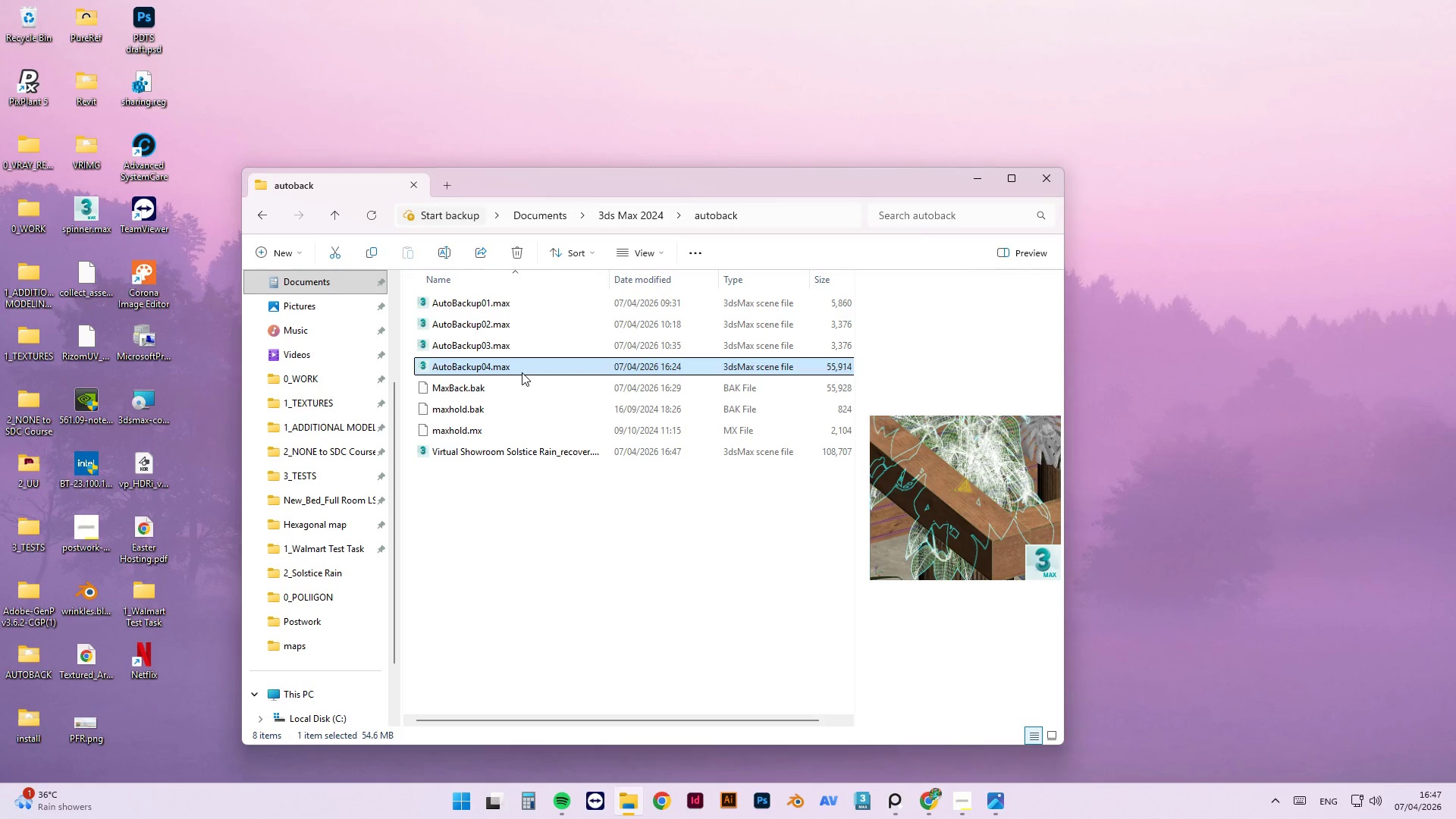 
hold_key(key=ShiftLeft, duration=1.03)
left_click([517, 301])
 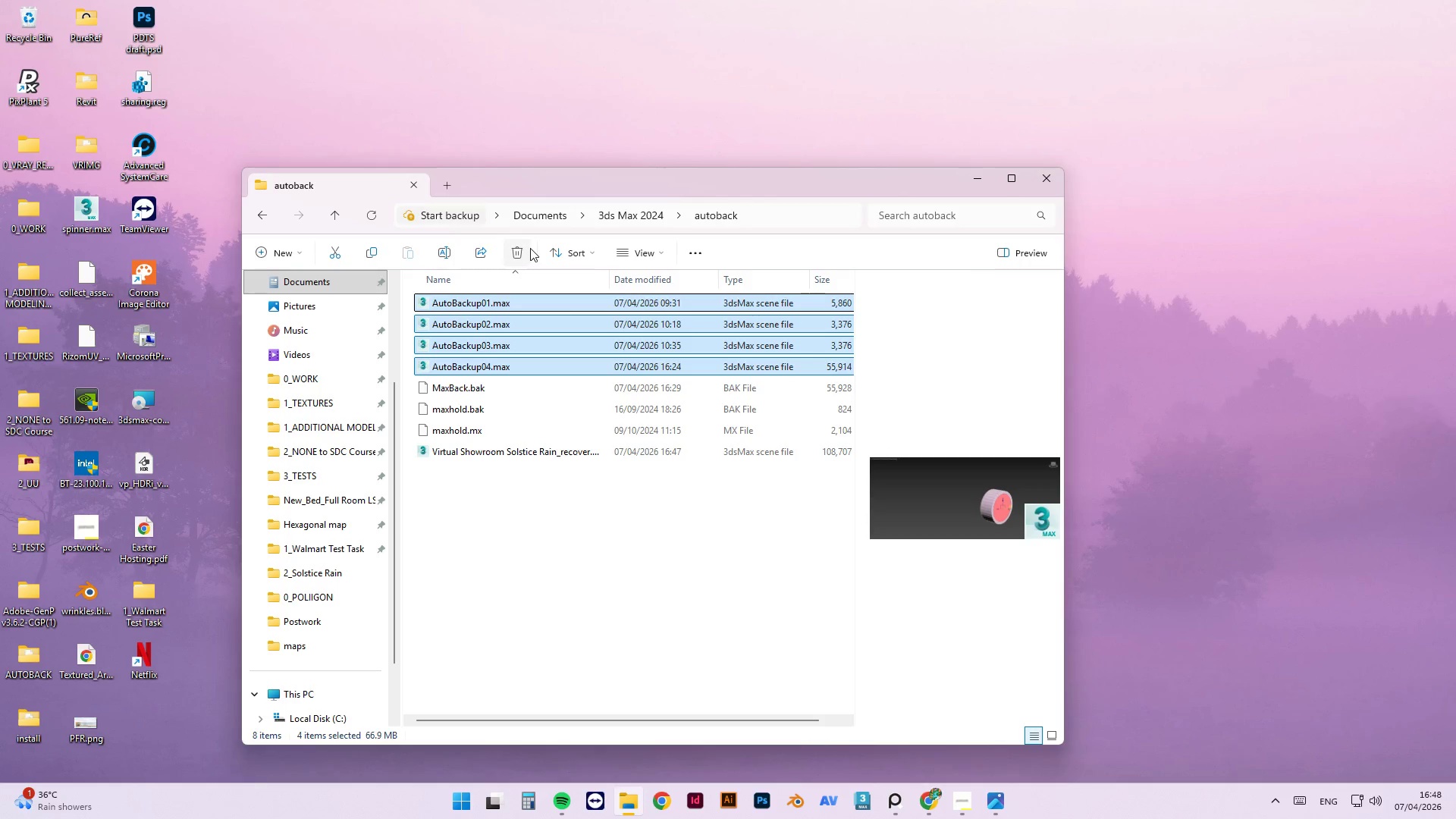 
left_click([525, 247])
 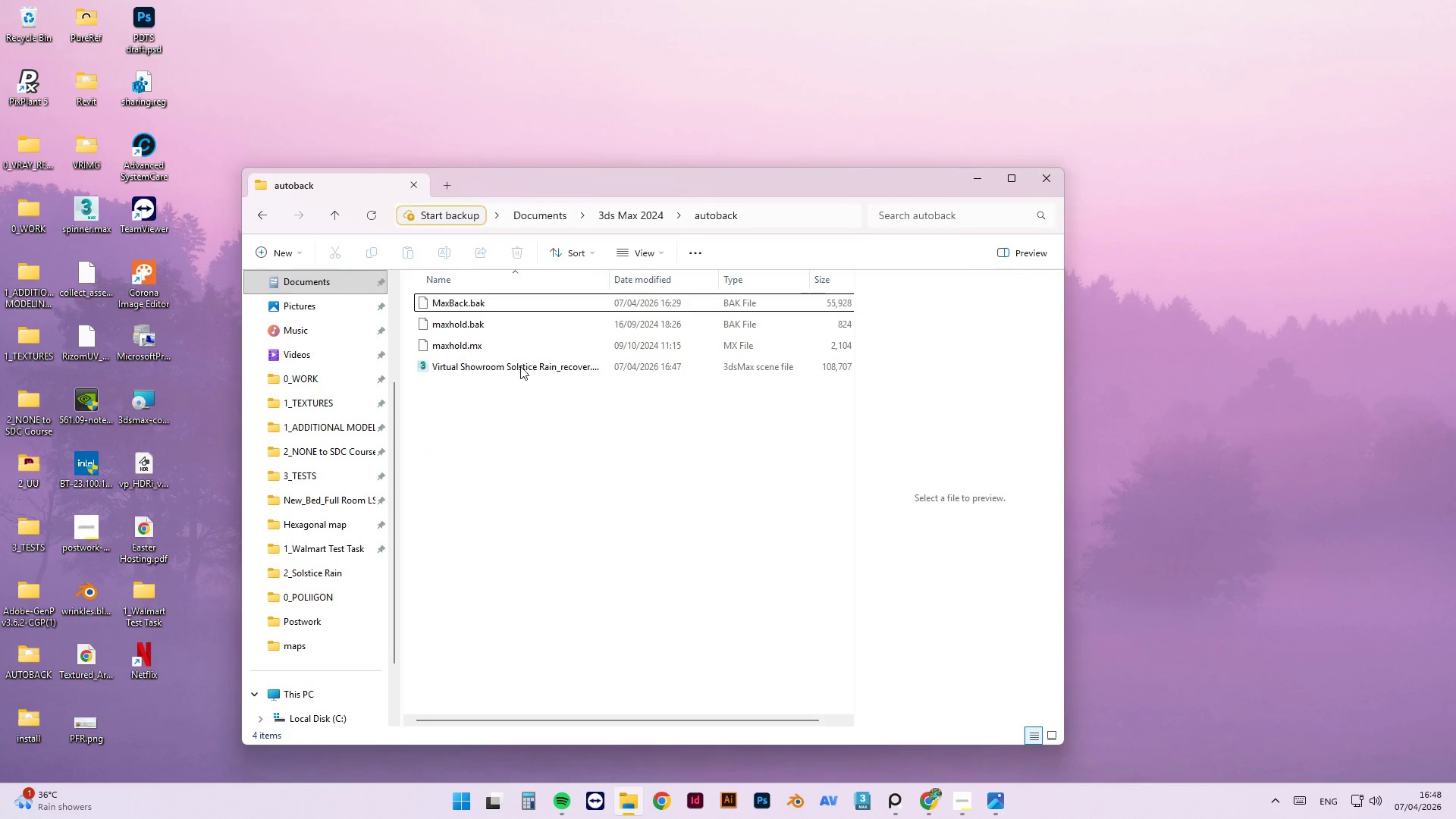 
left_click([515, 364])
 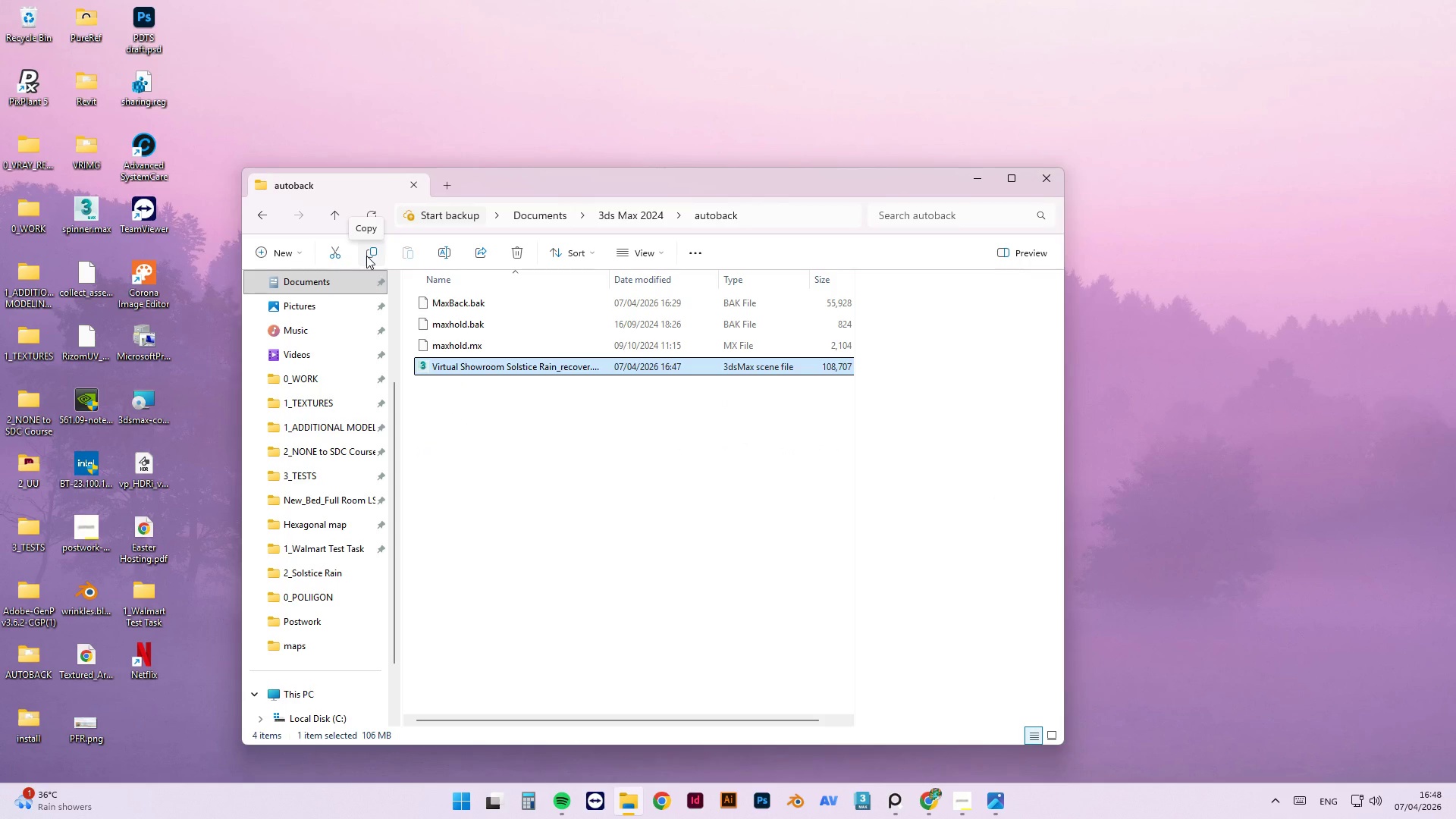 
left_click([333, 259])
 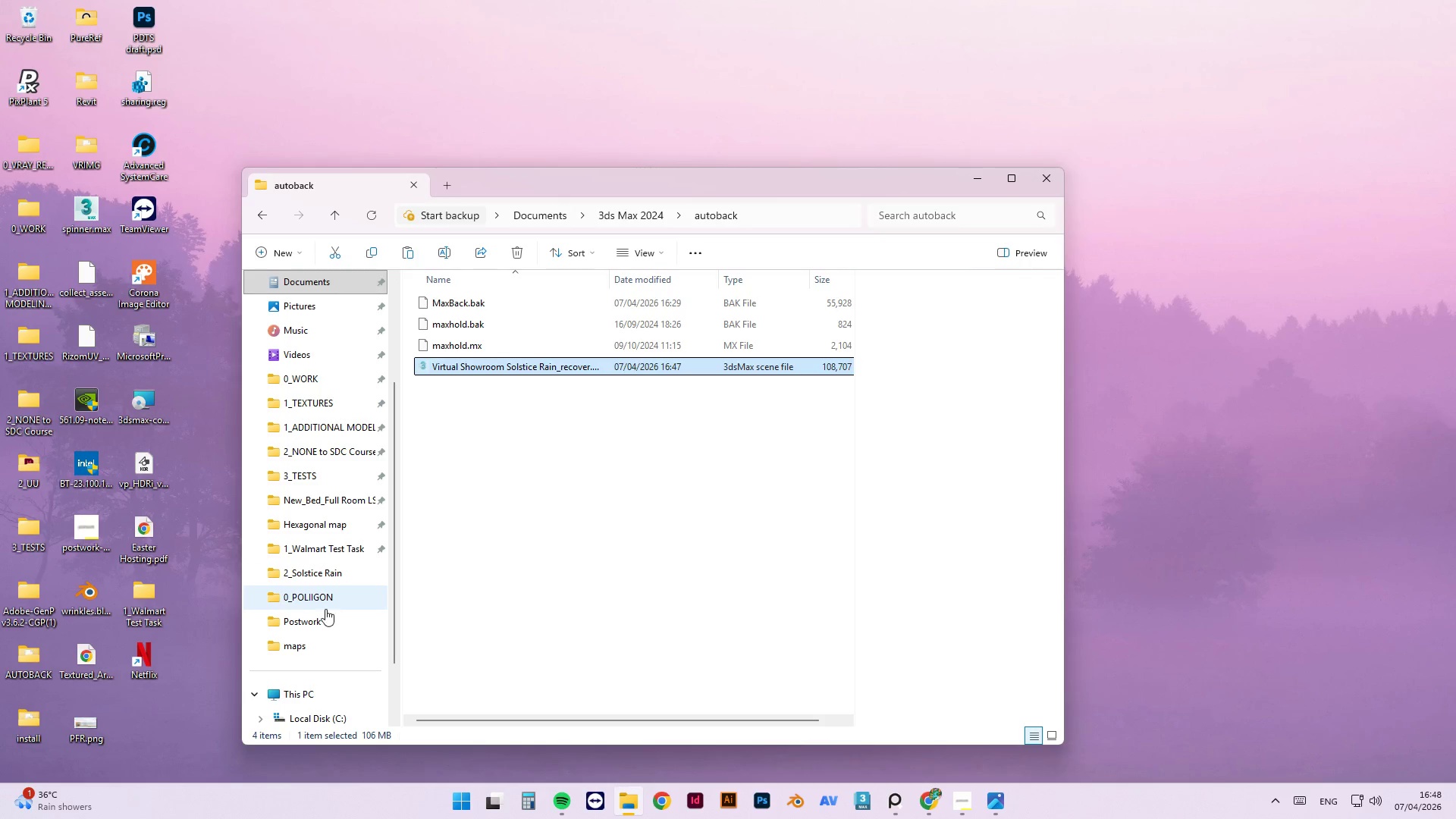 
double_click([328, 619])
 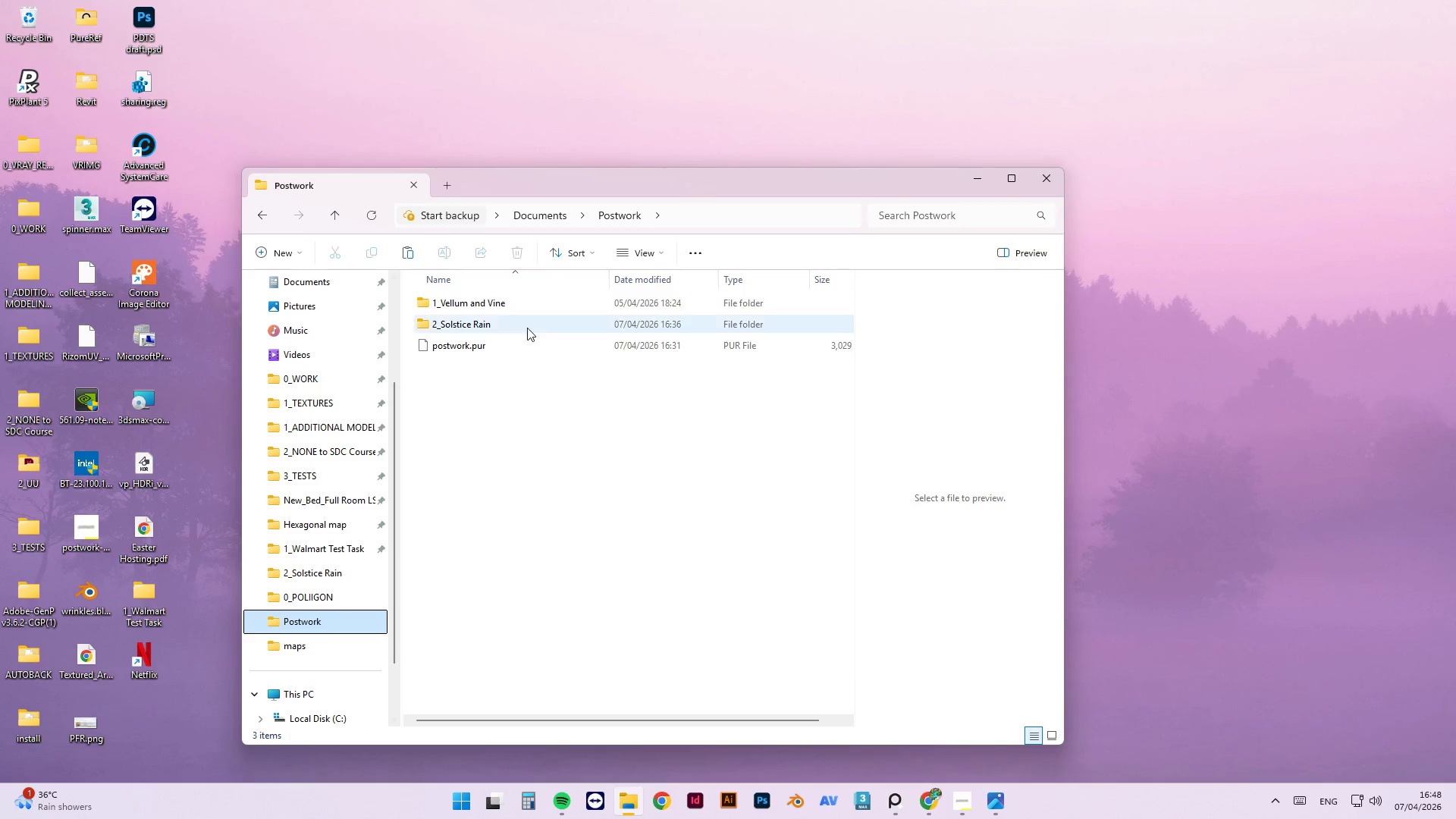 
double_click([524, 325])
 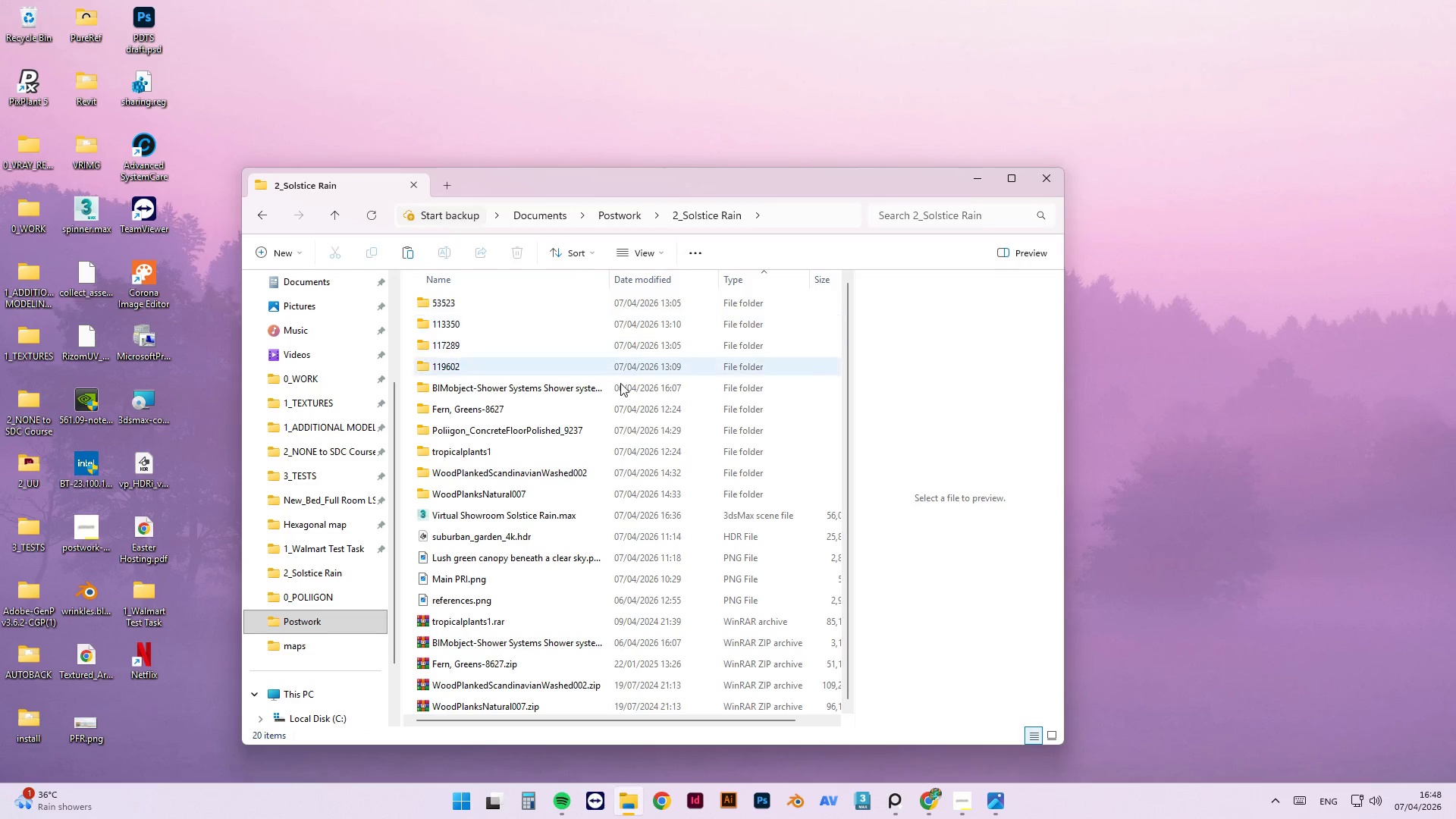 
key(Control+V)
 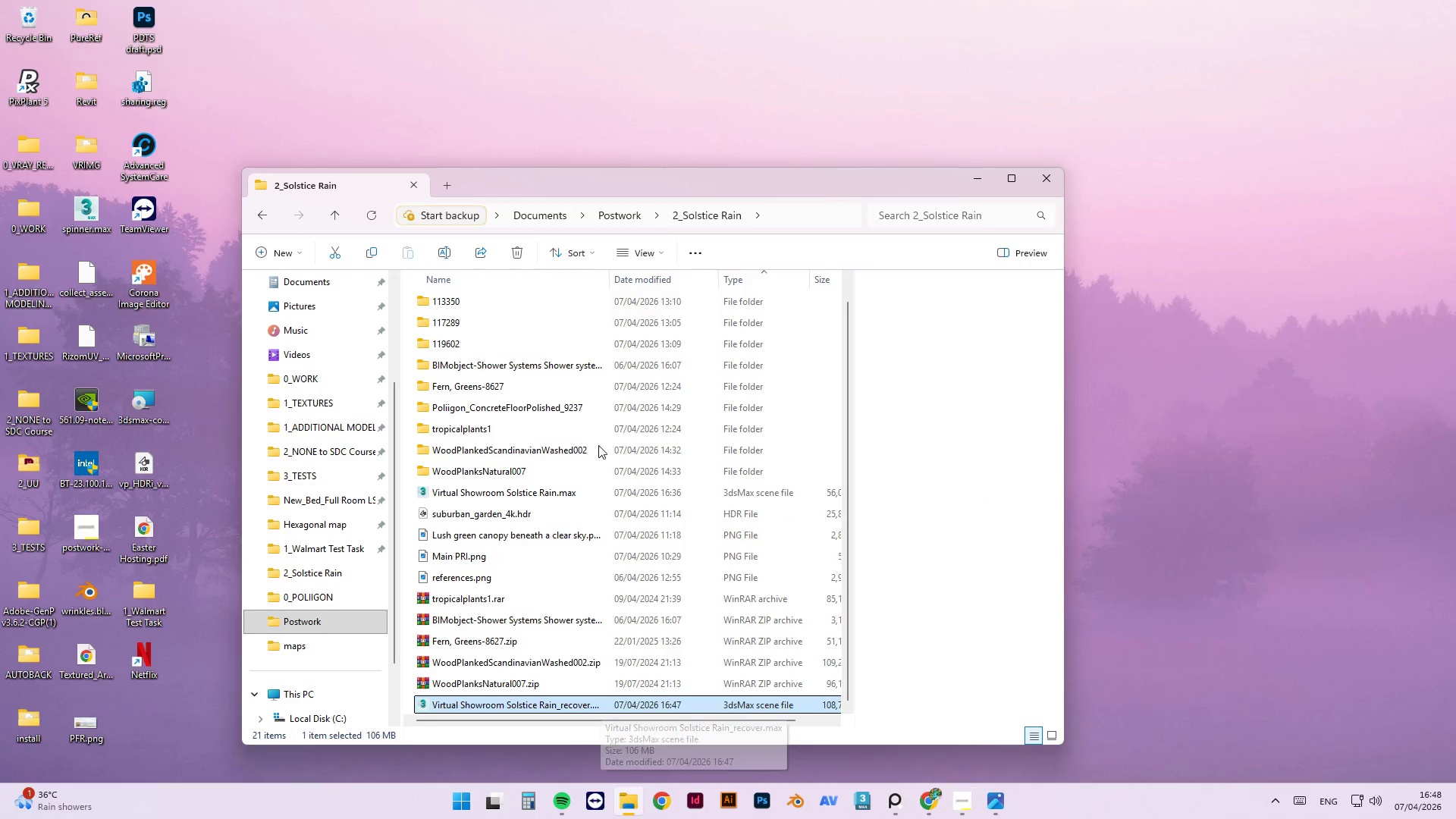 
wait(6.53)
 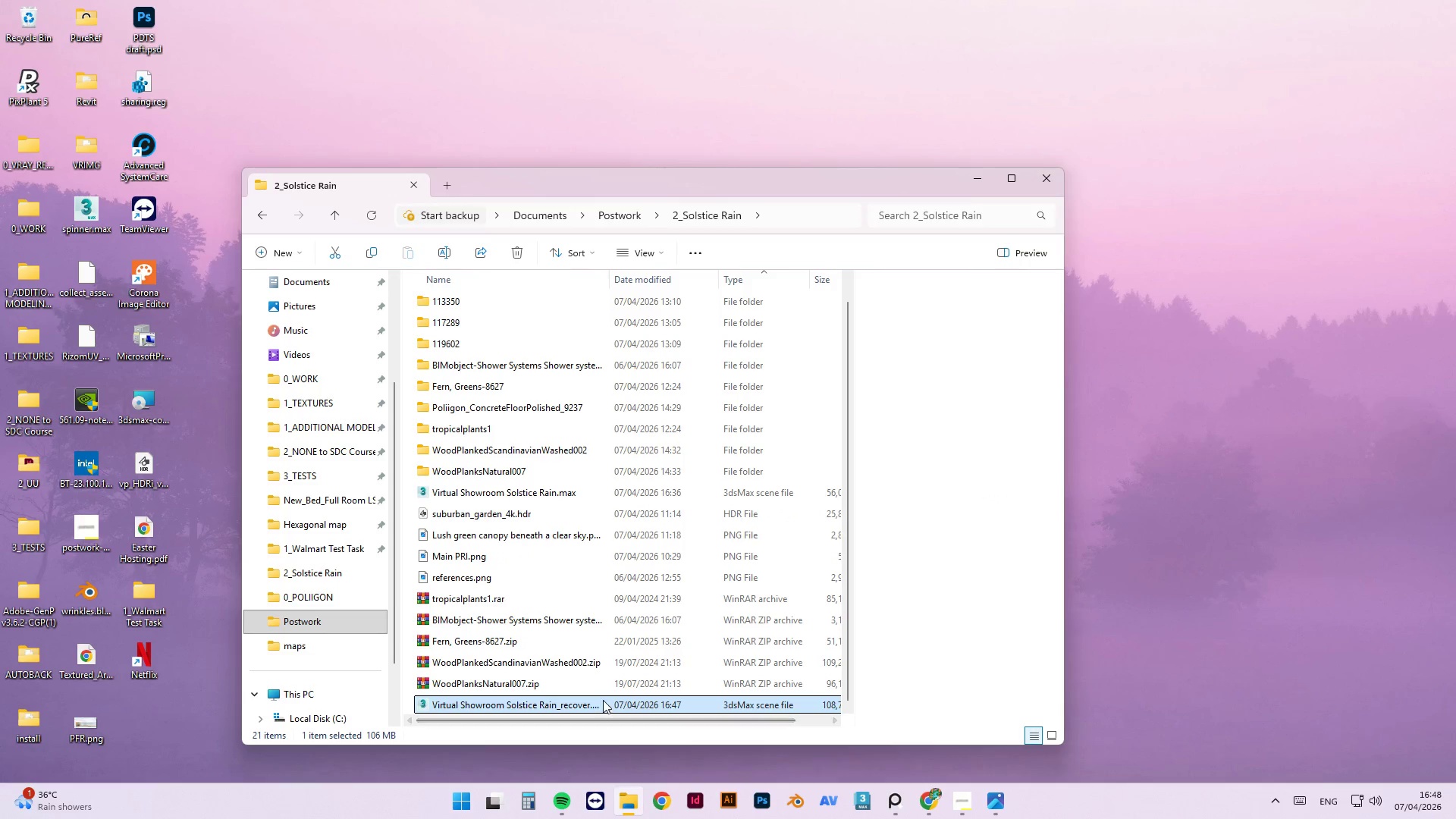 
left_click([545, 489])
 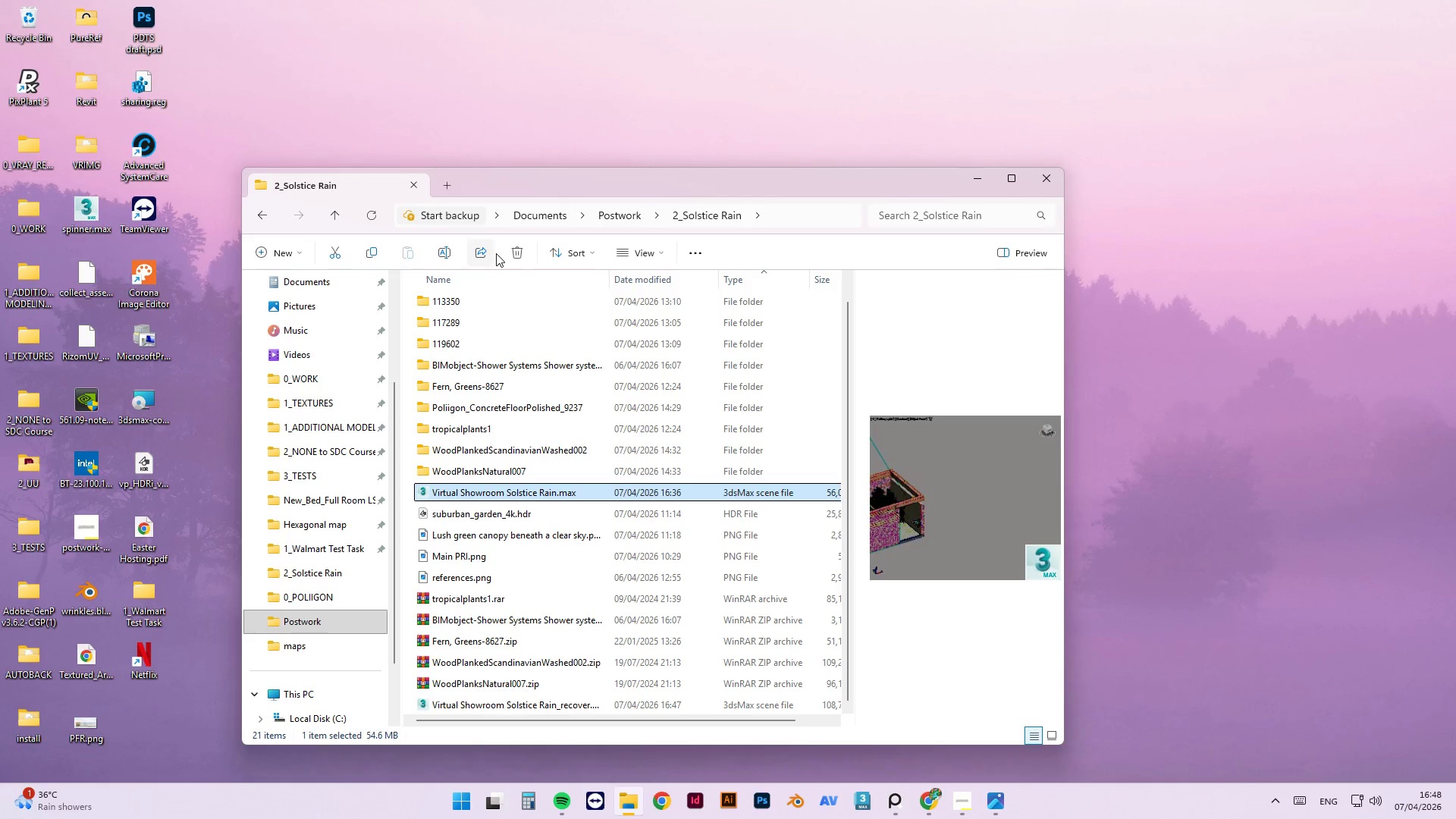 
left_click([510, 252])
 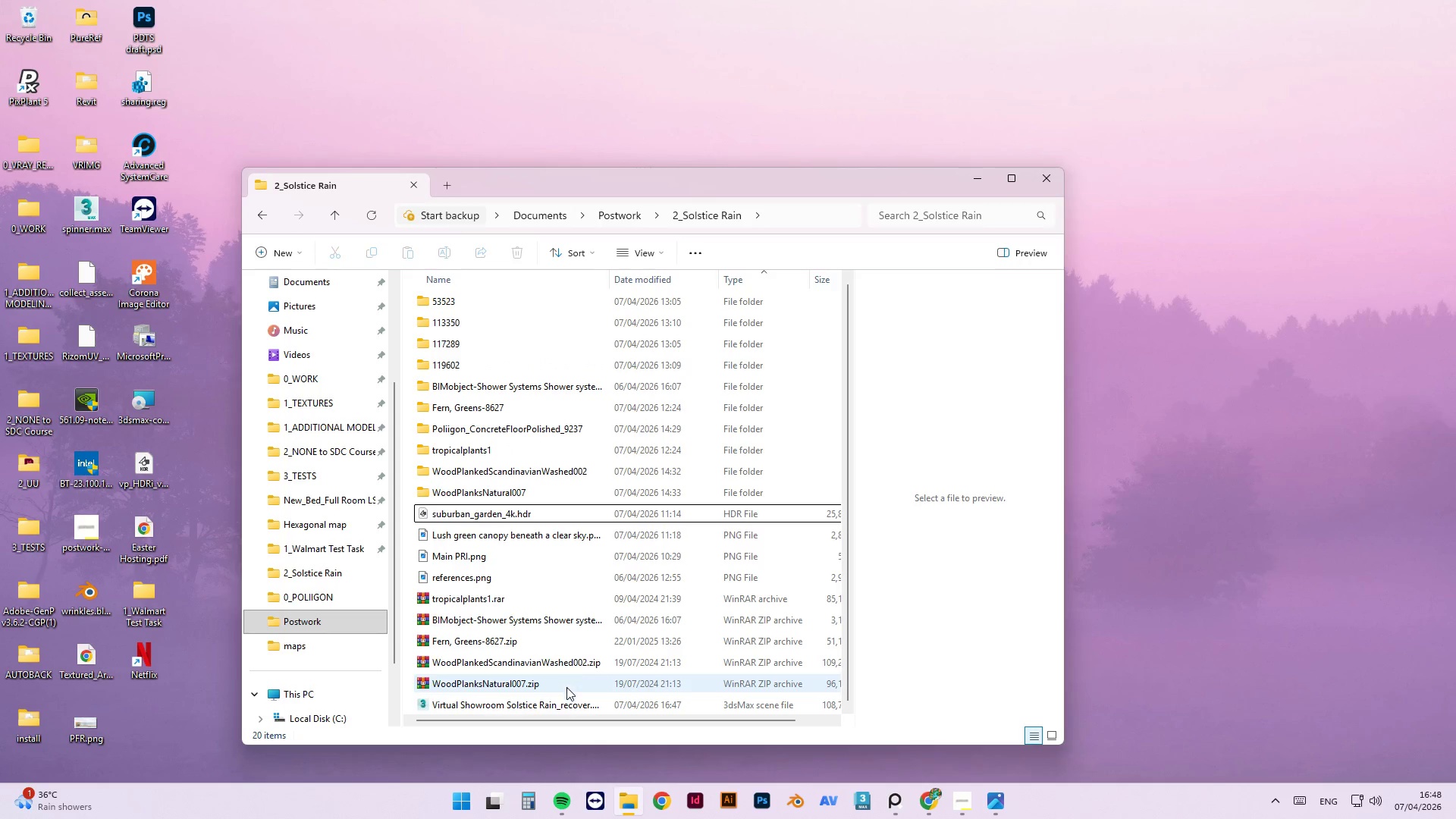 
left_click([568, 698])
 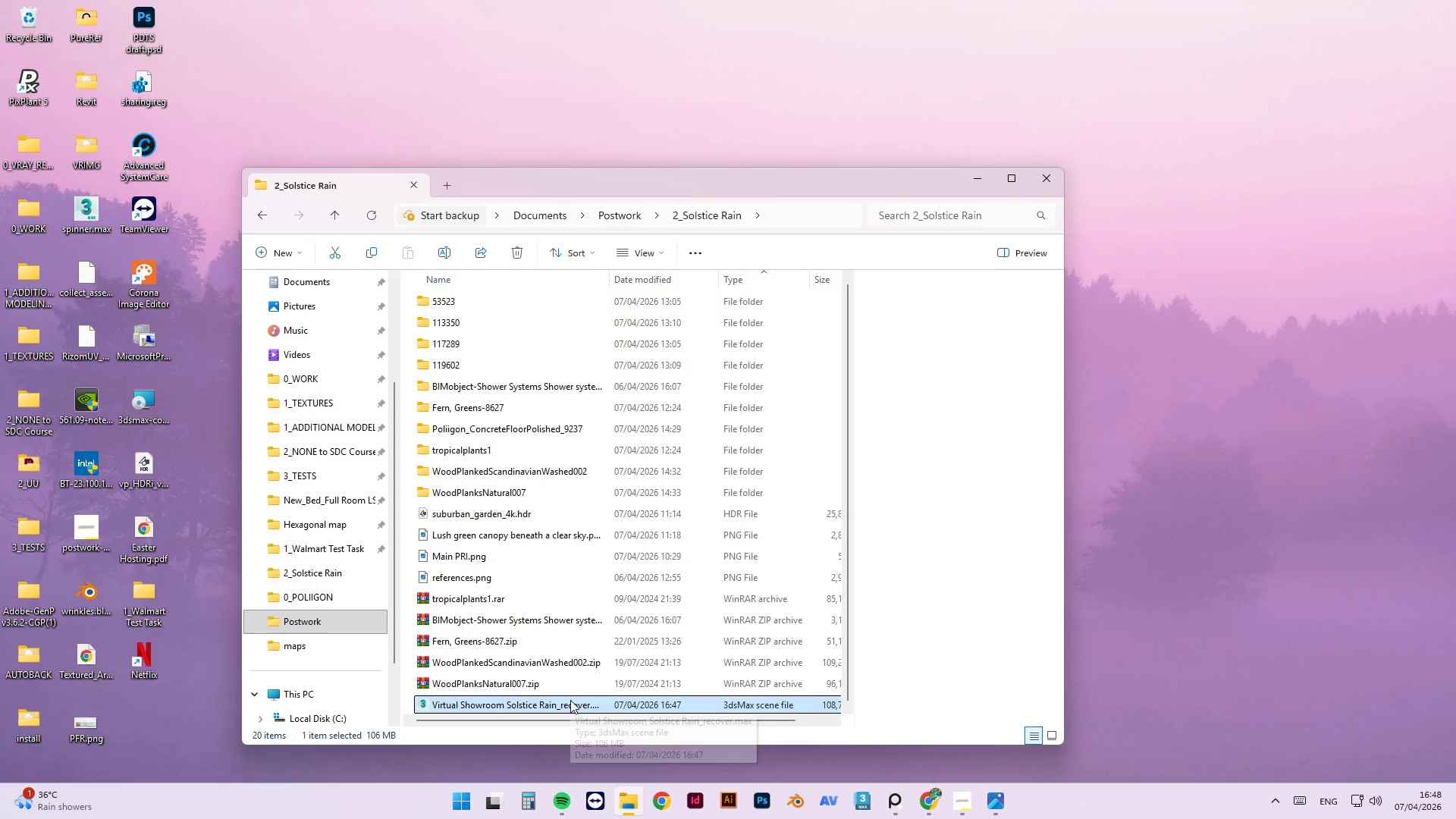 
key(F2)
 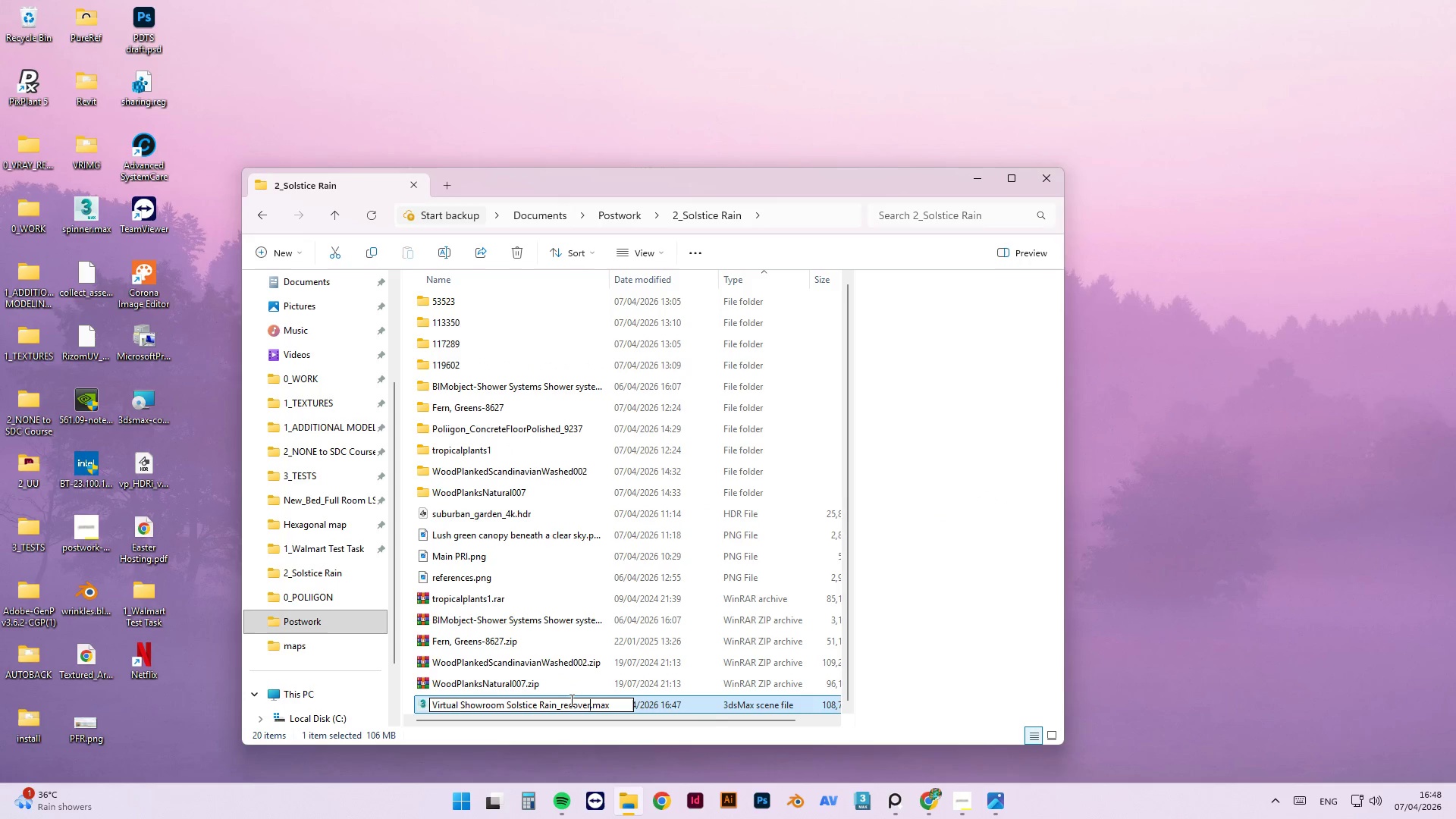 
key(ArrowRight)
 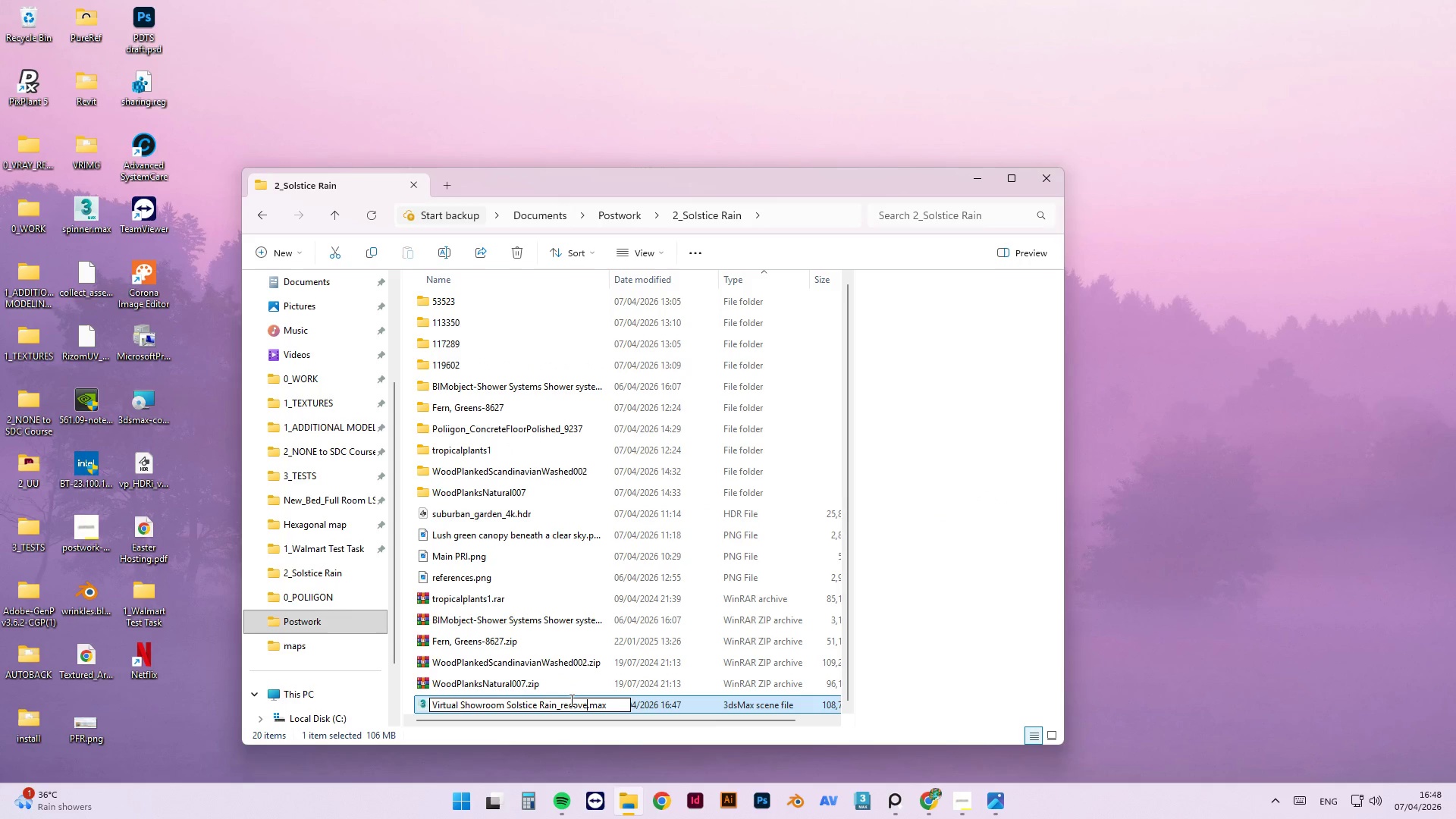 
key(Backspace)
 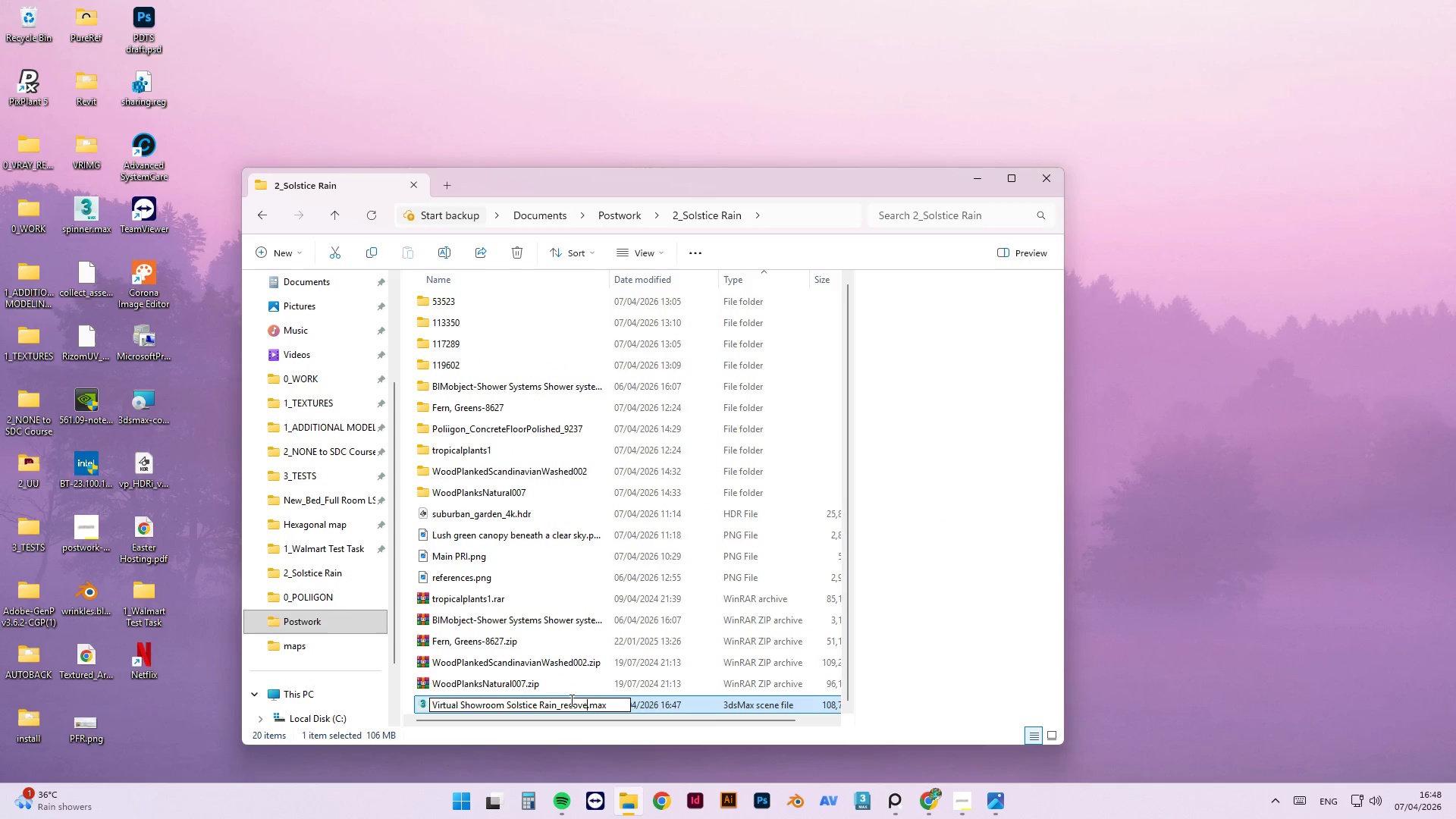 
key(Backspace)
 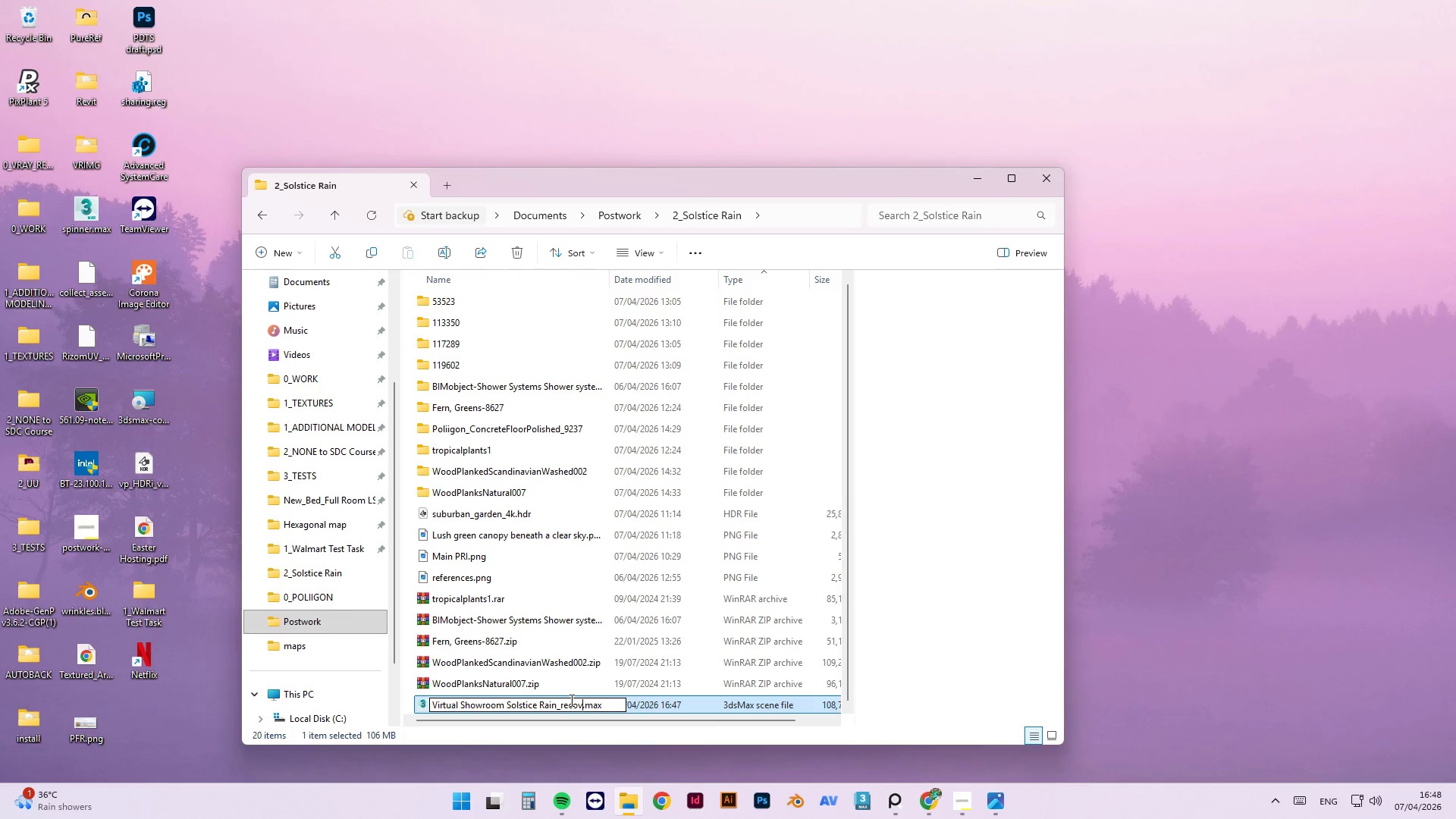 
key(Backspace)
 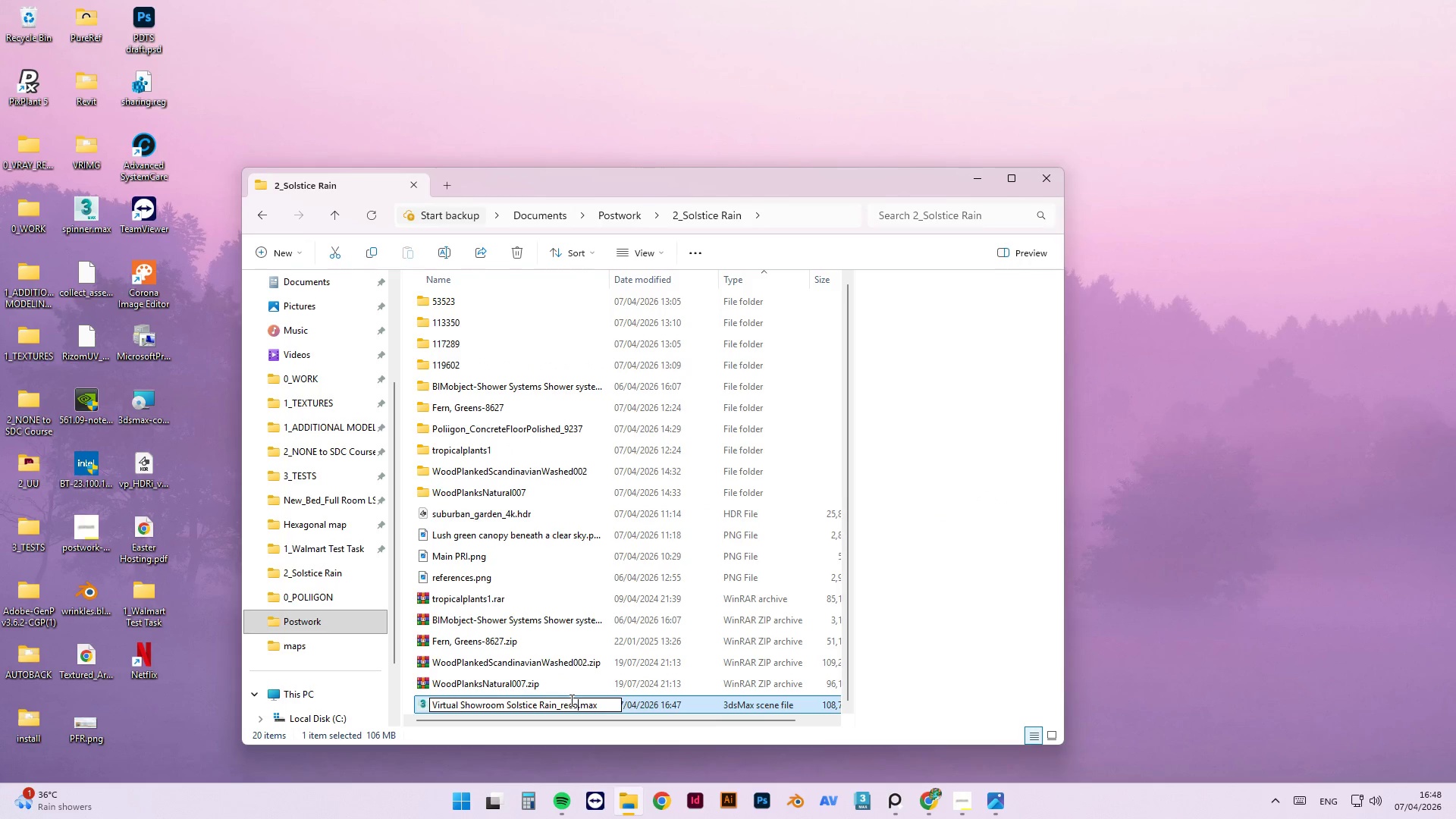 
key(Backspace)
 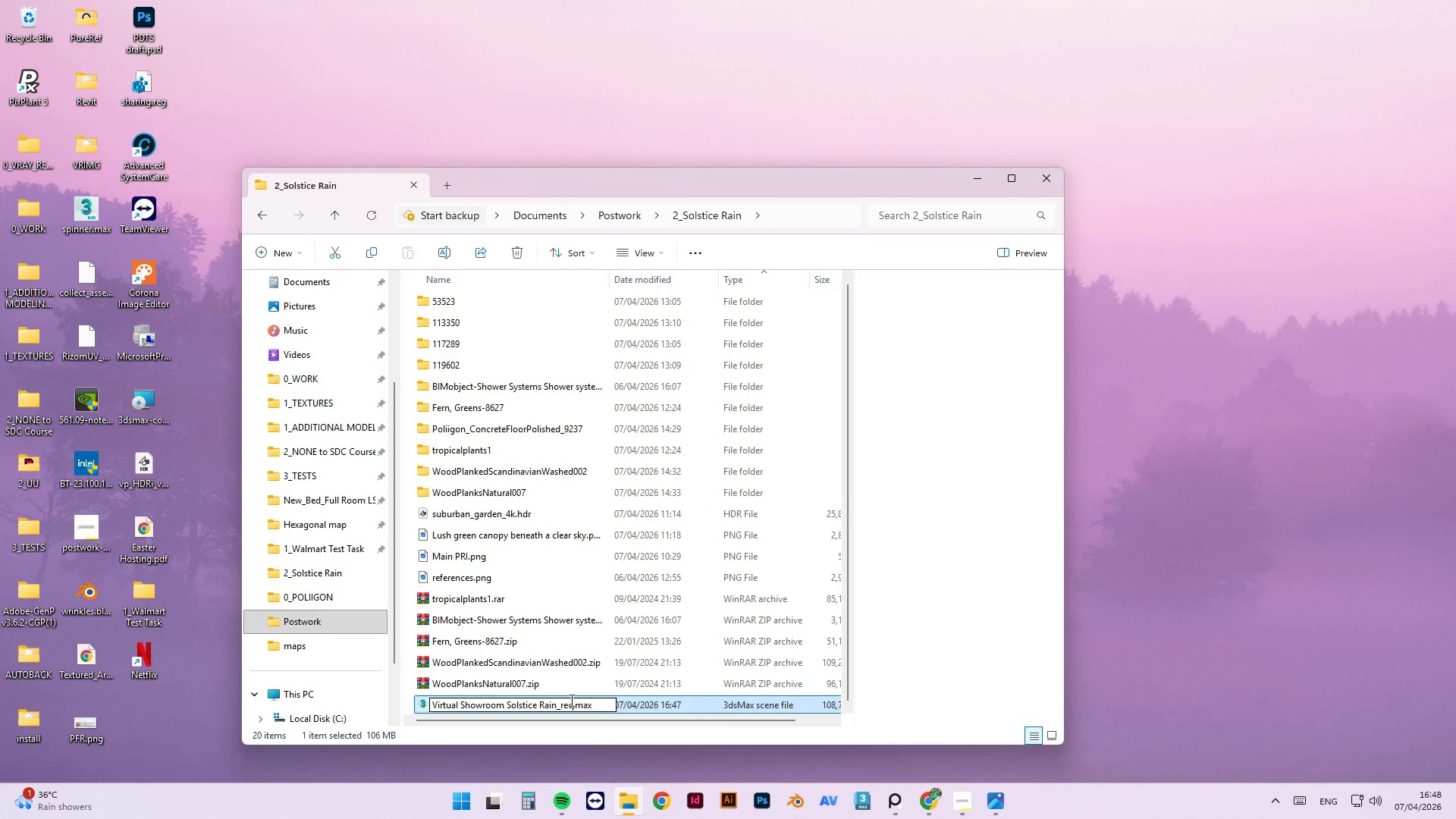 
key(Backspace)
 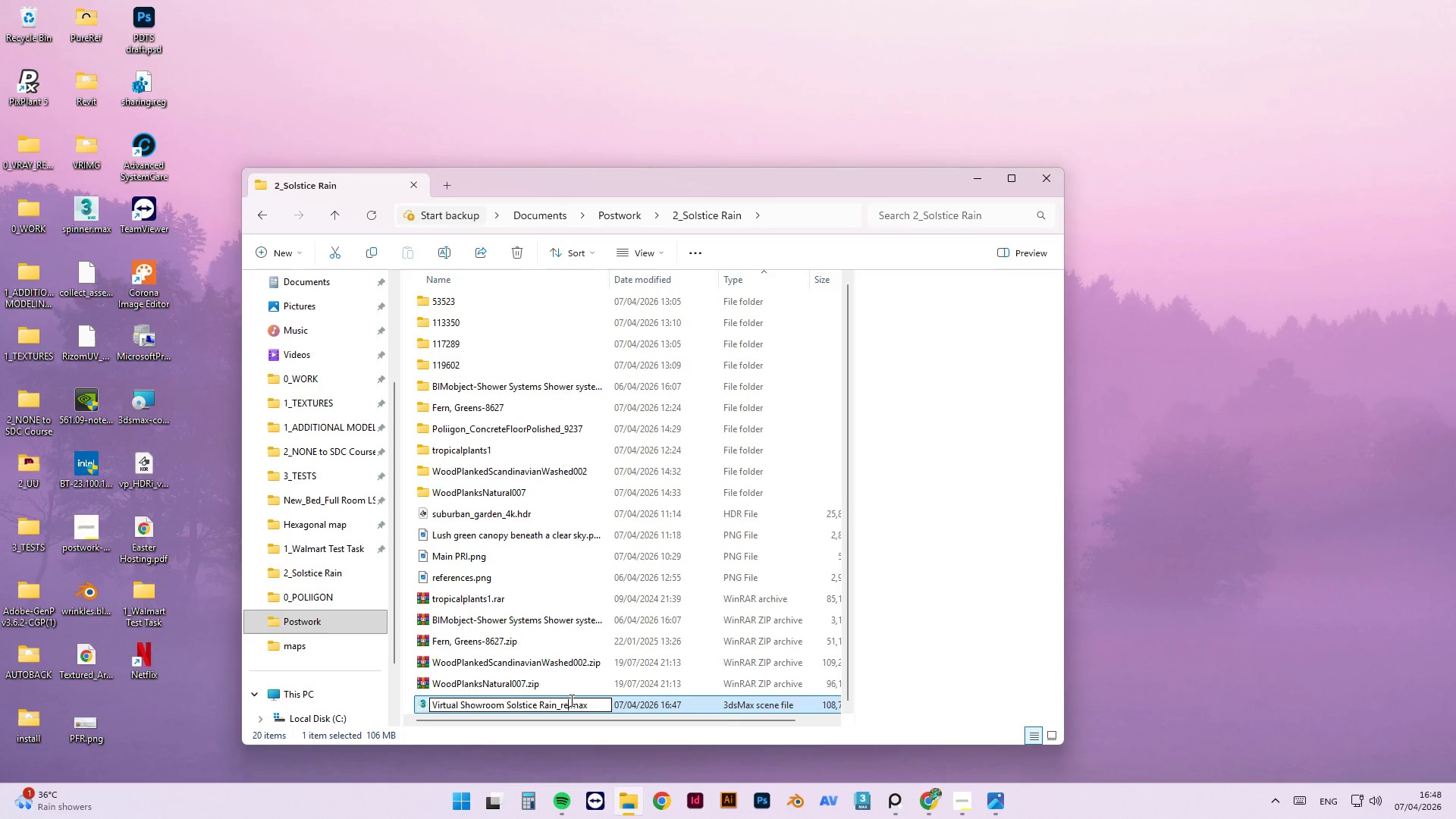 
key(Backspace)
 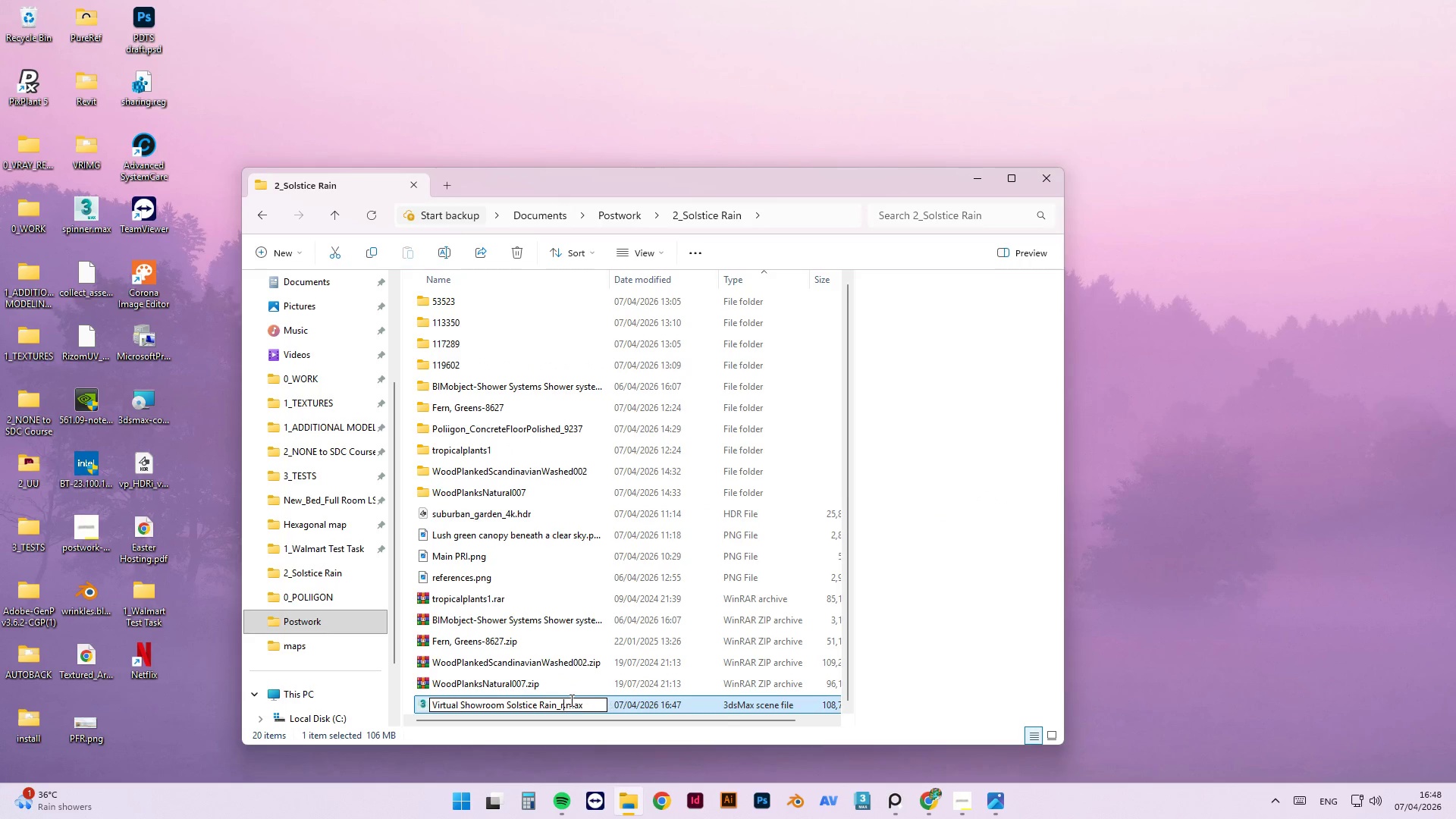 
key(Backspace)
 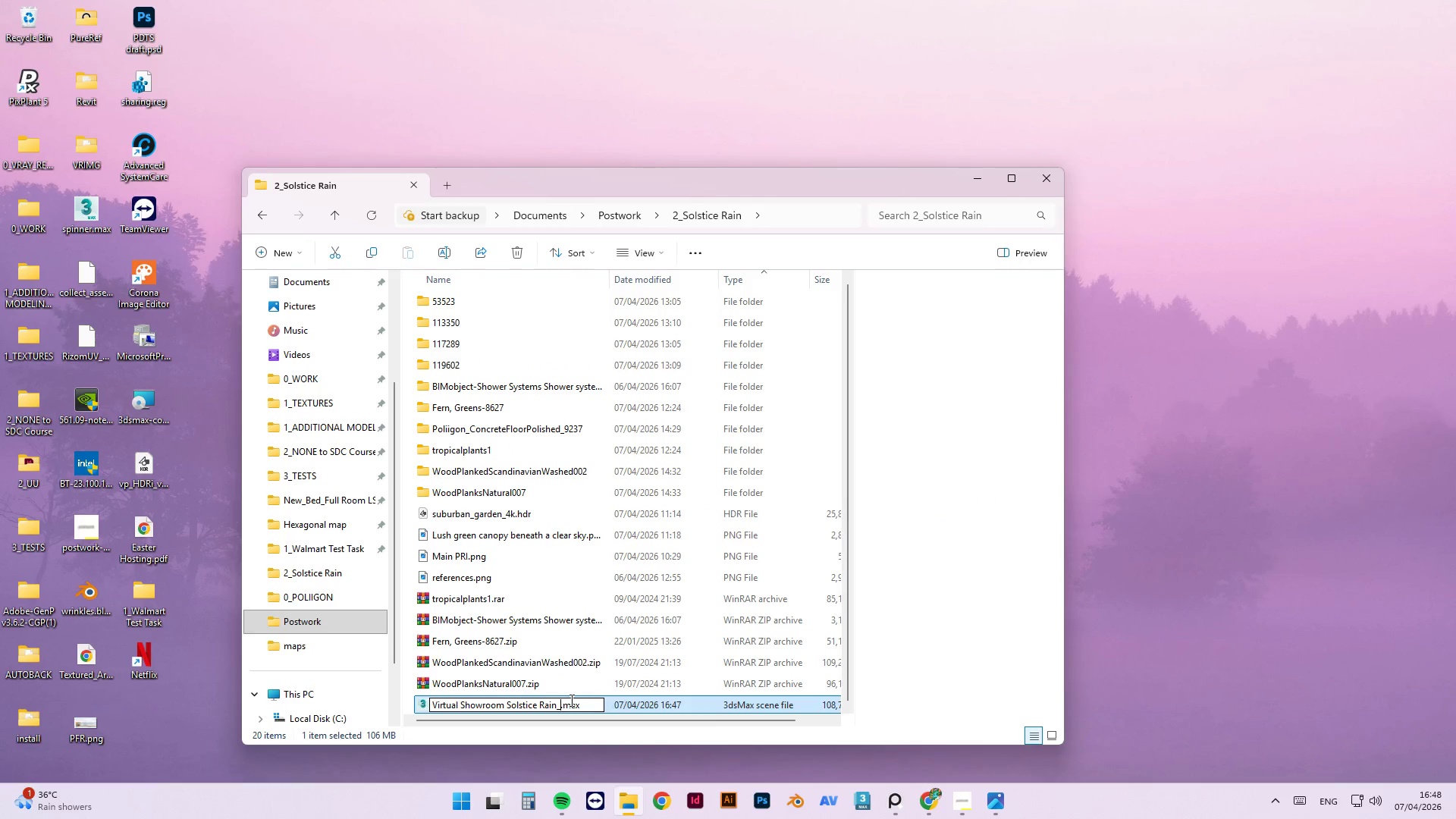 
key(Backspace)
 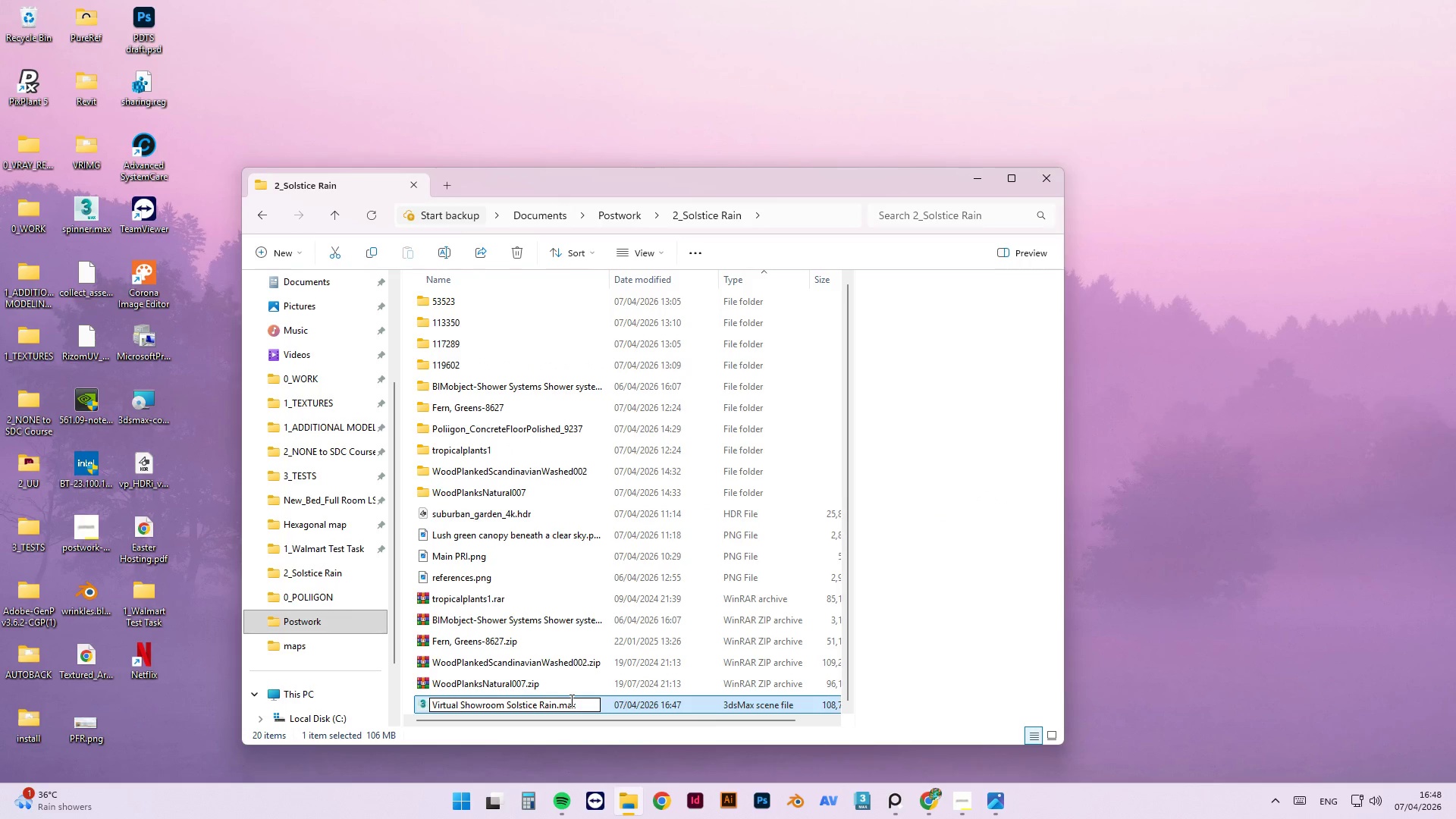 
left_click([571, 695])
 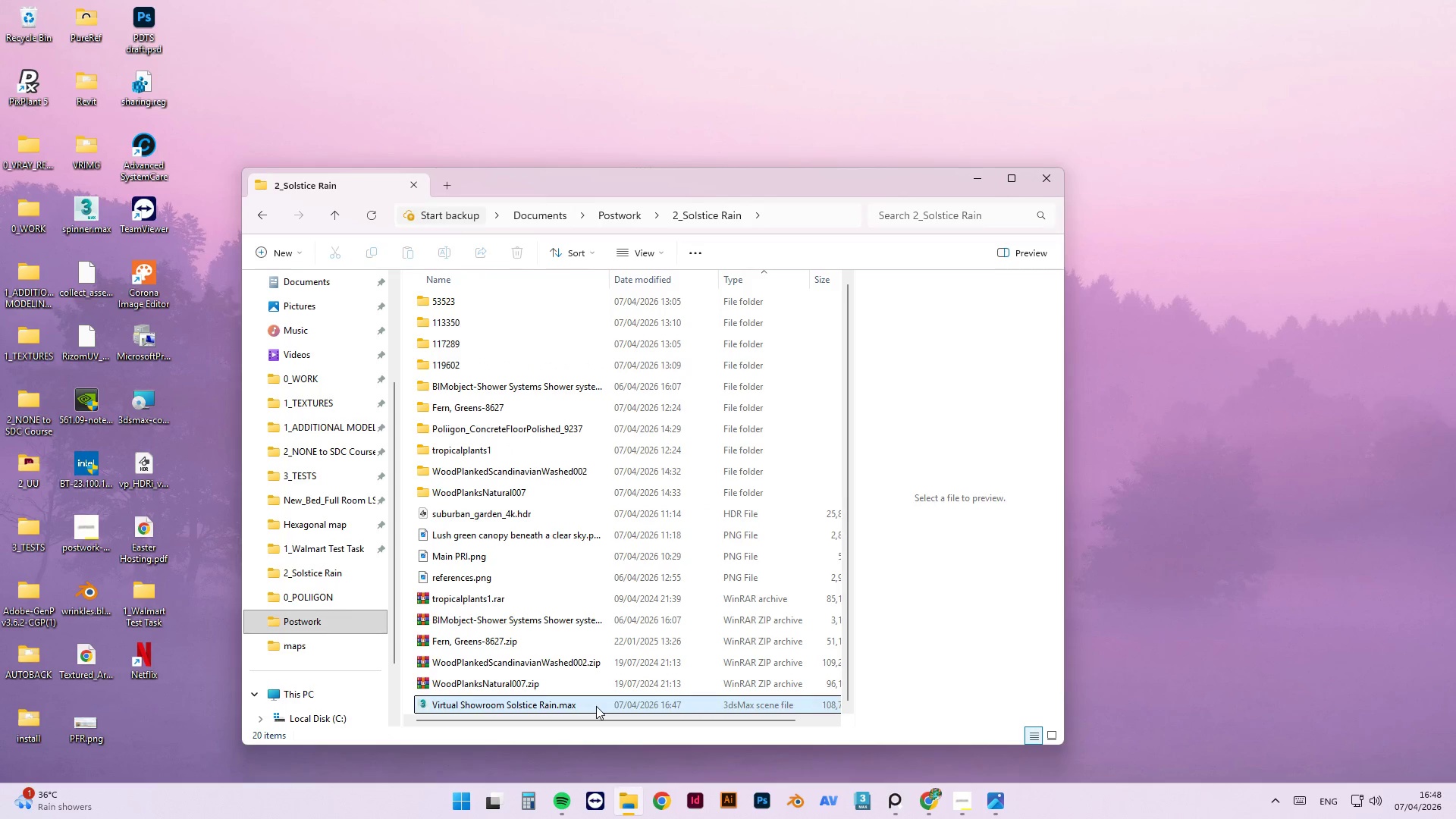 
right_click([596, 706])
 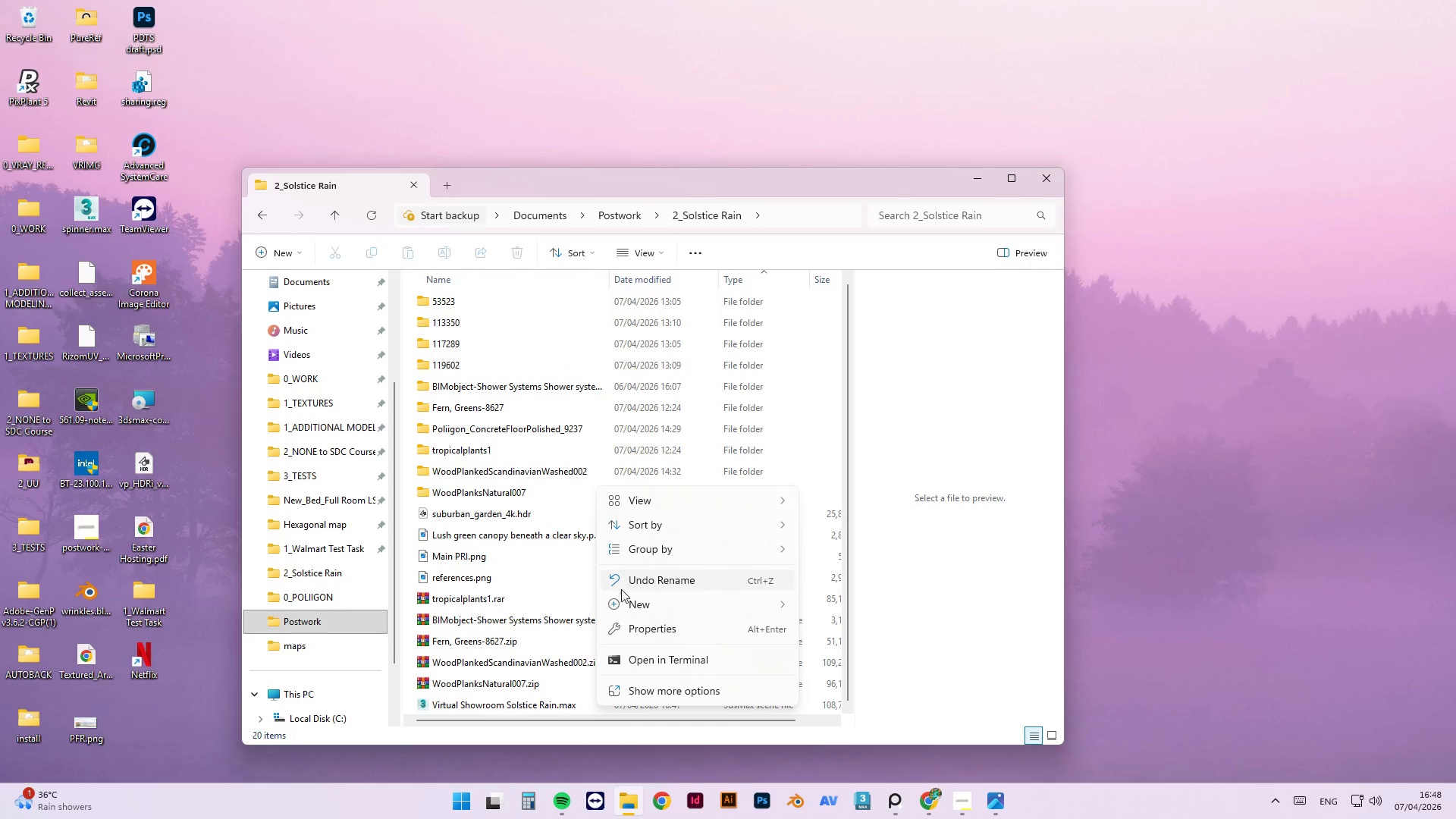 
left_click([577, 704])
 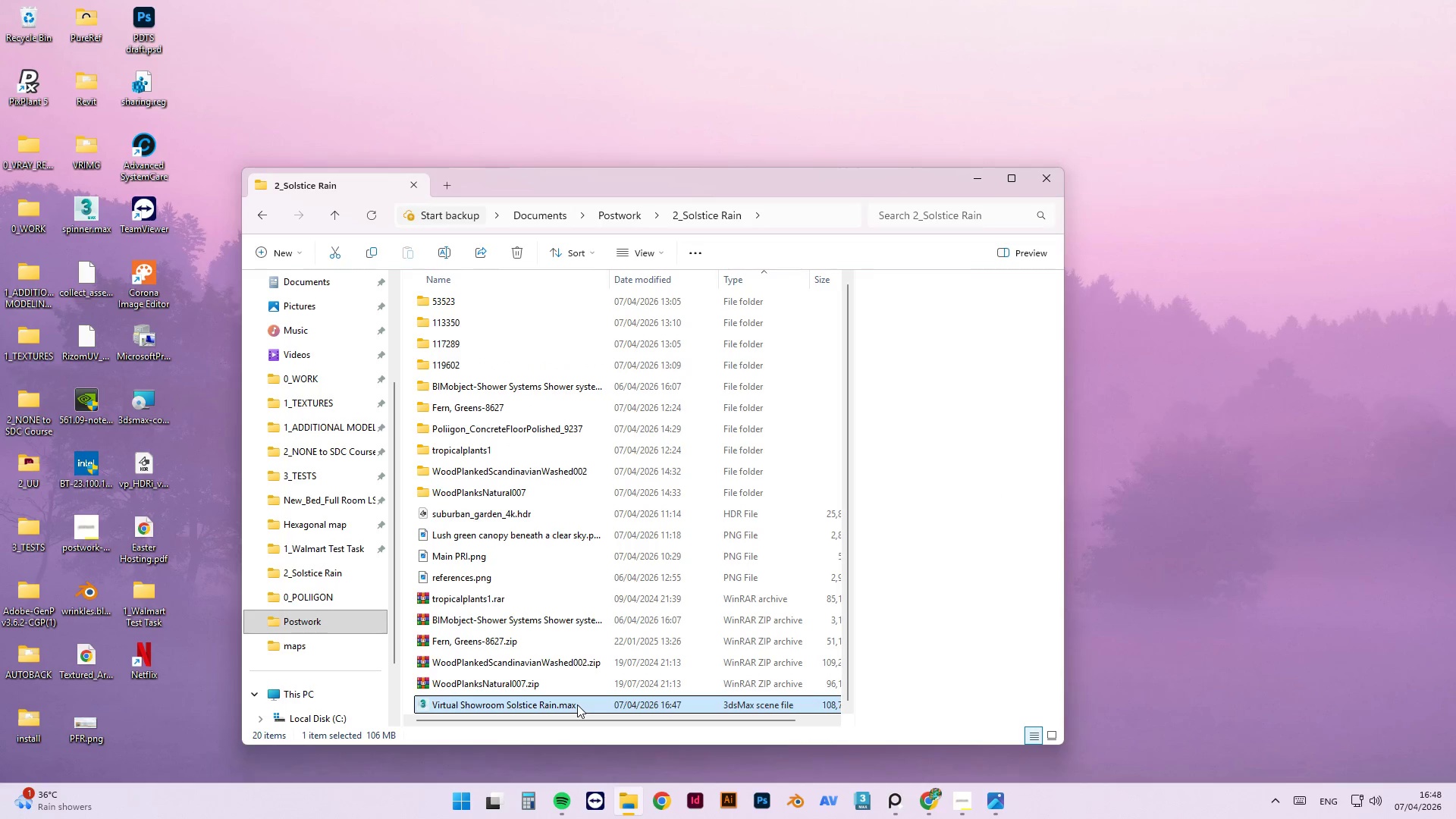 
right_click([577, 704])
 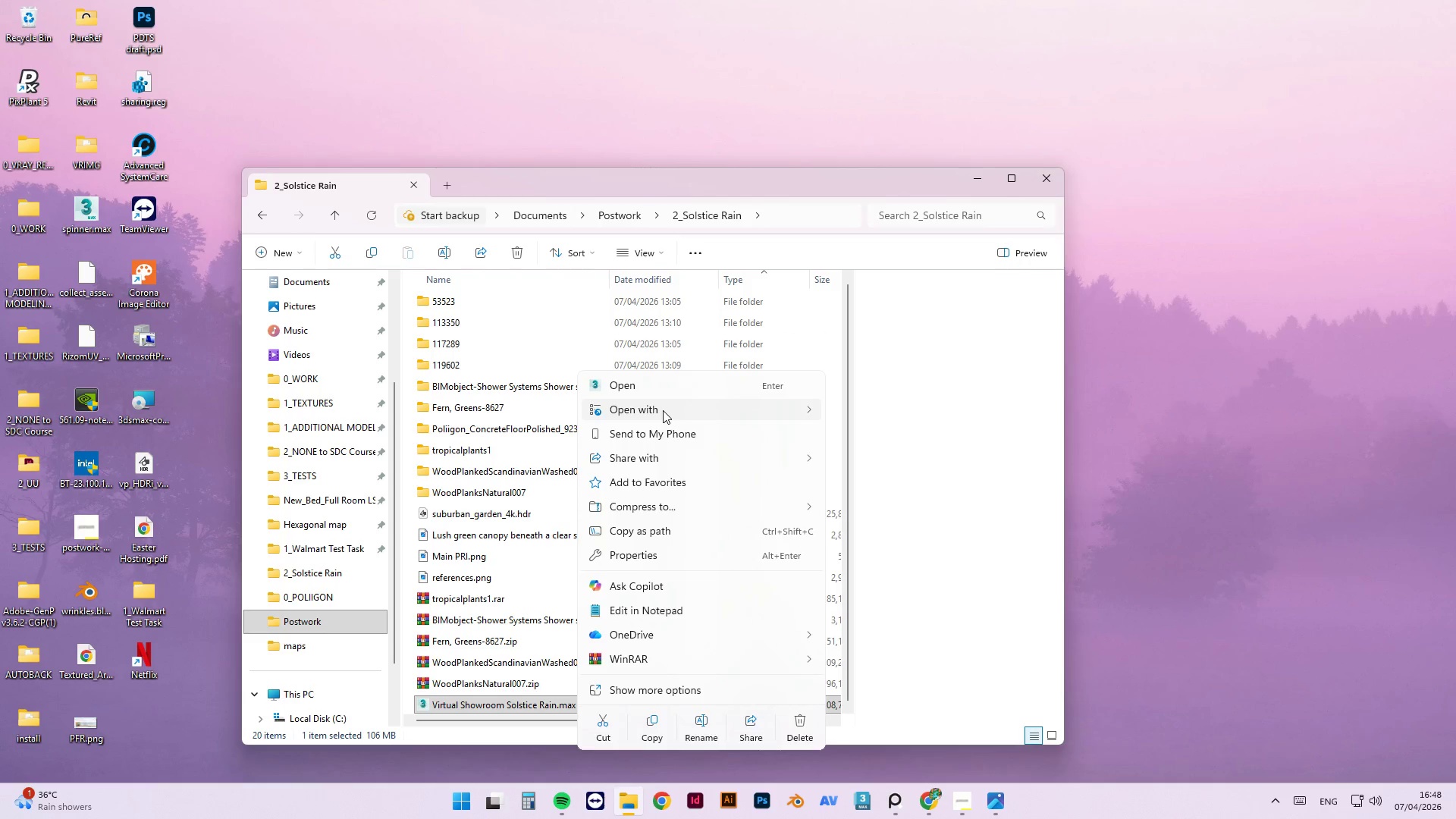 
left_click([959, 438])
 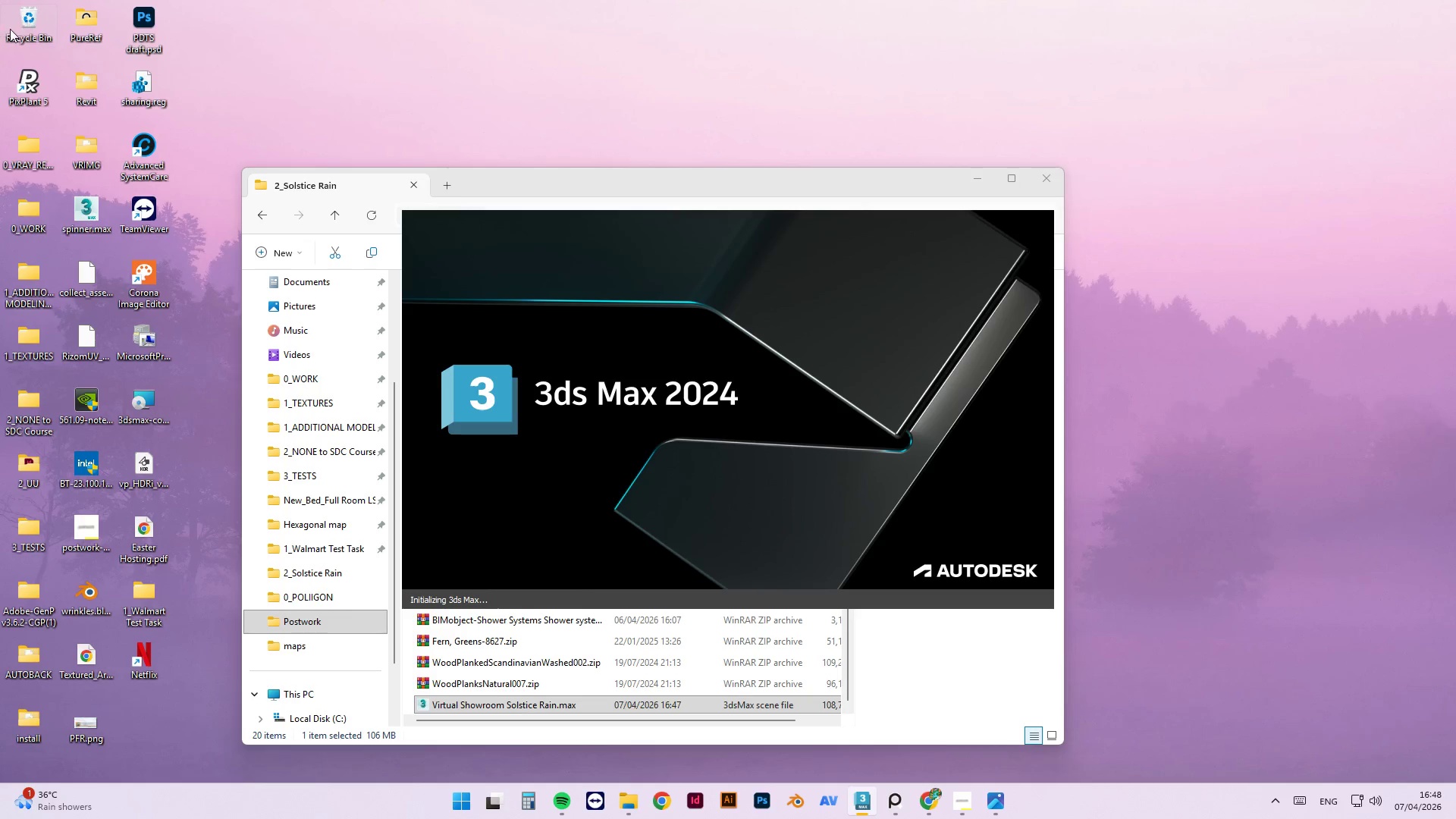 
right_click([32, 21])
 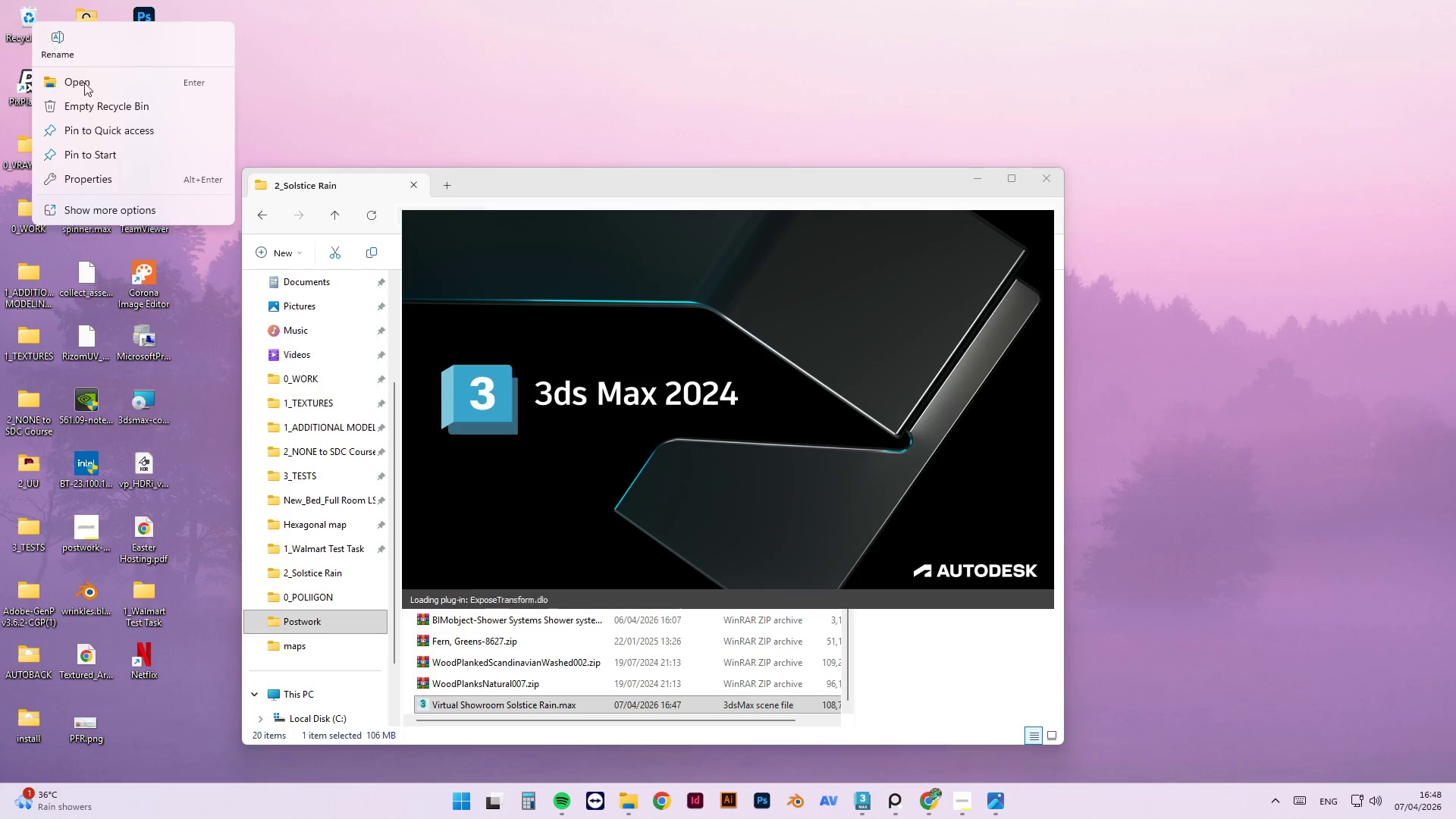 
left_click([100, 105])
 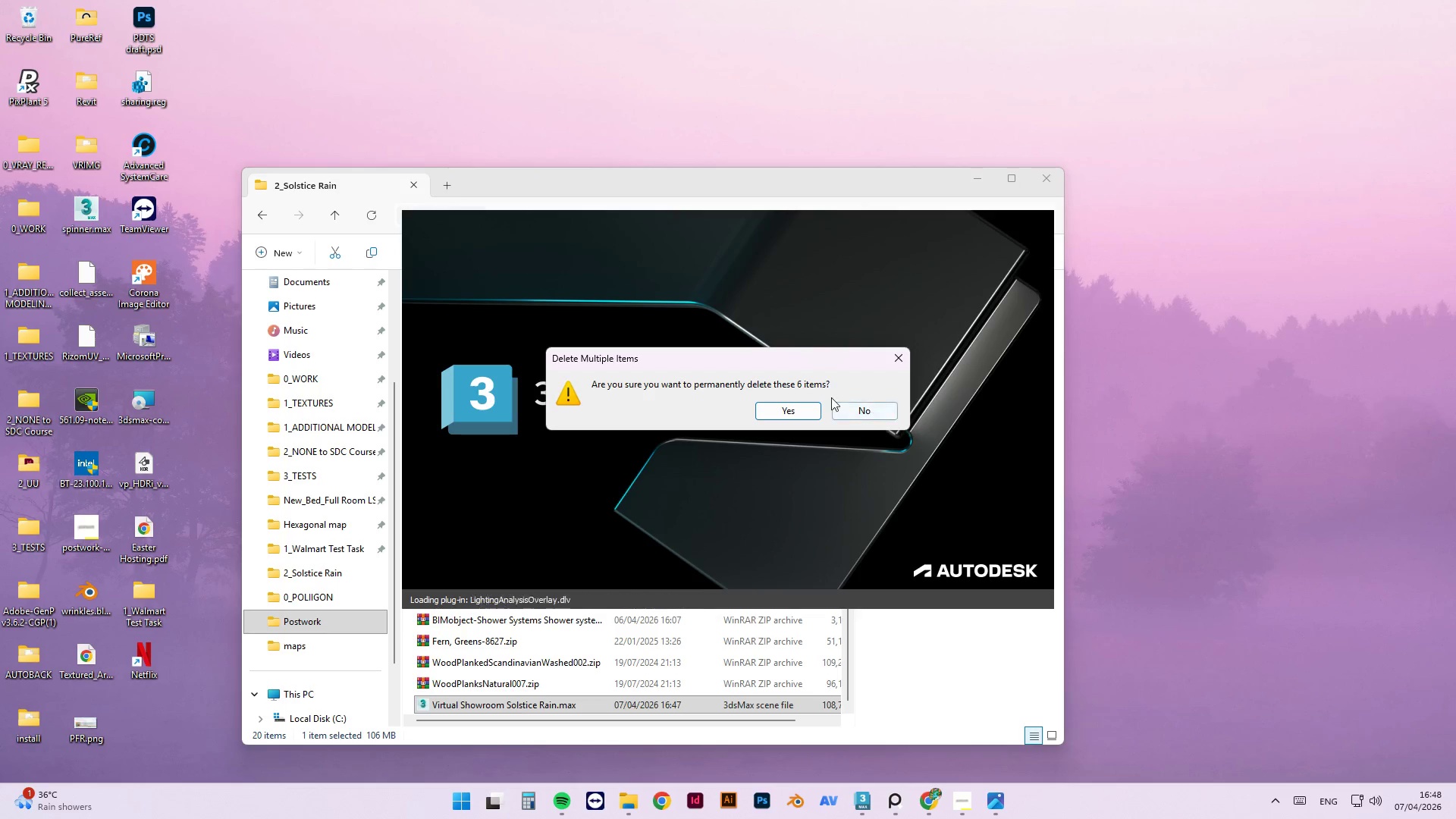 
left_click([797, 413])
 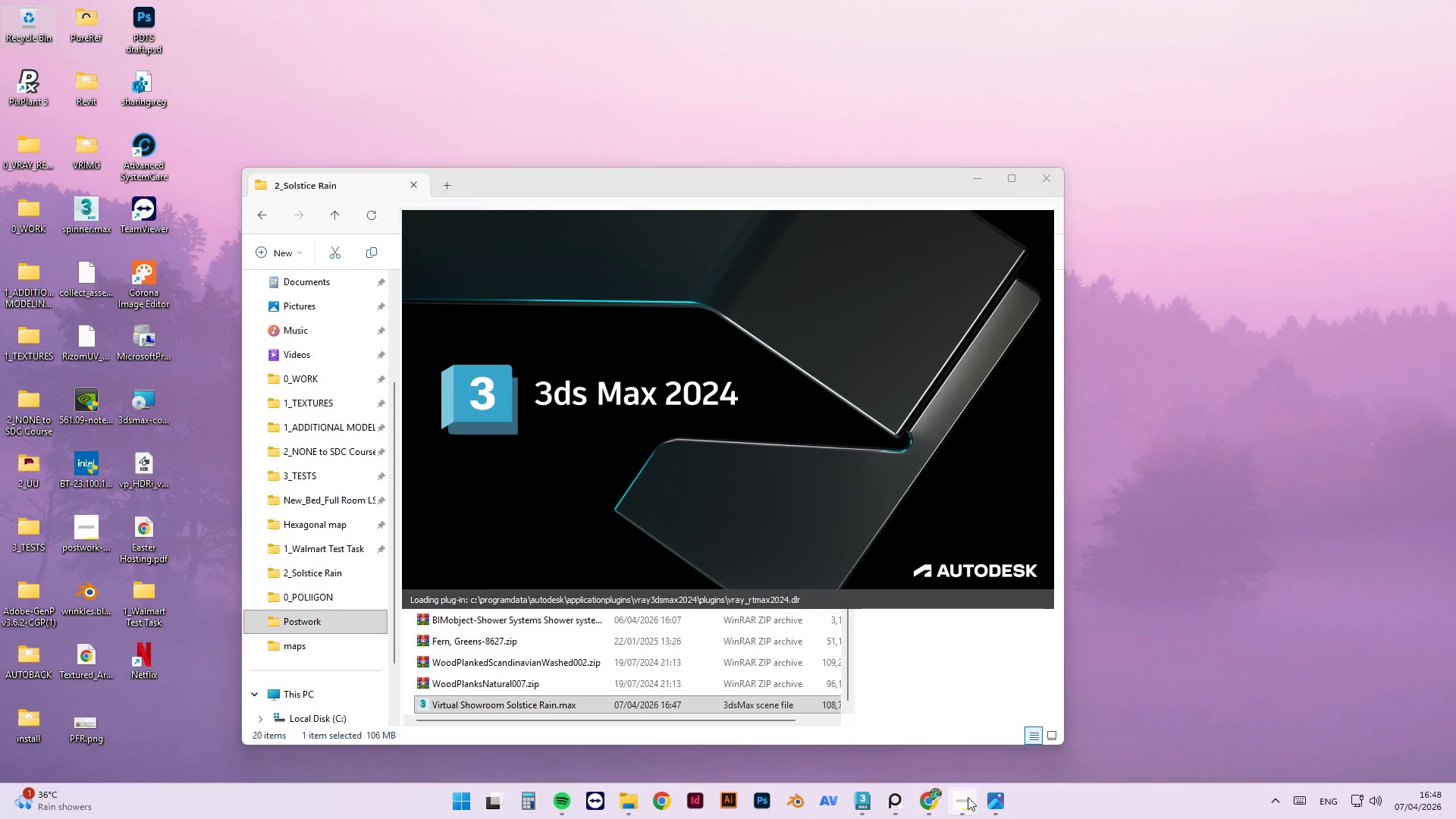 
left_click([996, 813])
 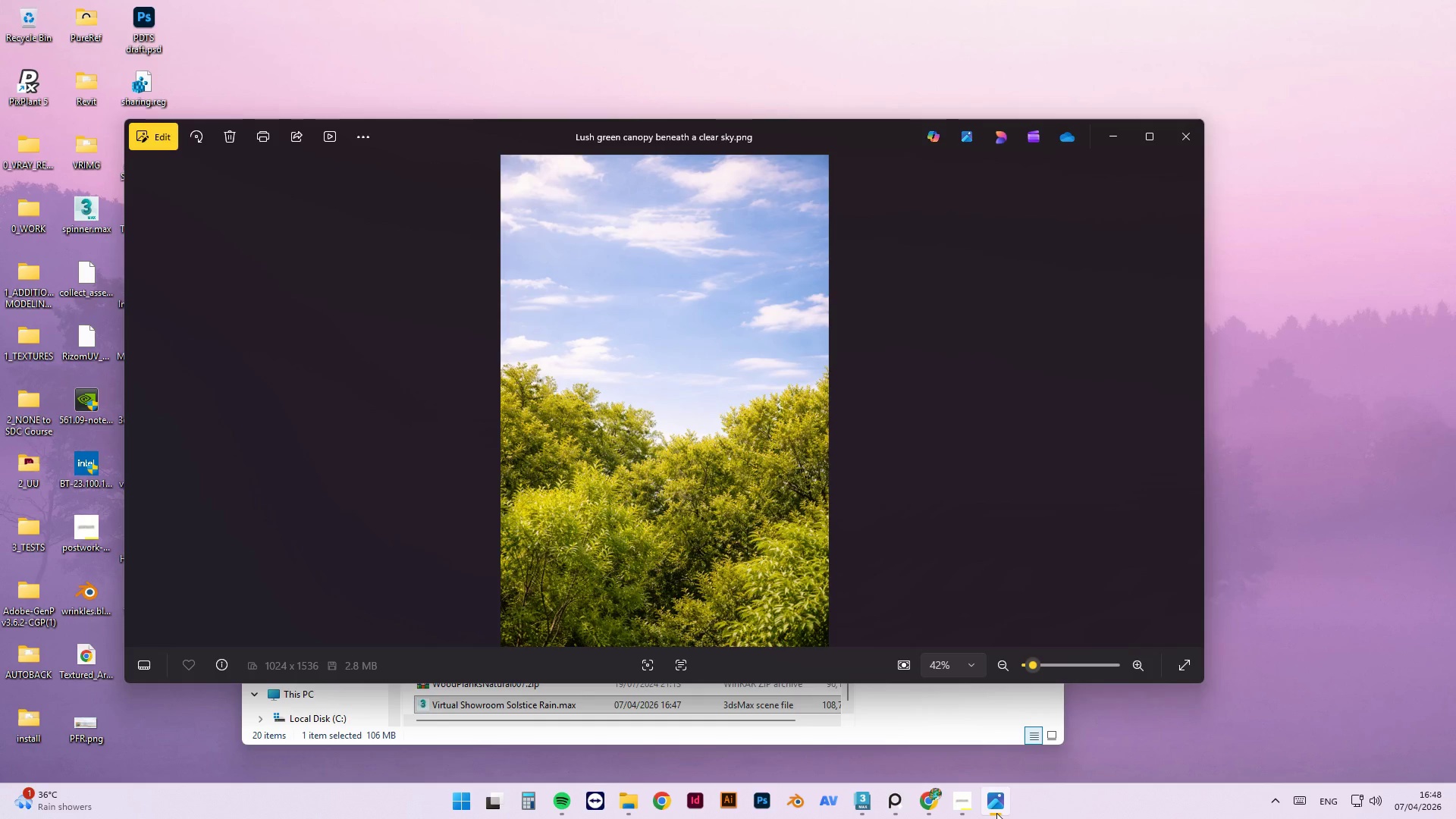 
left_click([995, 810])
 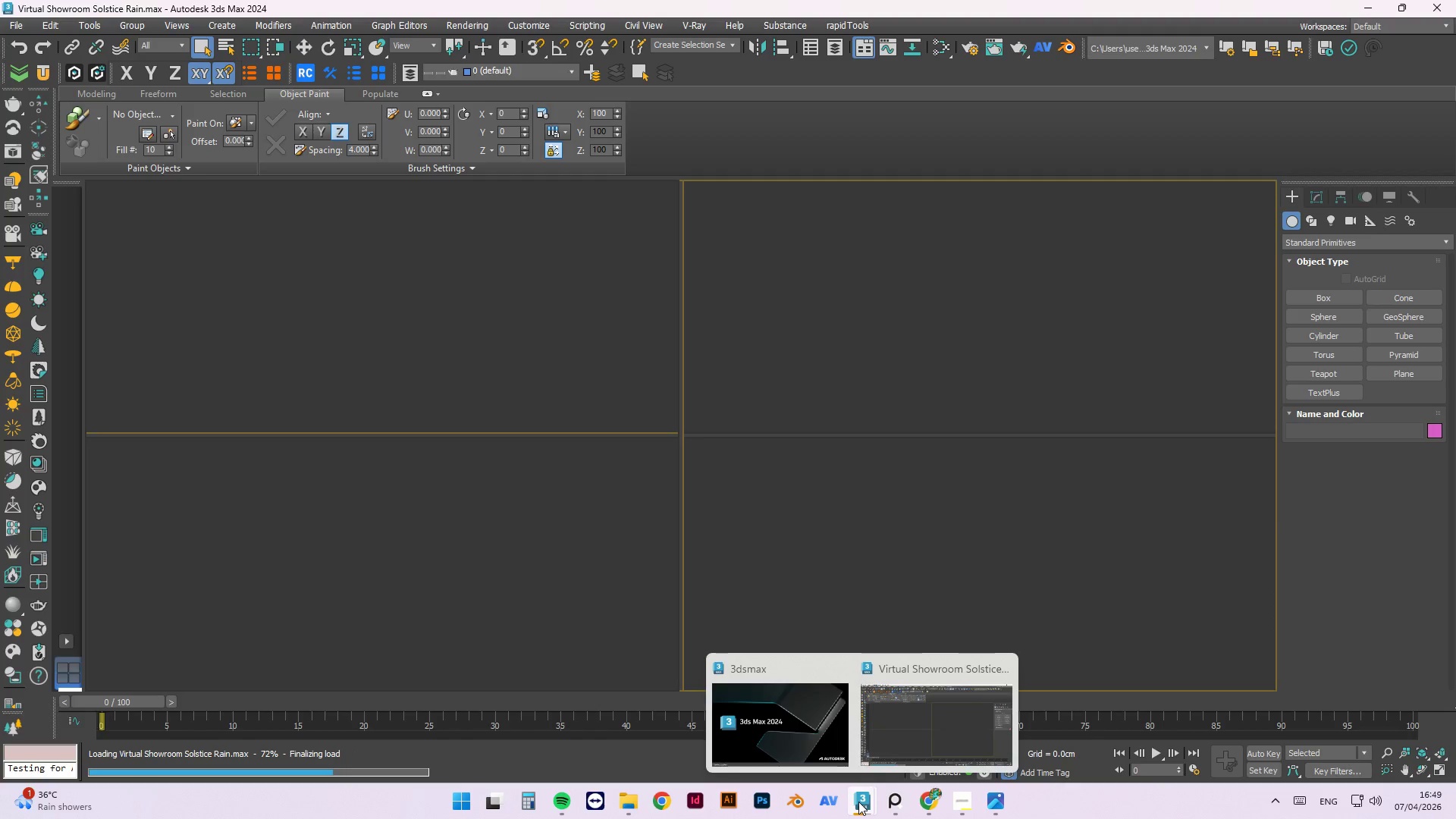 
wait(40.14)
 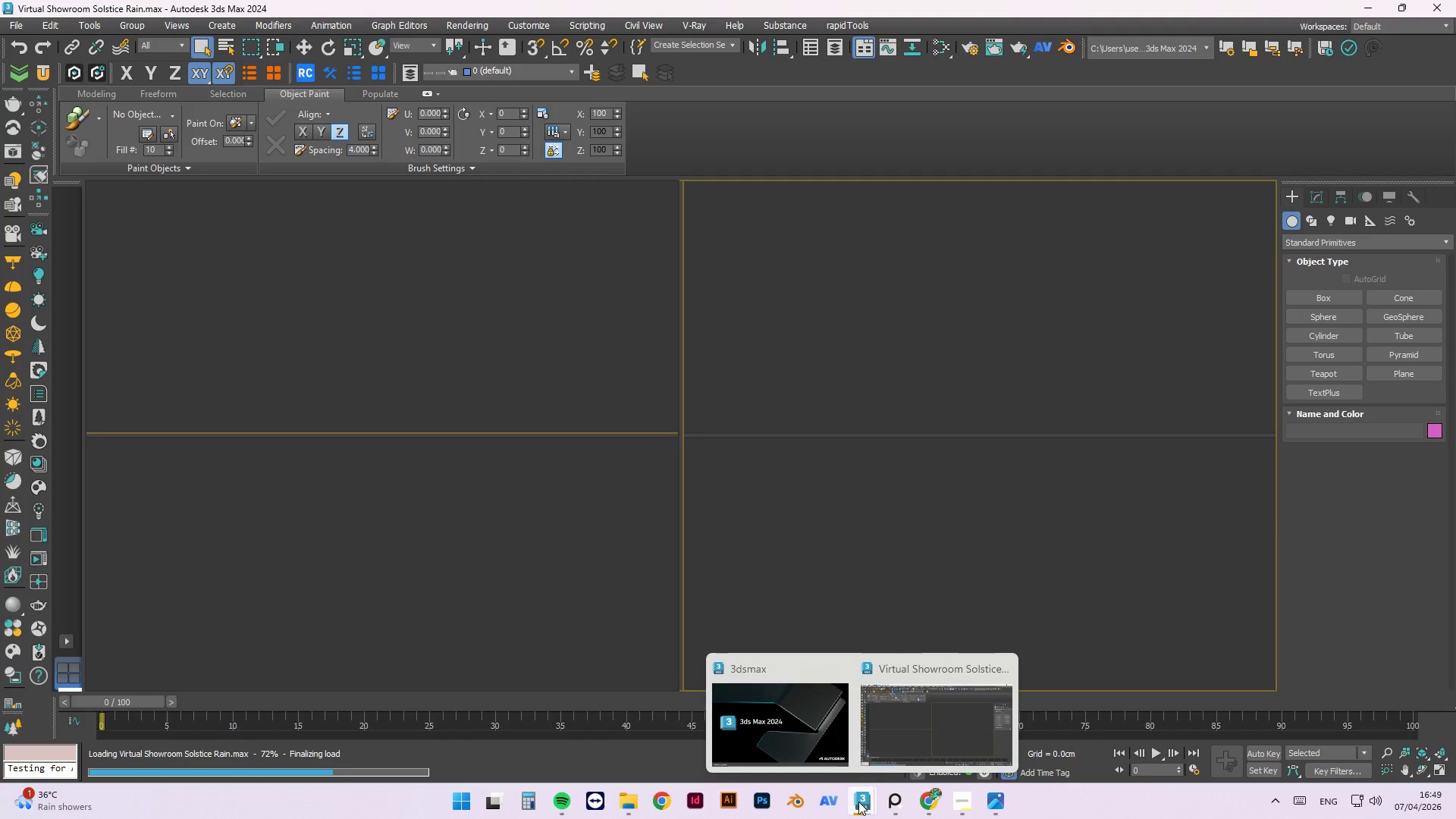 
scroll: coordinate [797, 613], scroll_direction: up, amount: 12.0
 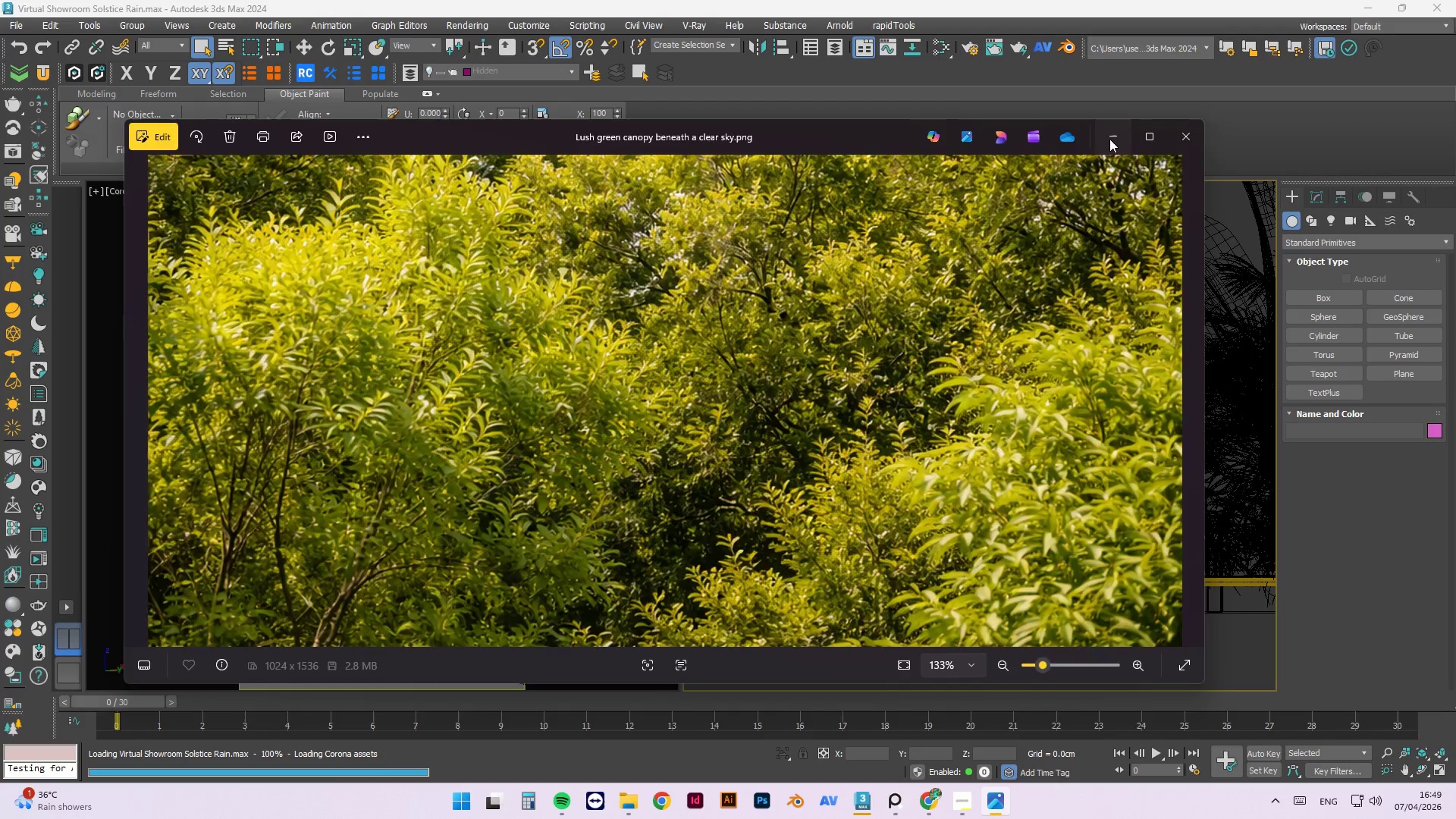 
left_click([792, 425])
 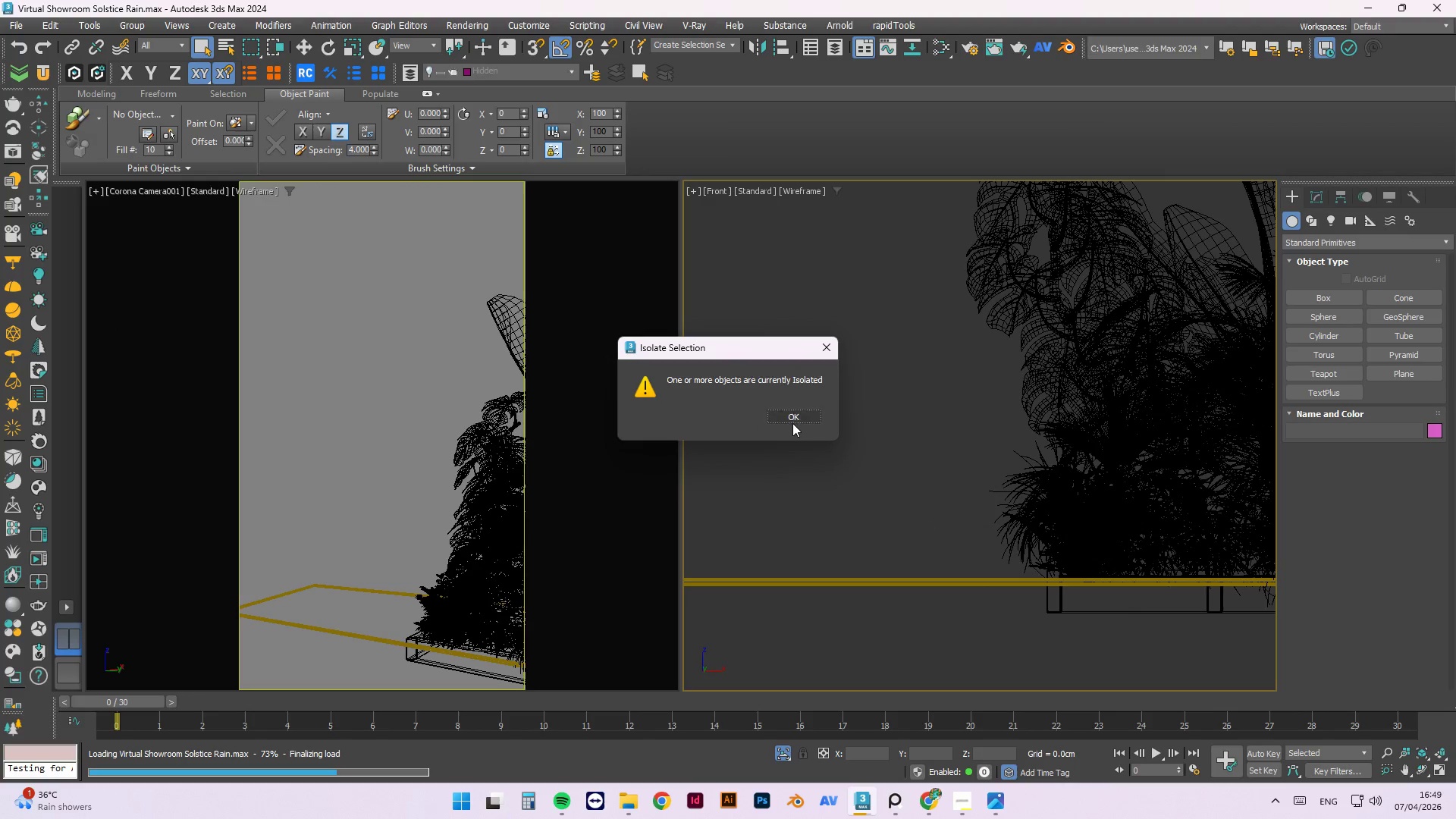 
left_click([795, 416])
 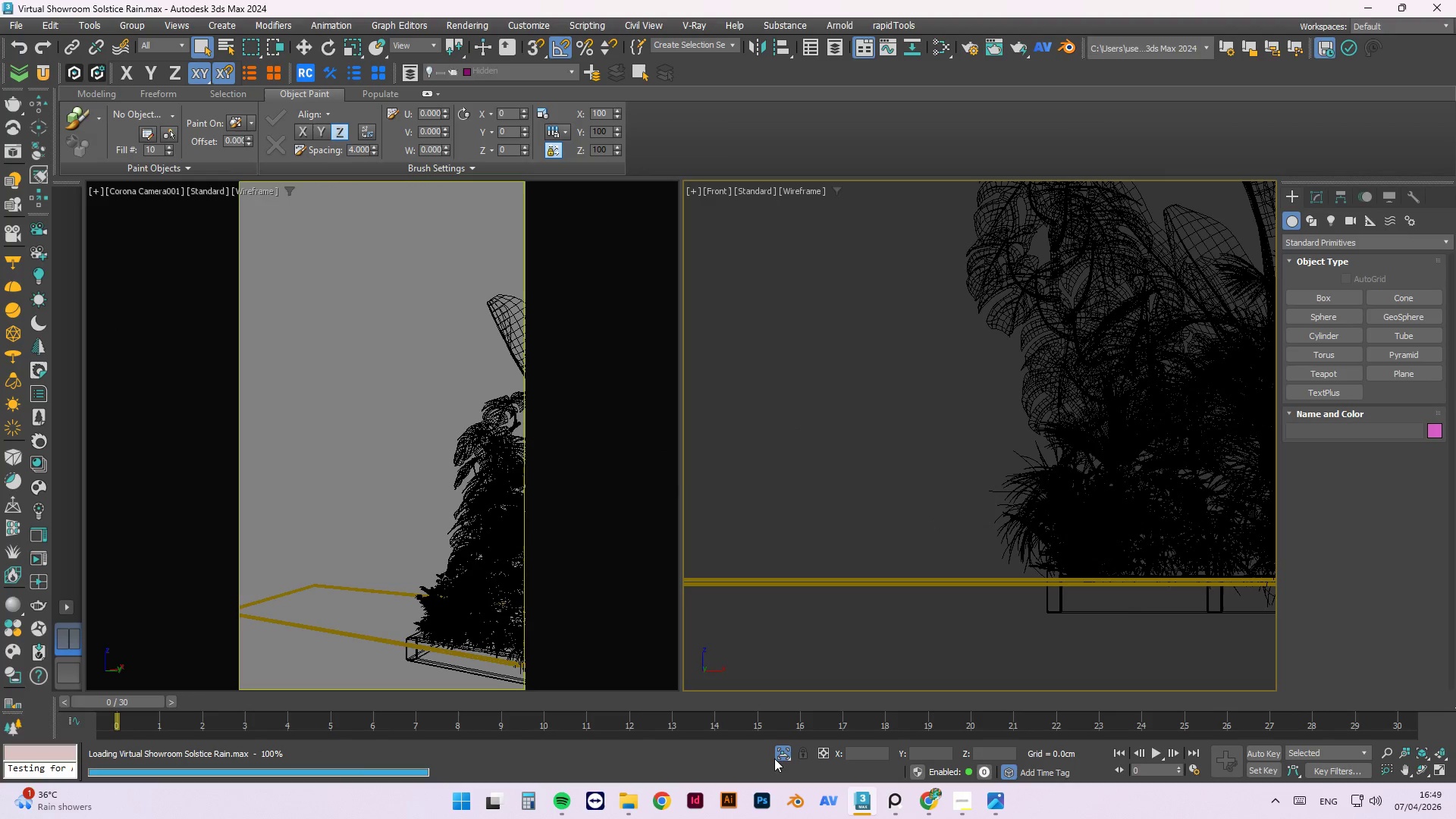 
left_click([776, 755])
 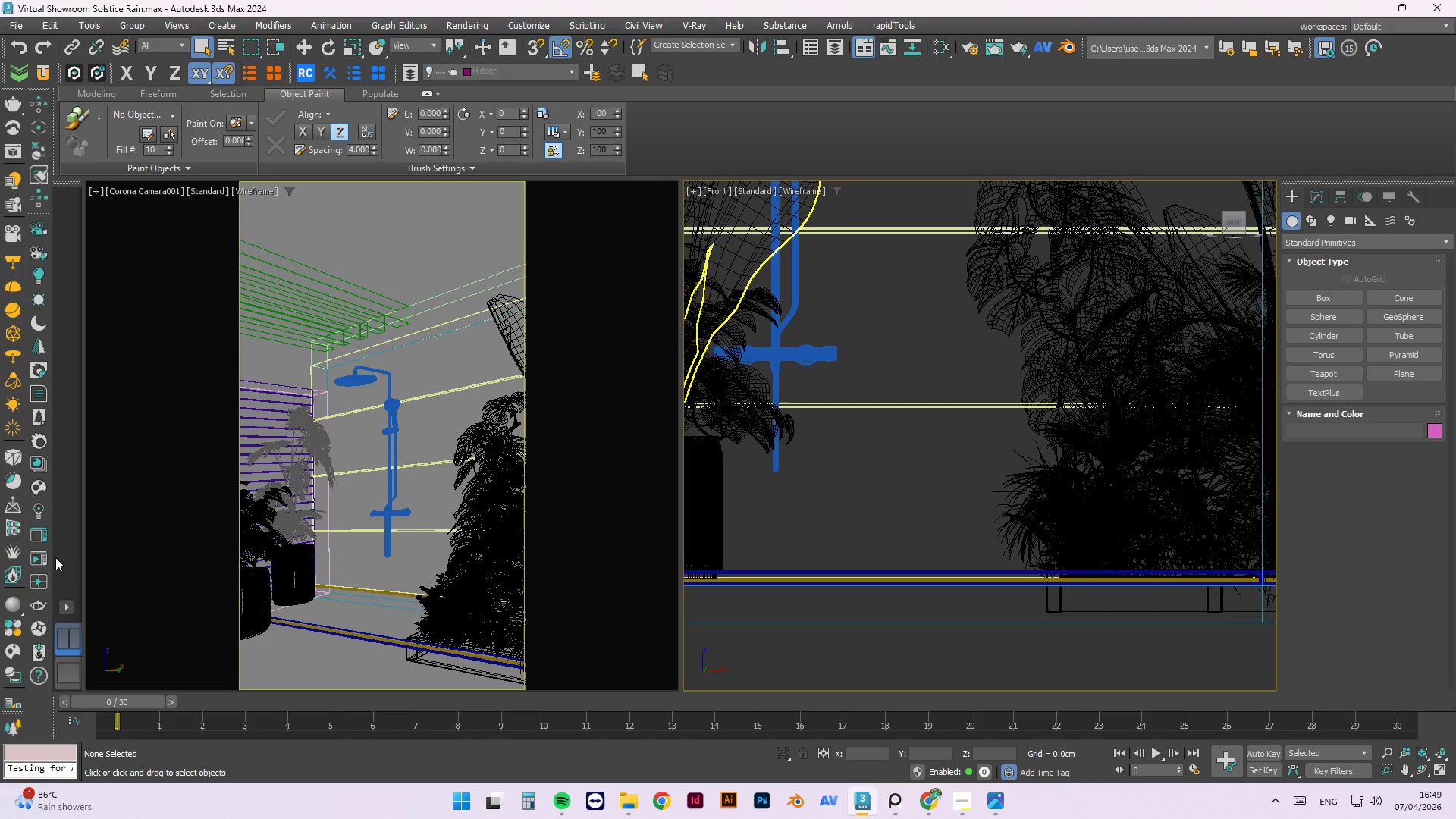 
wait(6.53)
 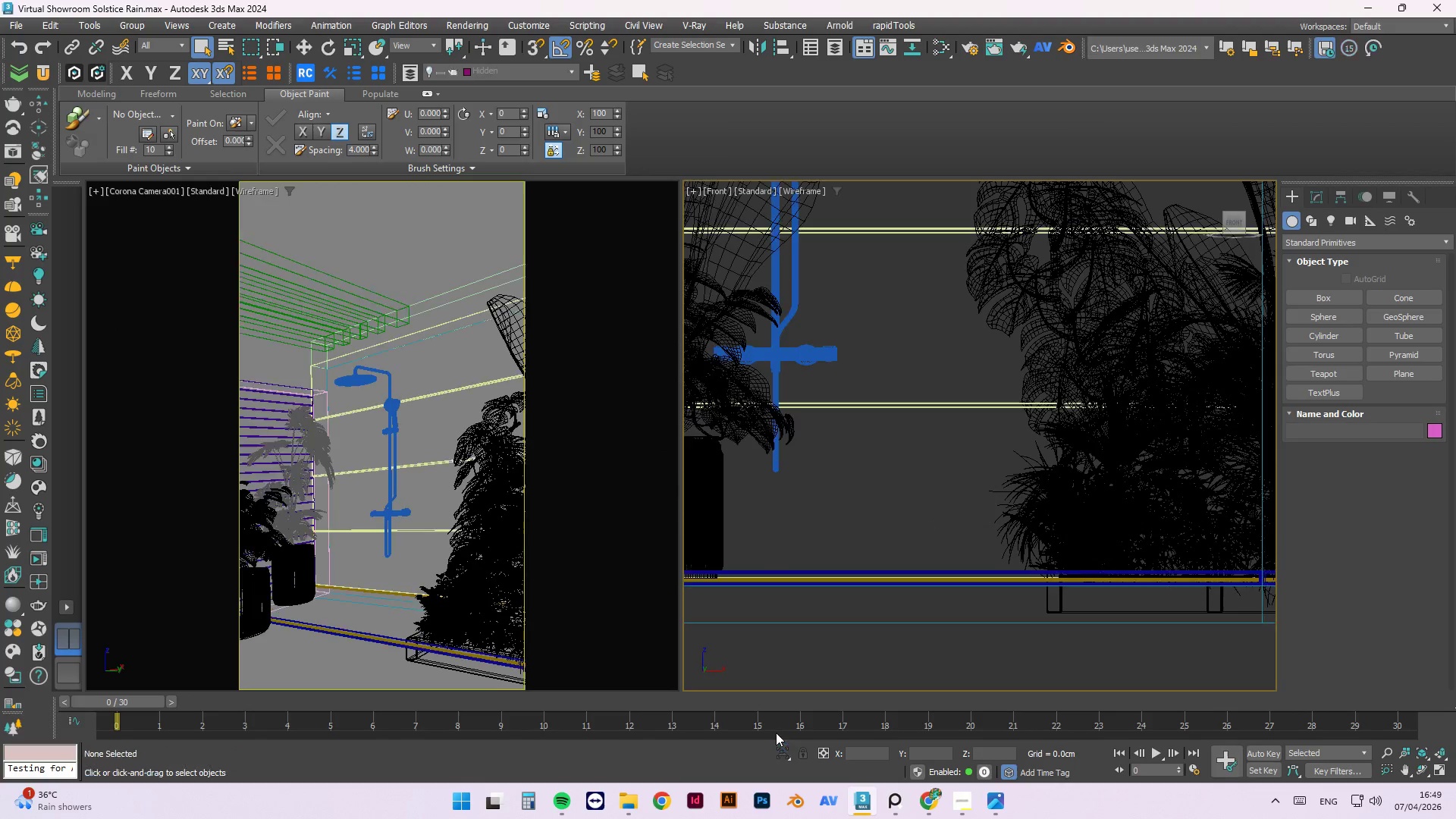 
left_click([42, 557])
 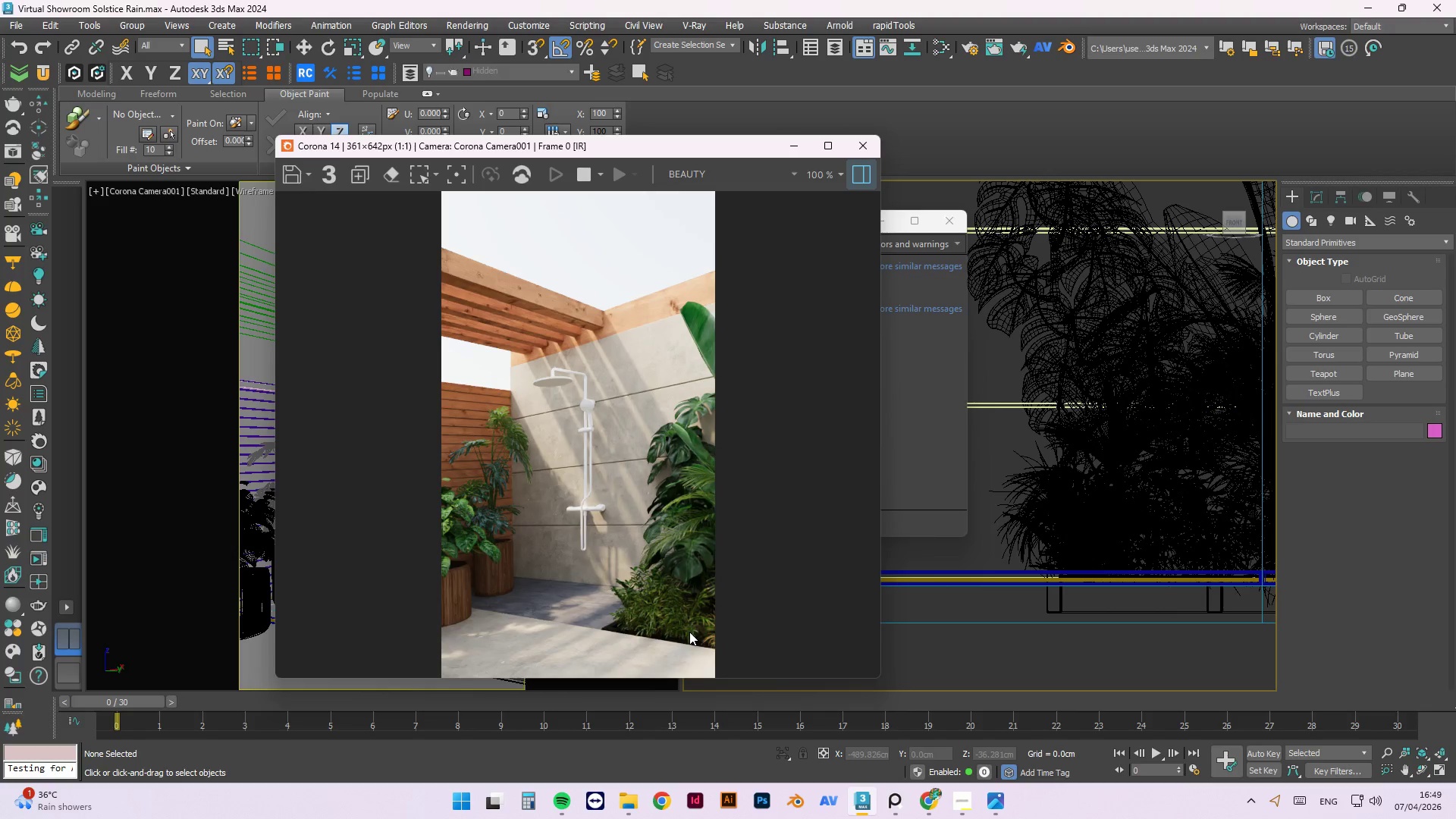 
wait(15.25)
 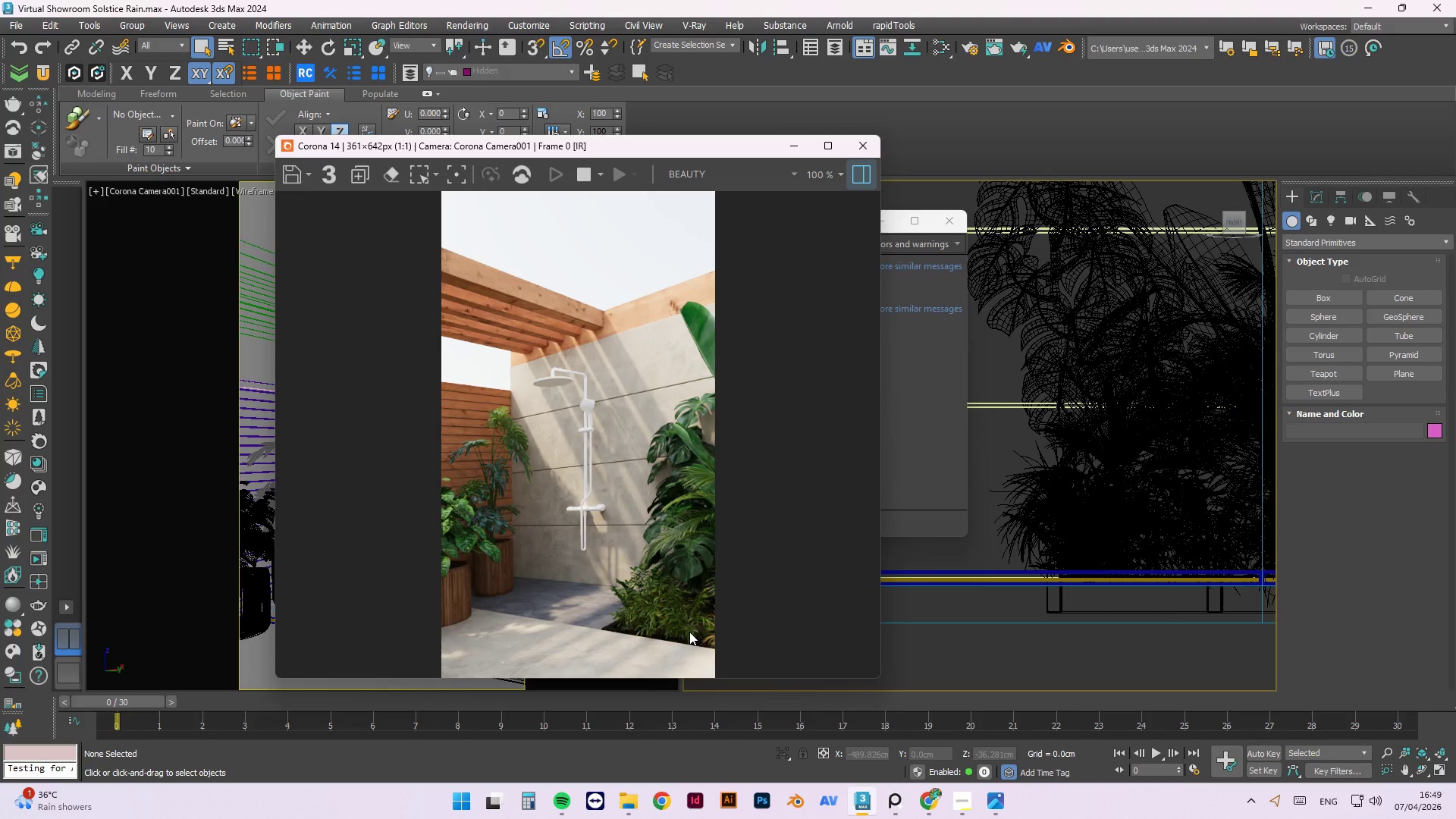 
scroll: coordinate [705, 413], scroll_direction: up, amount: 2.0
 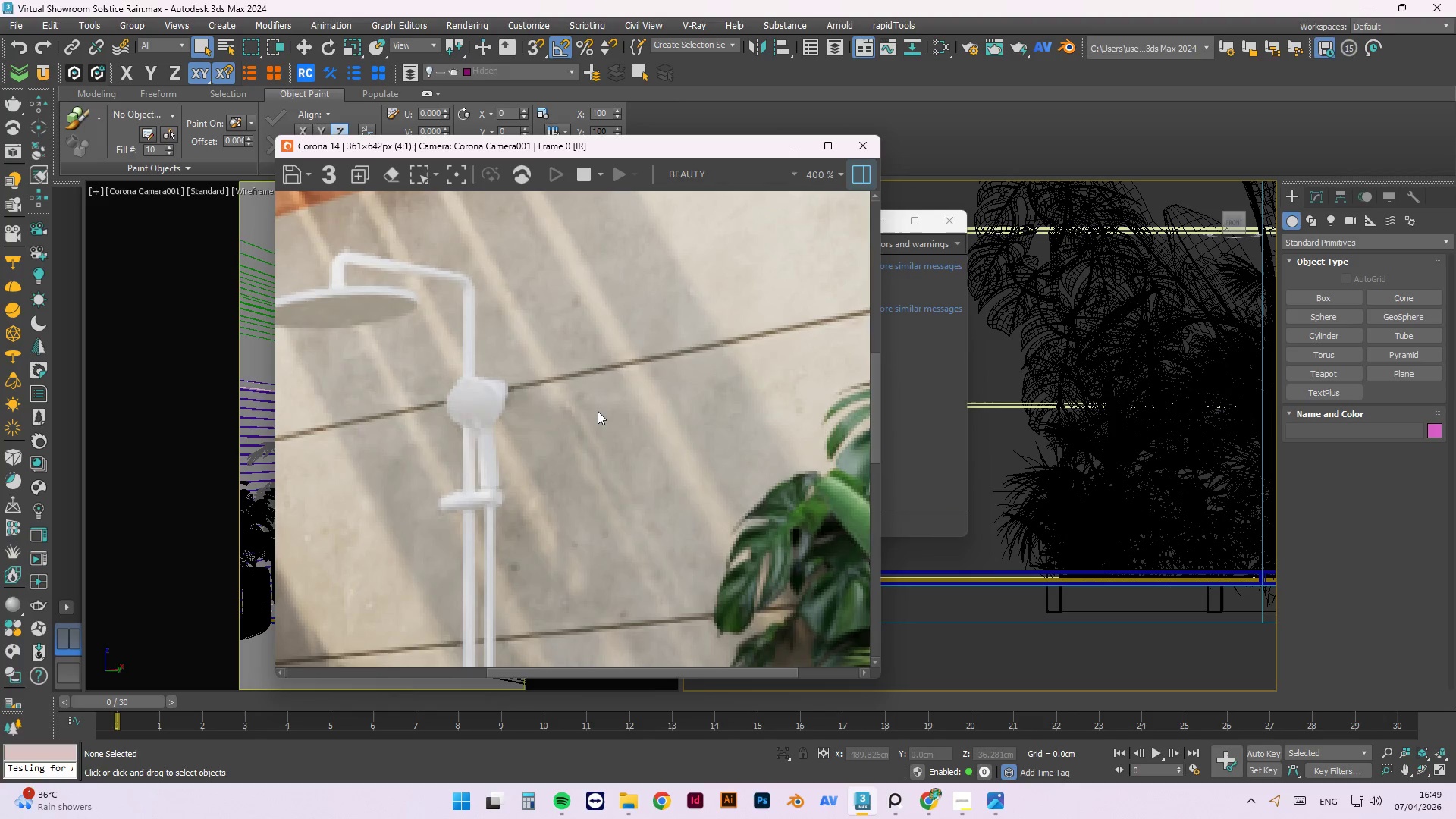 
scroll: coordinate [621, 309], scroll_direction: down, amount: 2.0
 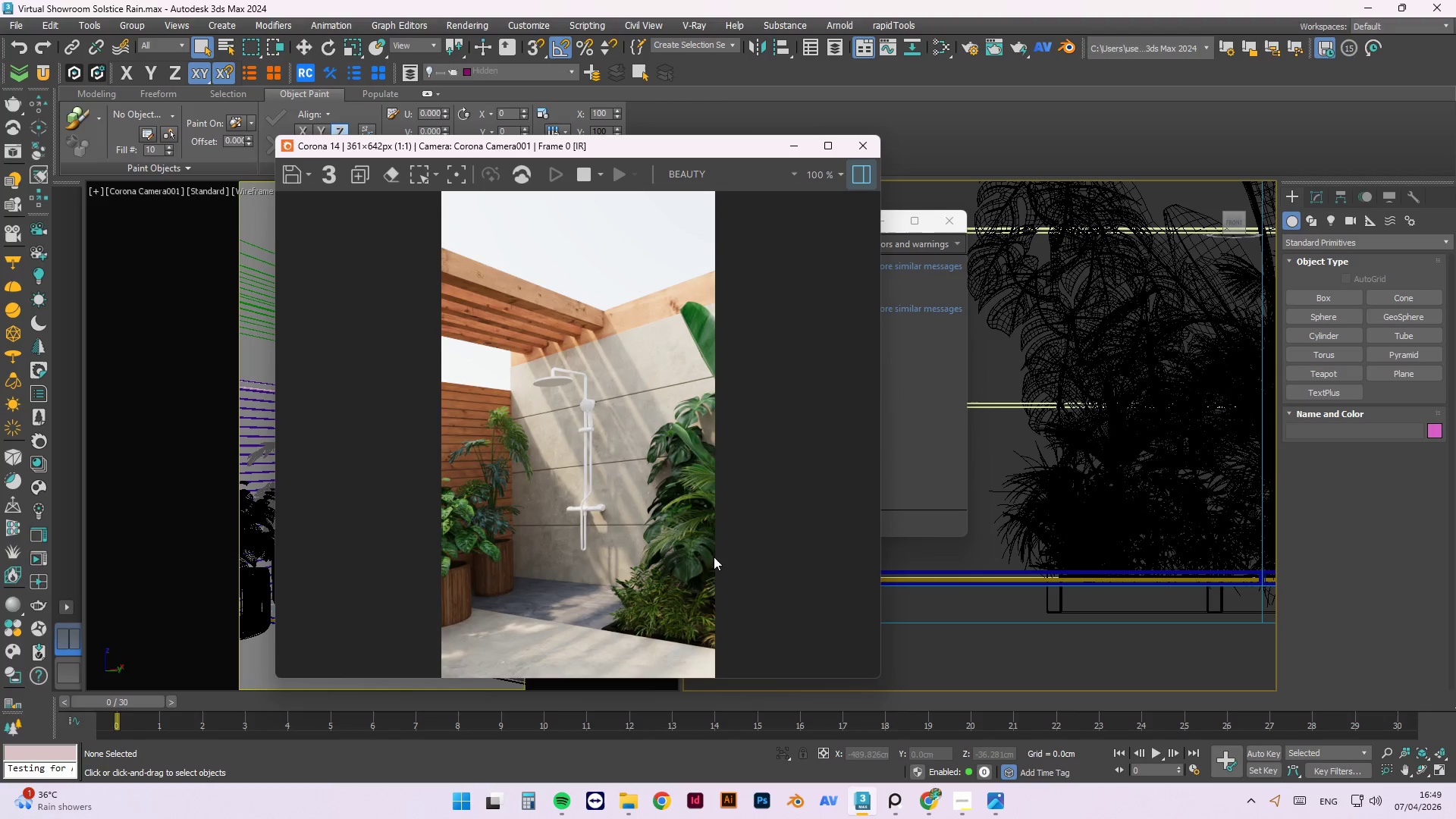 
scroll: coordinate [674, 621], scroll_direction: up, amount: 1.0
 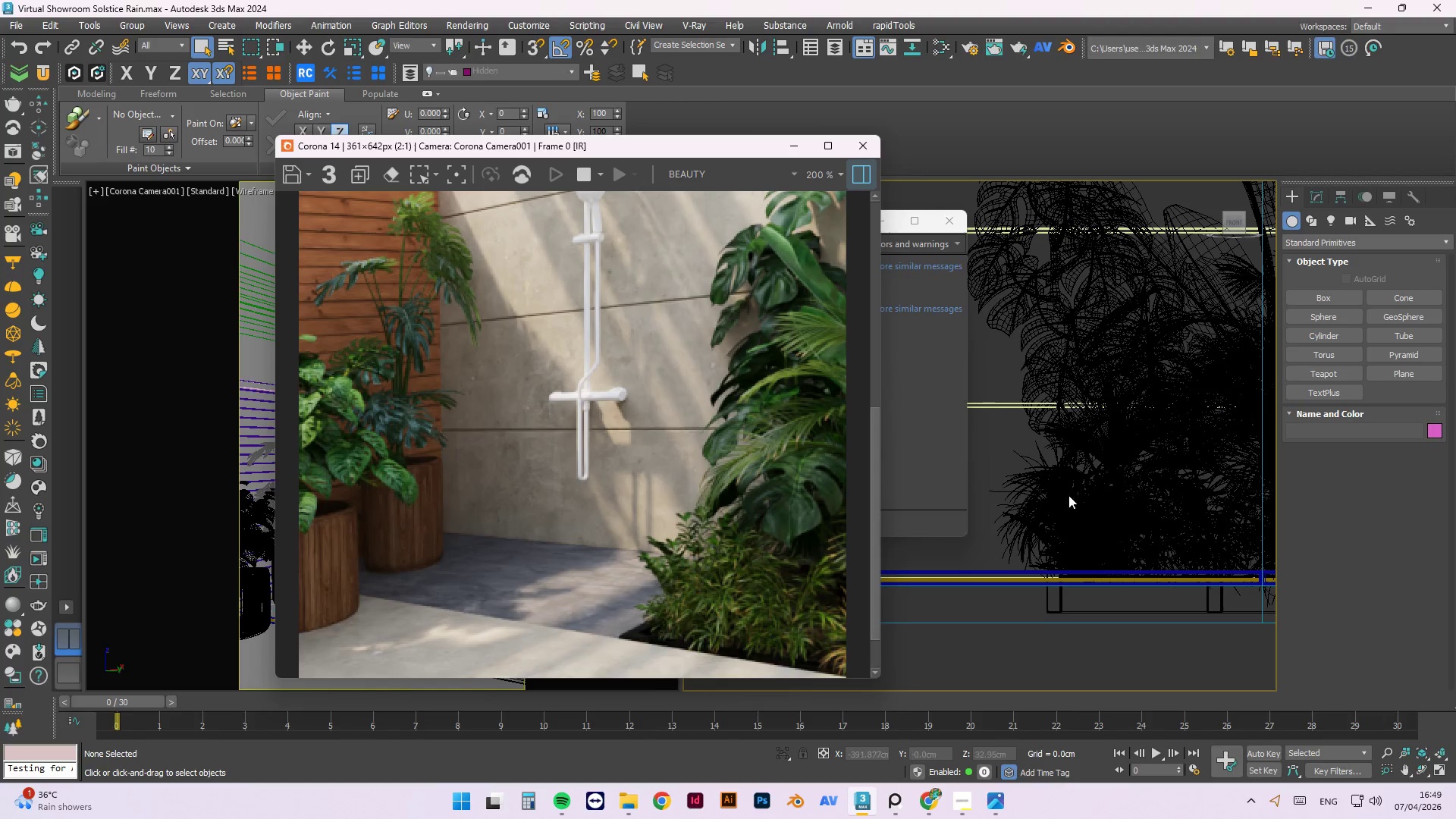 
scroll: coordinate [1109, 499], scroll_direction: down, amount: 2.0
 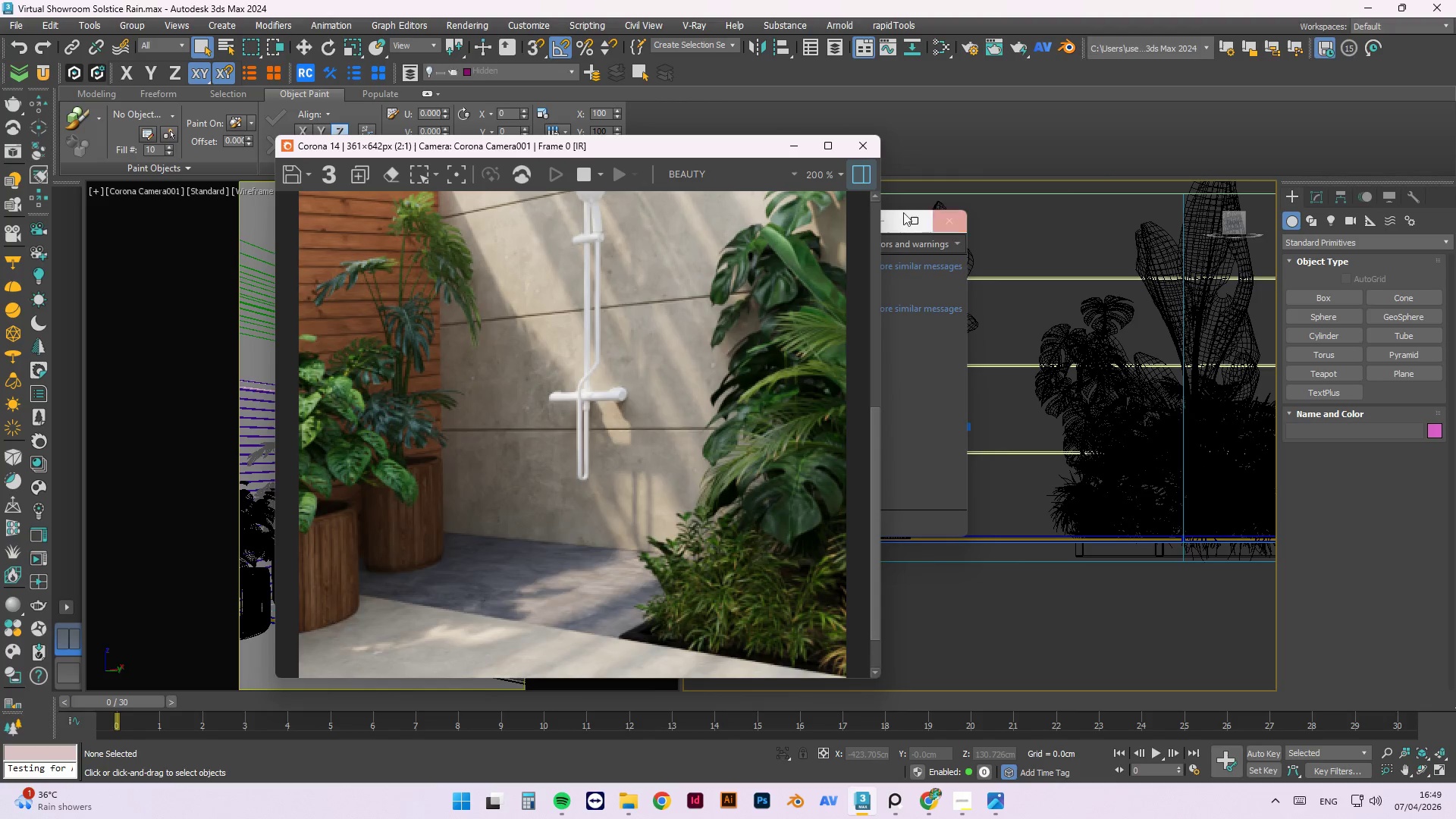 
left_click_drag(start_coordinate=[720, 149], to_coordinate=[517, 152])
 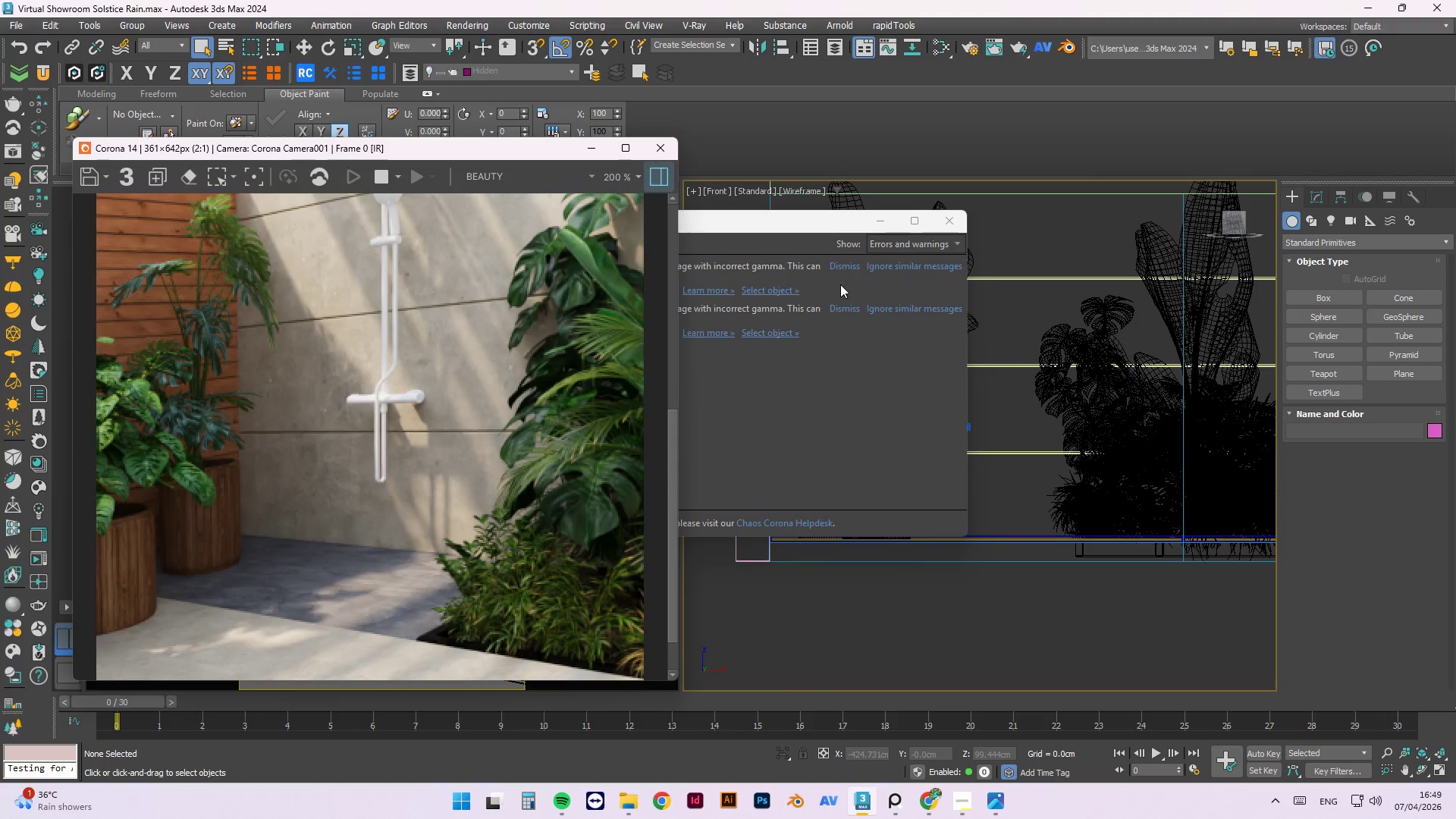 
left_click([759, 288])
 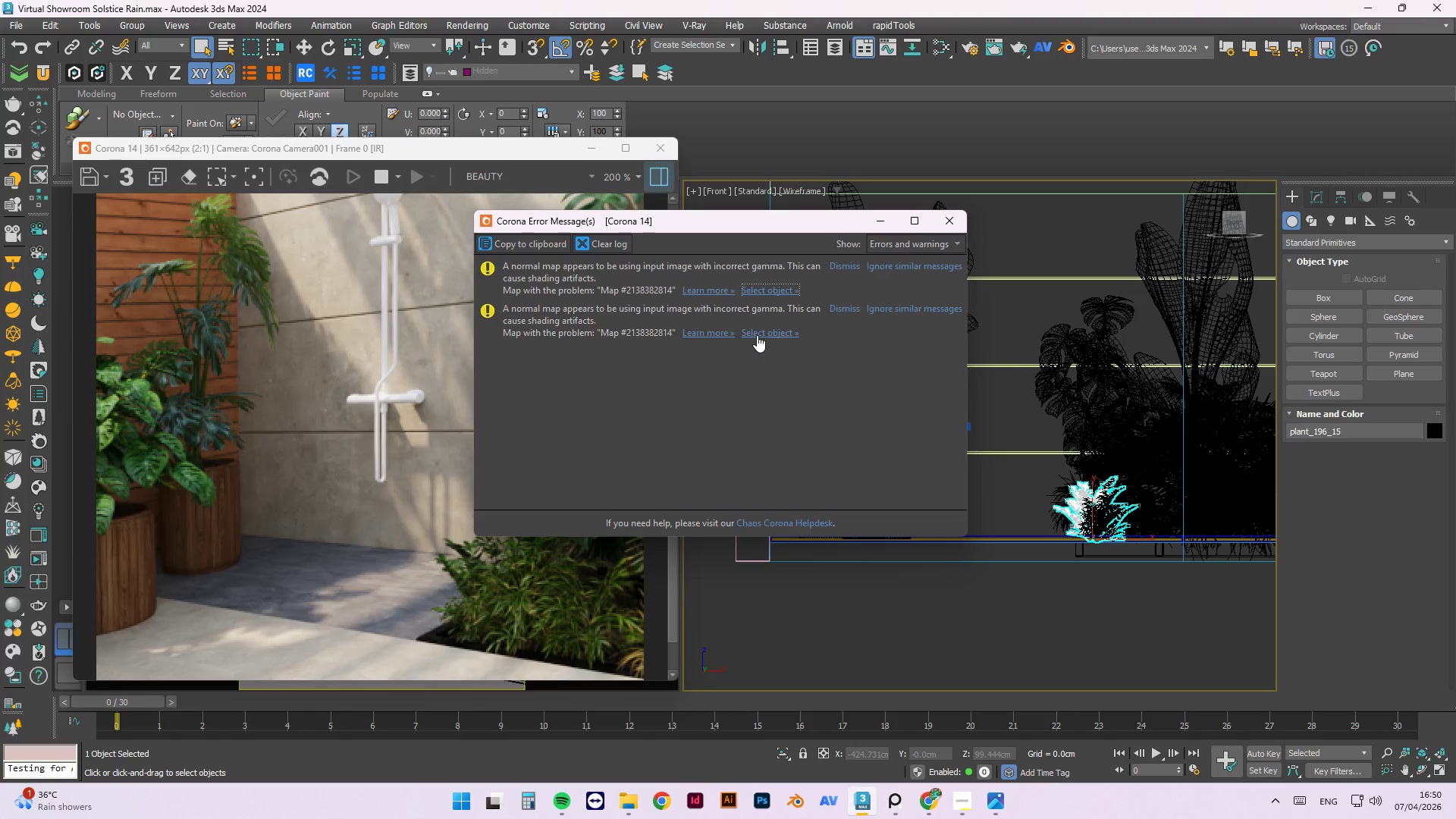 
key(M)
 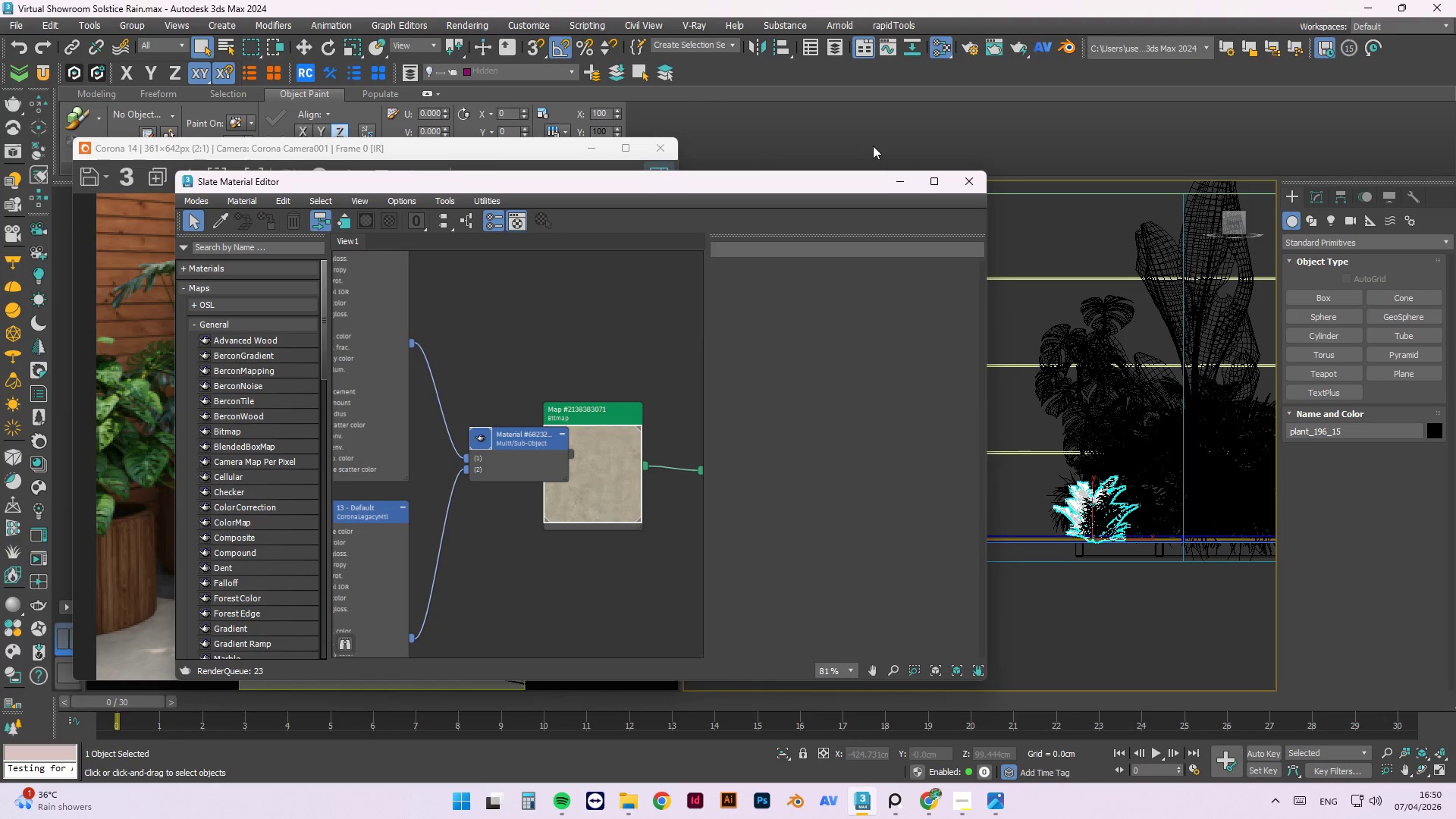 
wait(5.31)
 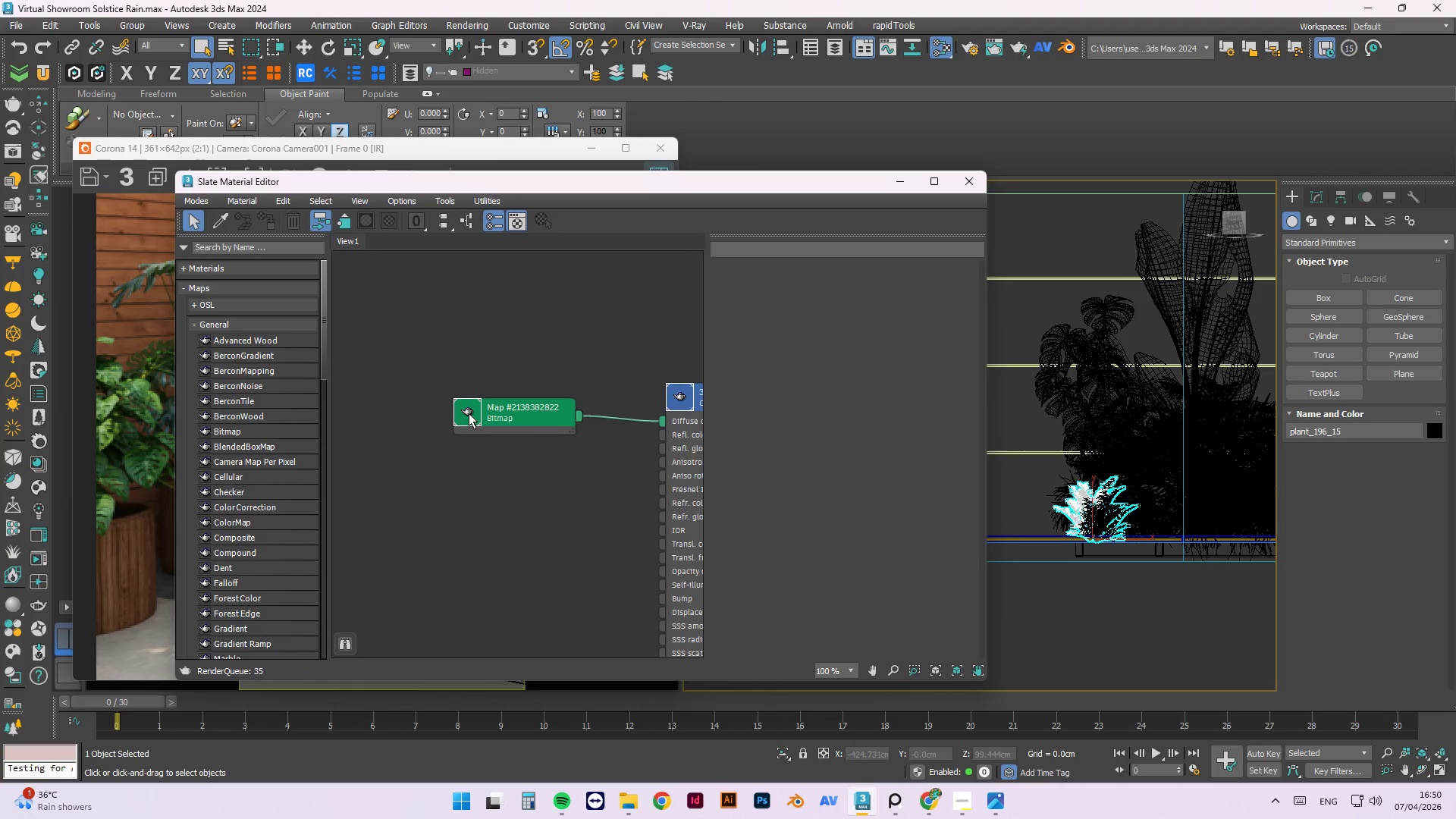 
left_click([469, 413])
 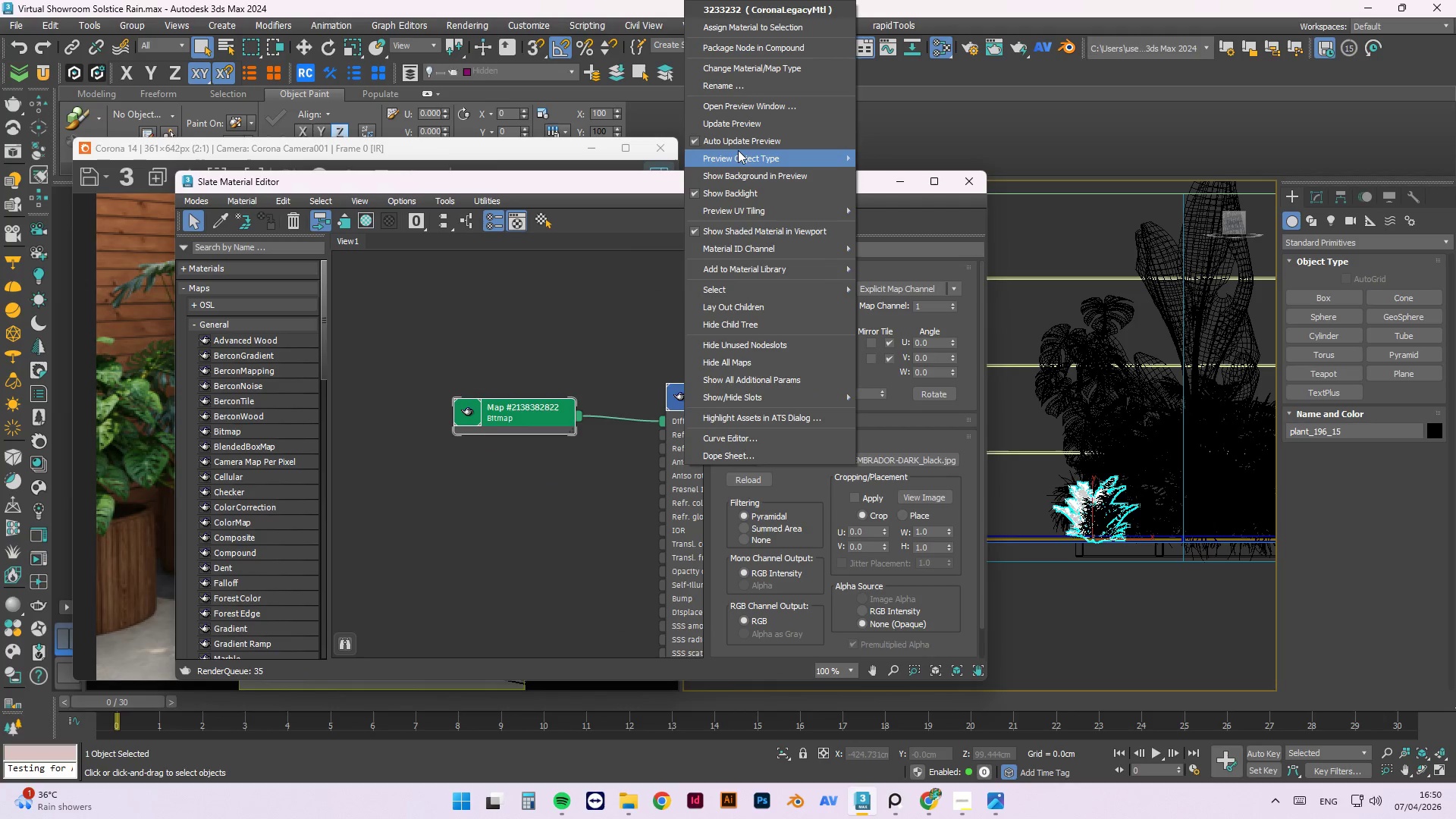 
scroll: coordinate [494, 412], scroll_direction: up, amount: 2.0
 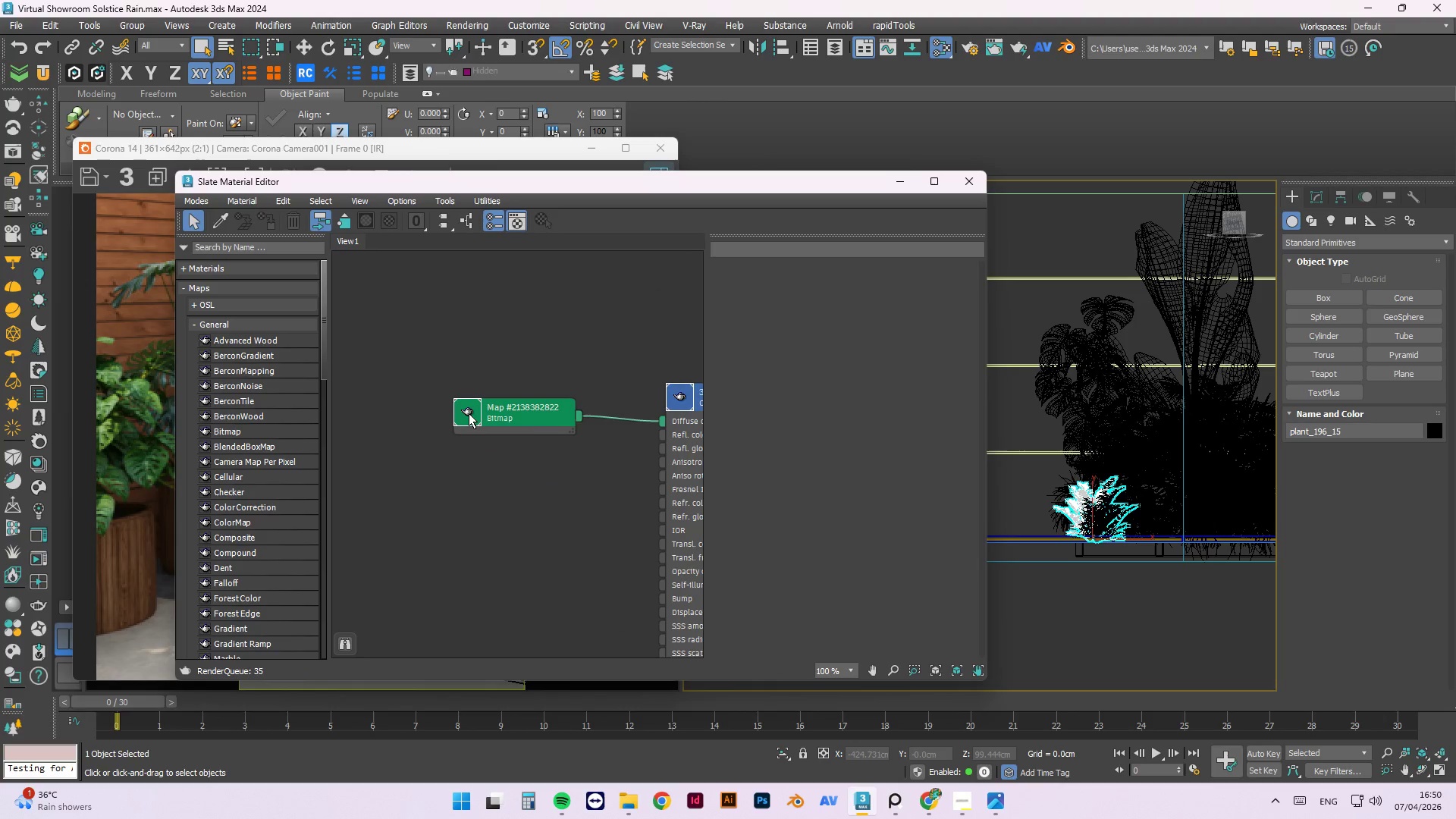 
left_click([741, 120])
 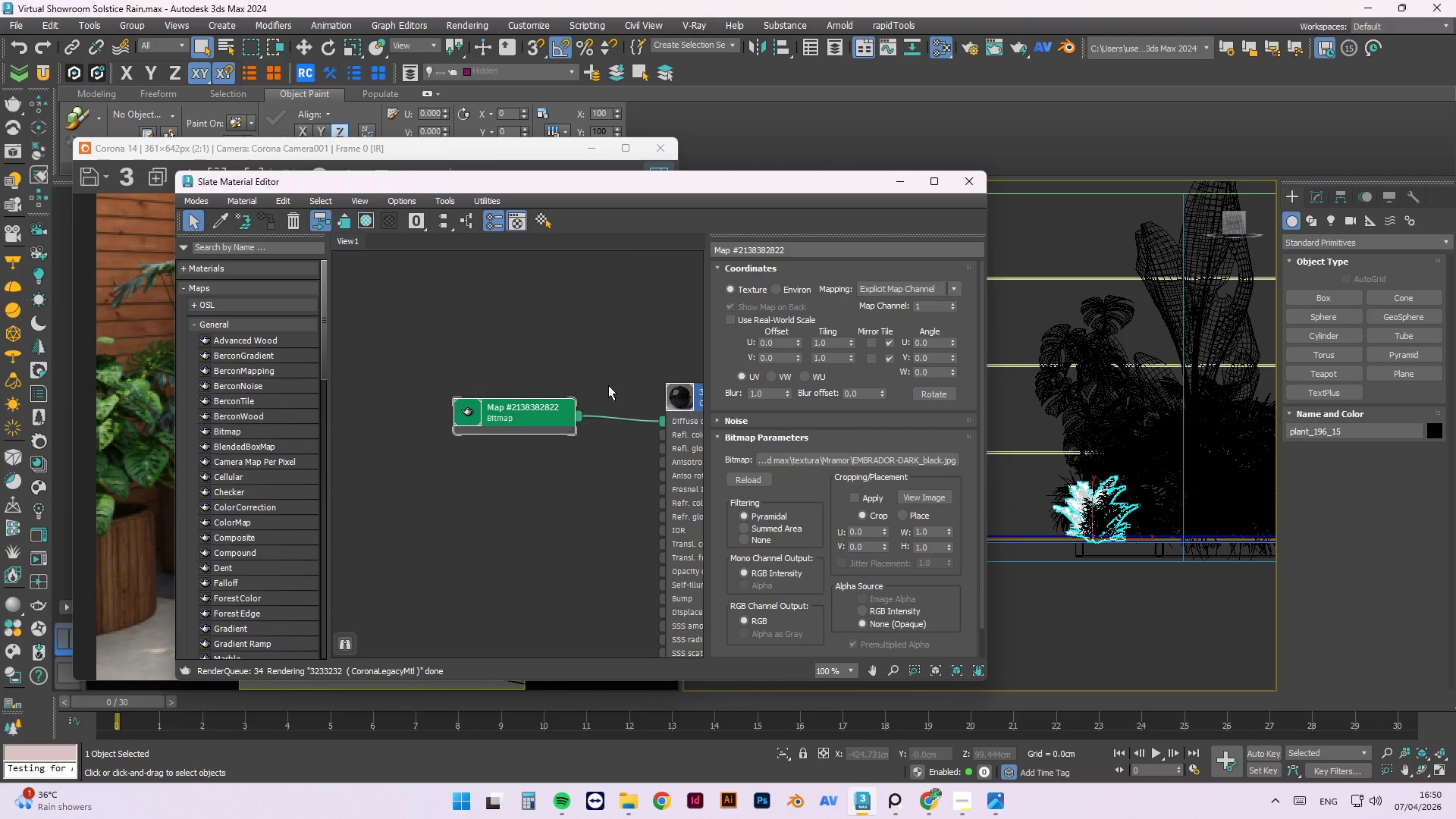 
scroll: coordinate [494, 397], scroll_direction: down, amount: 7.0
 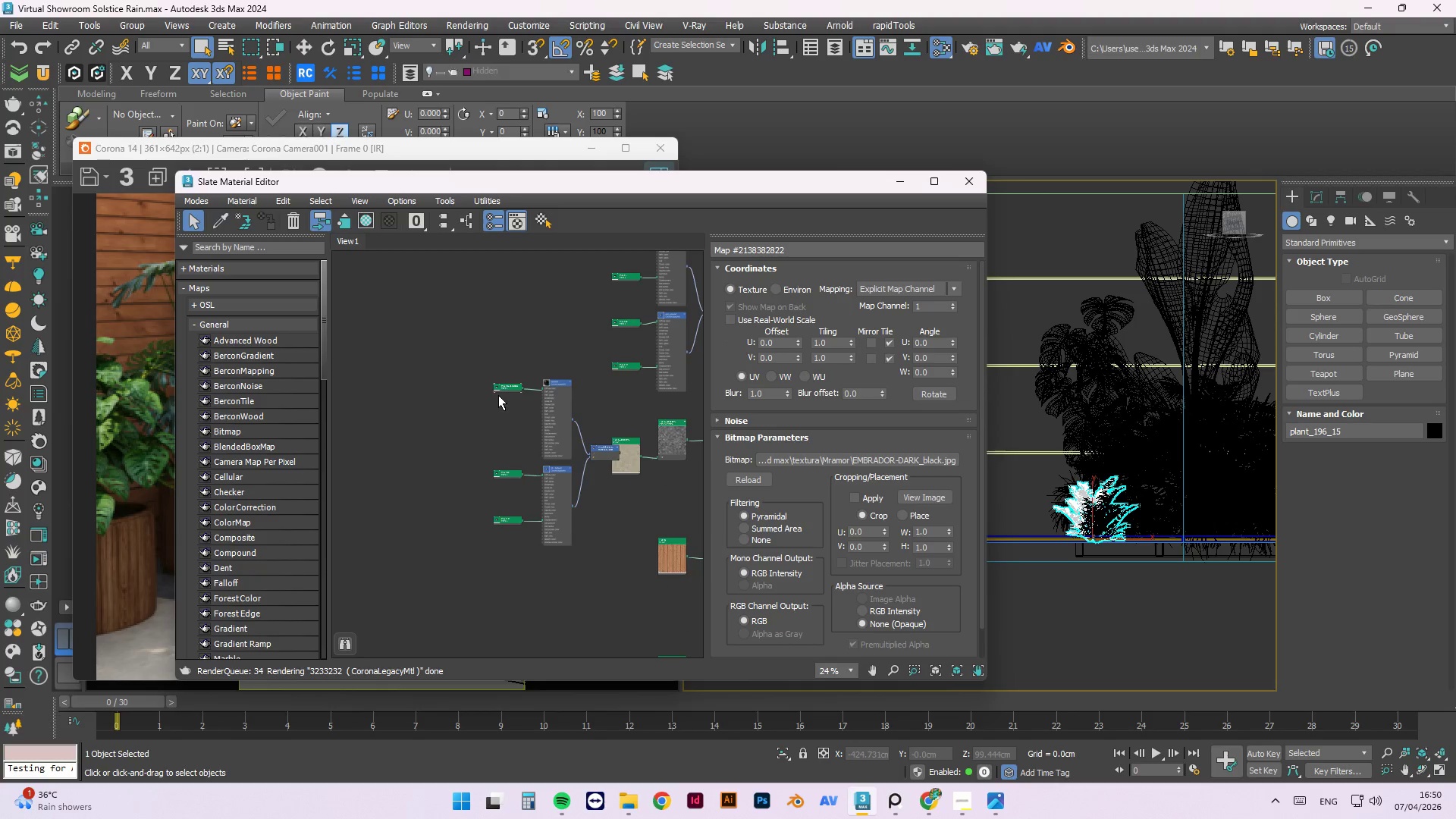 
scroll: coordinate [1076, 552], scroll_direction: up, amount: 4.0
 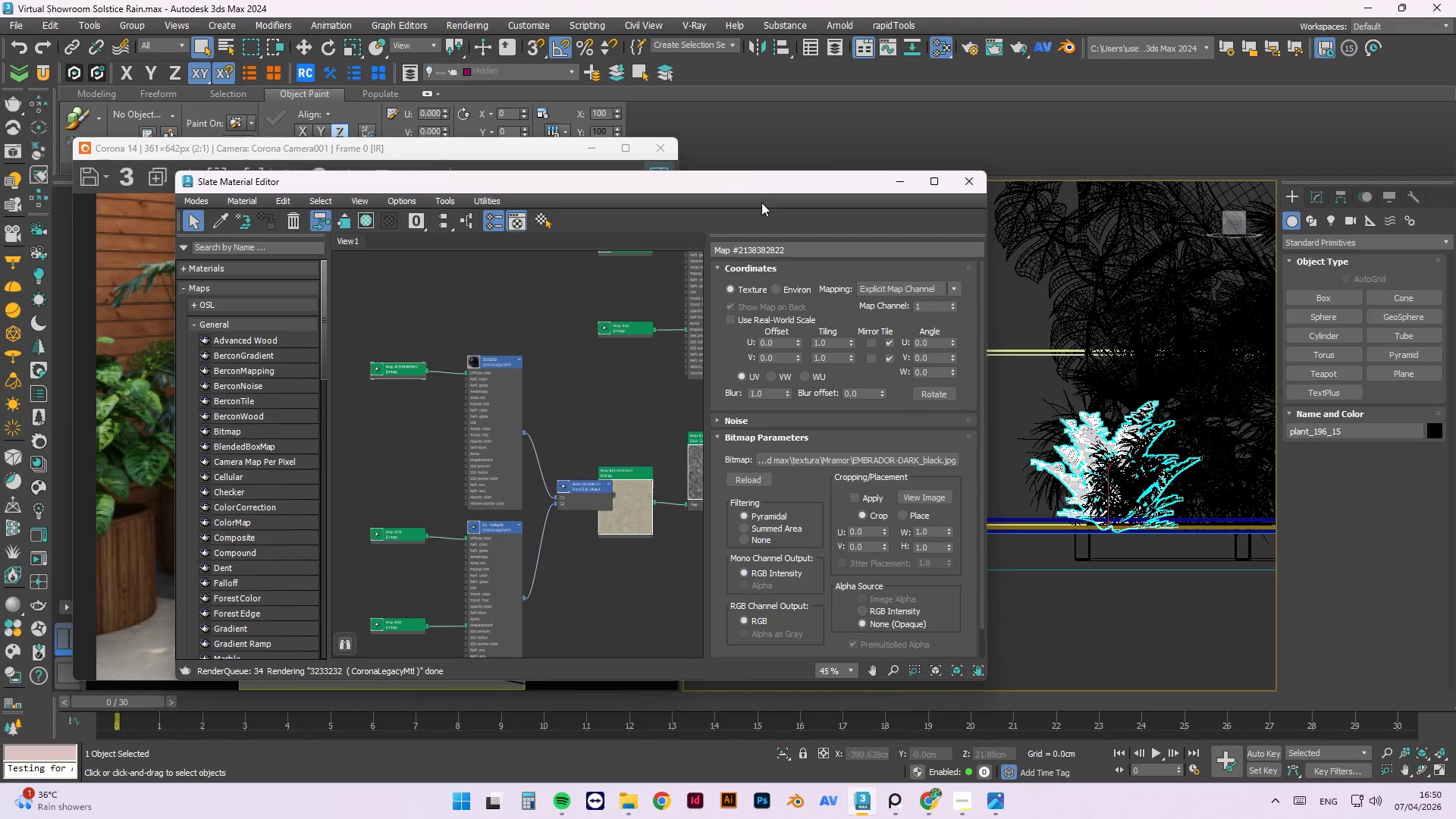 
left_click_drag(start_coordinate=[751, 180], to_coordinate=[451, 196])
 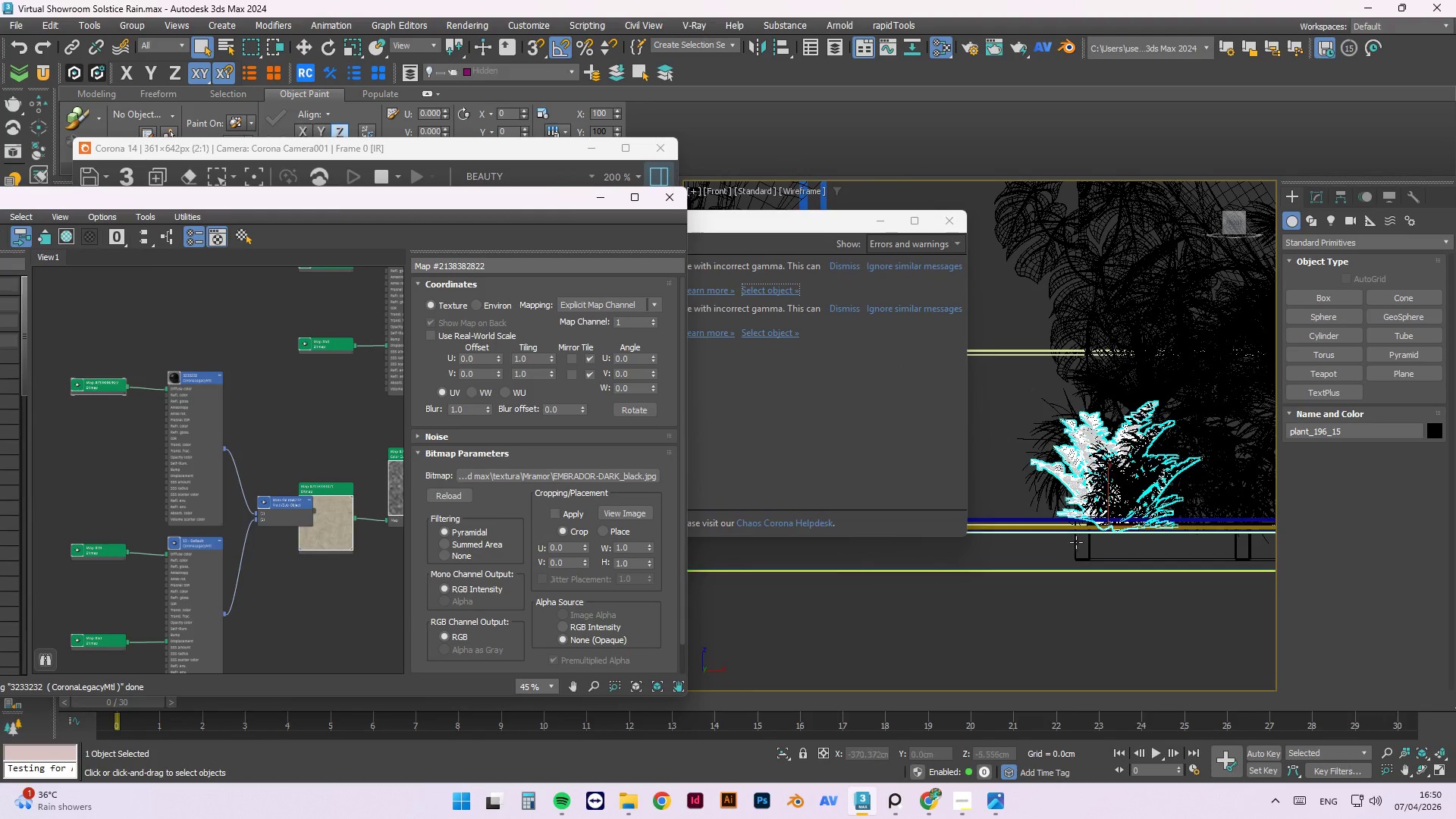 
left_click([1081, 546])
 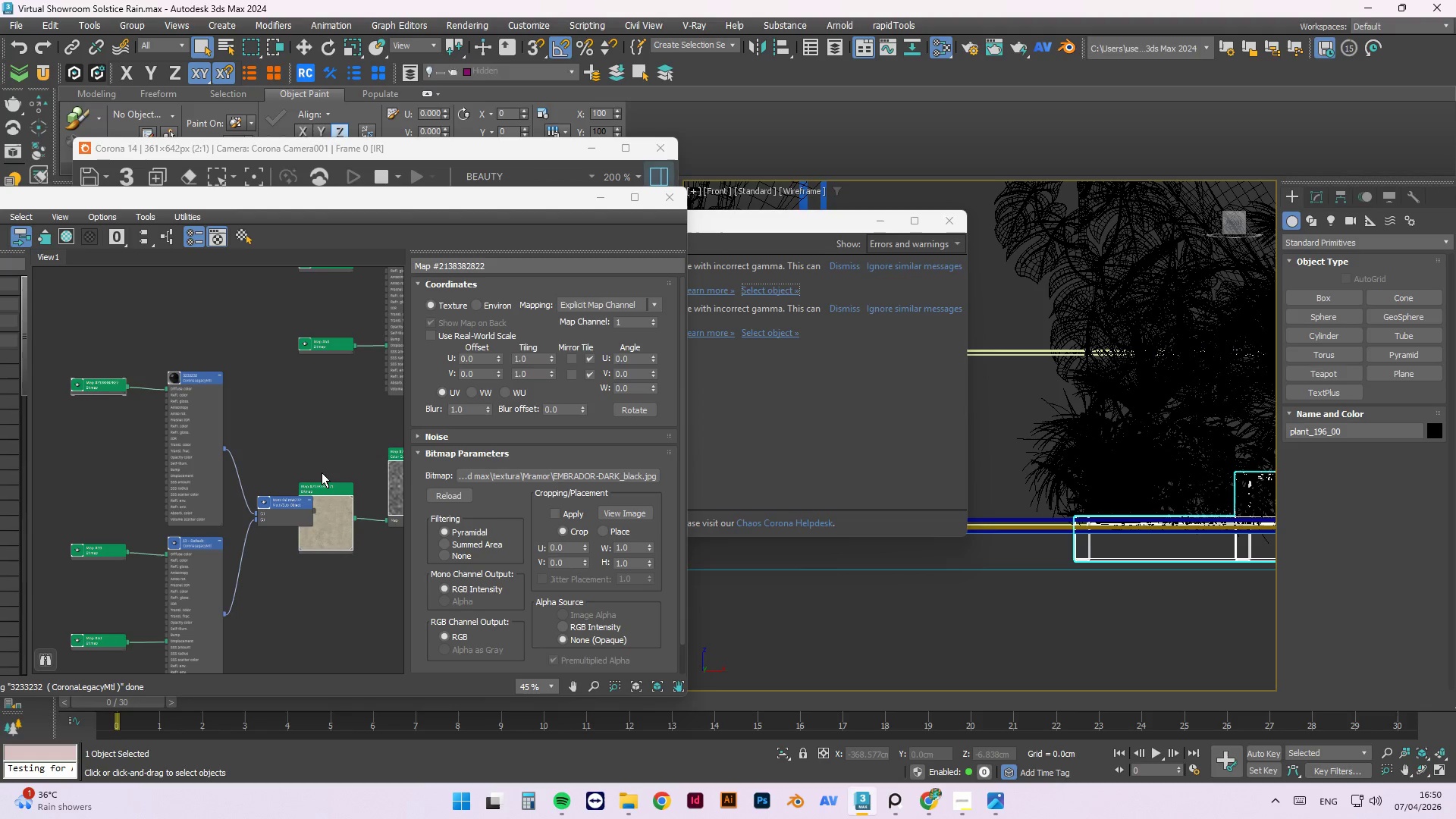 
left_click([356, 499])
 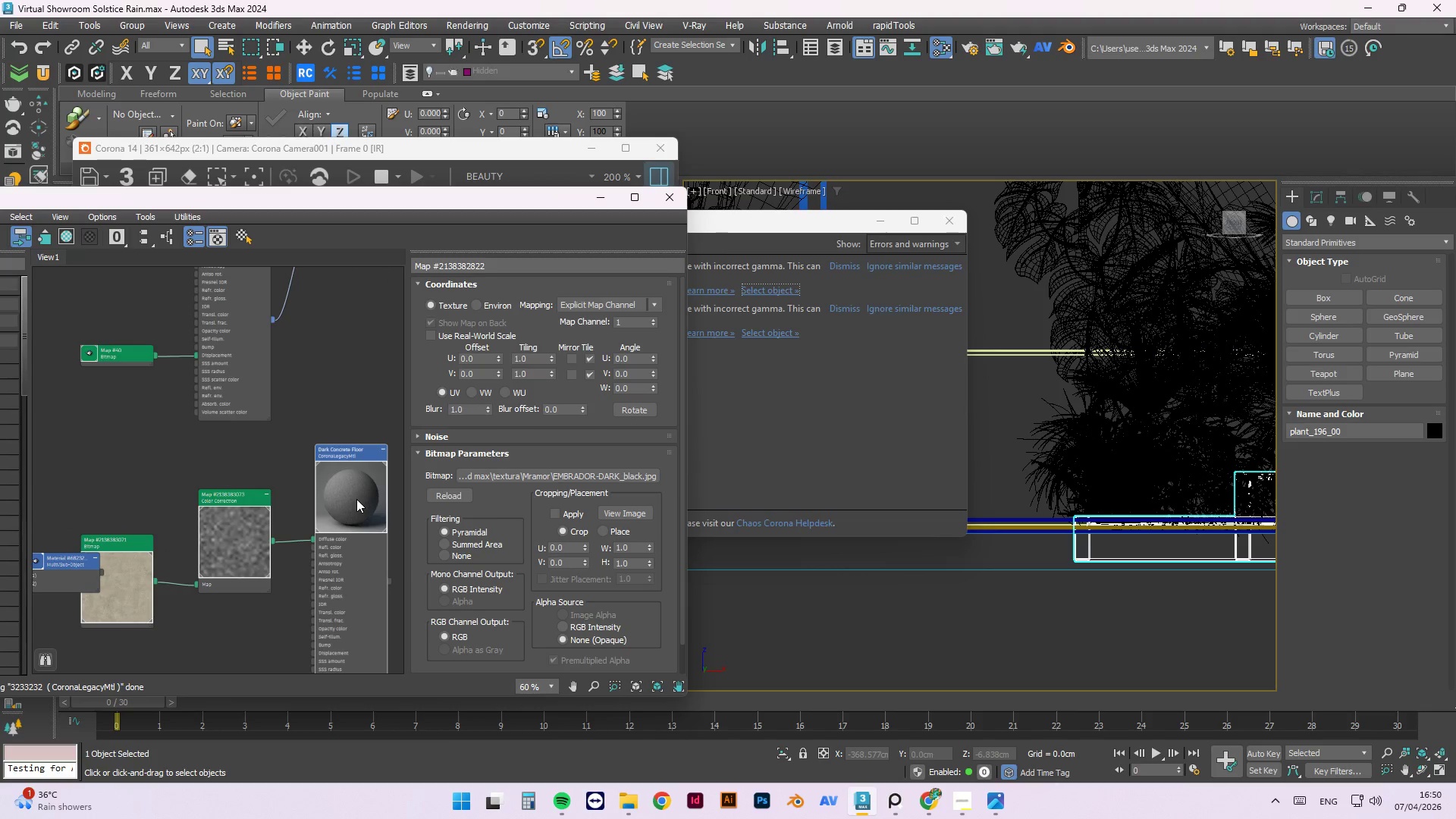 
scroll: coordinate [337, 505], scroll_direction: up, amount: 1.0
 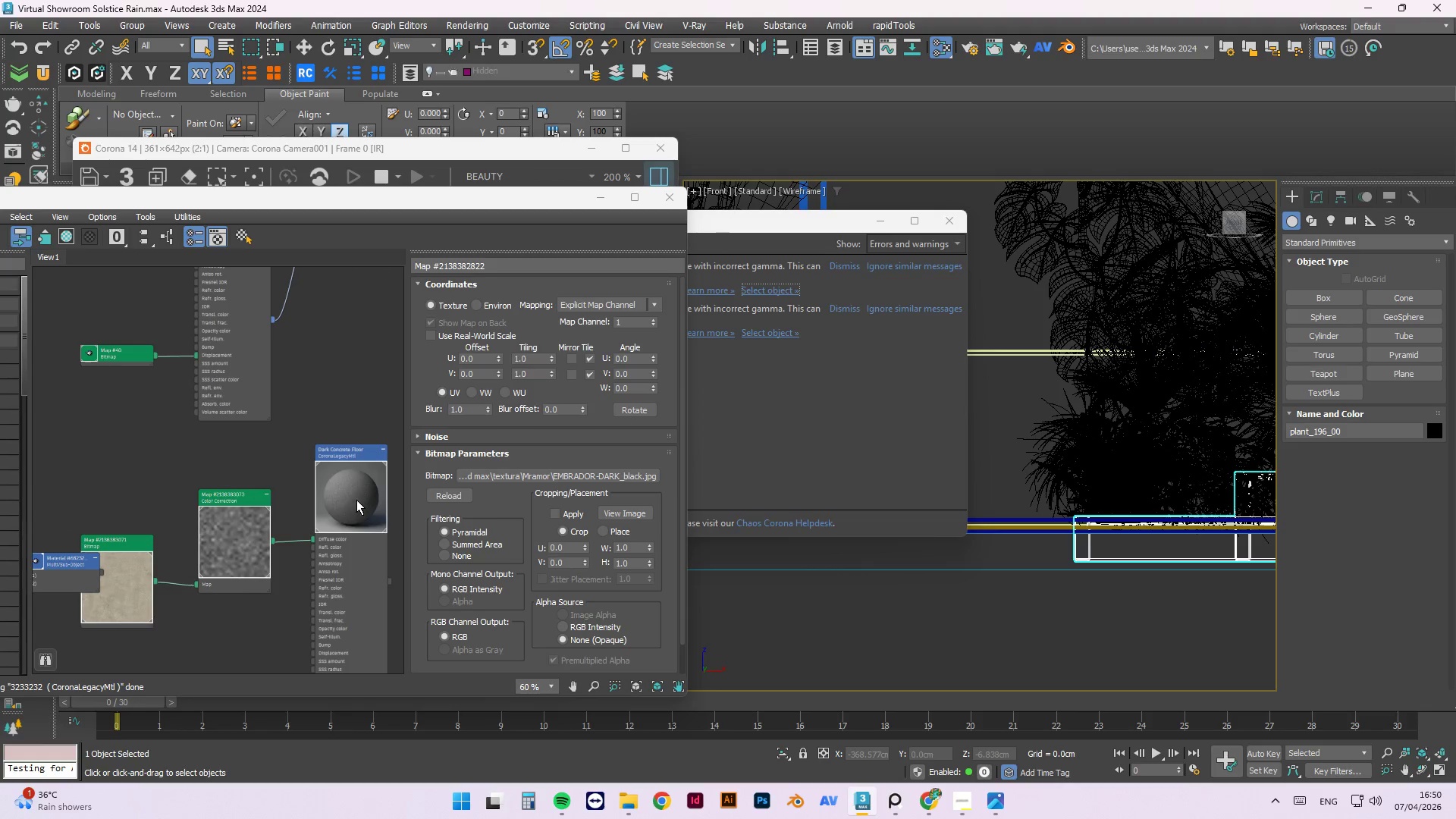 
right_click([357, 499])
 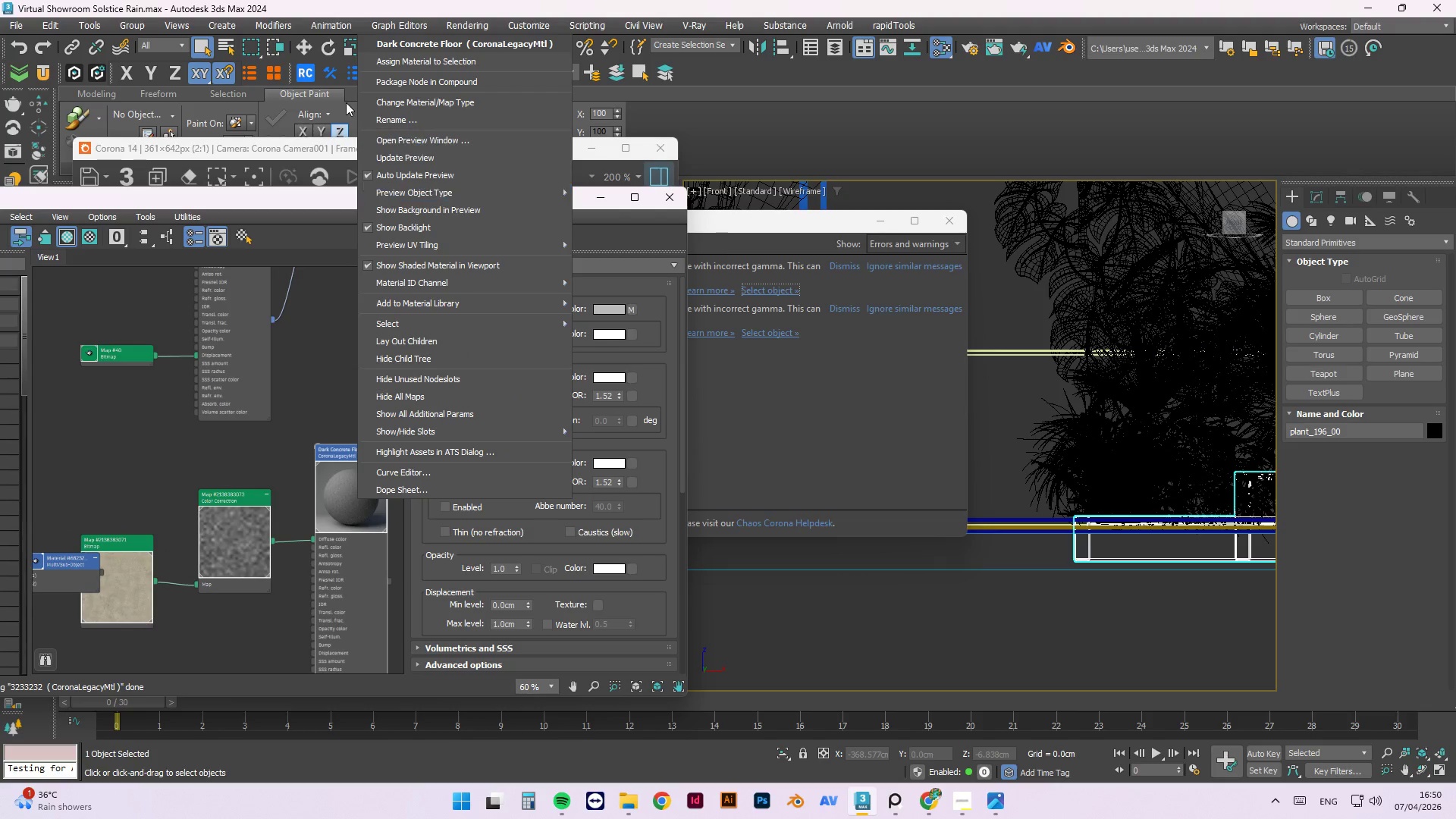 
left_click([398, 57])
 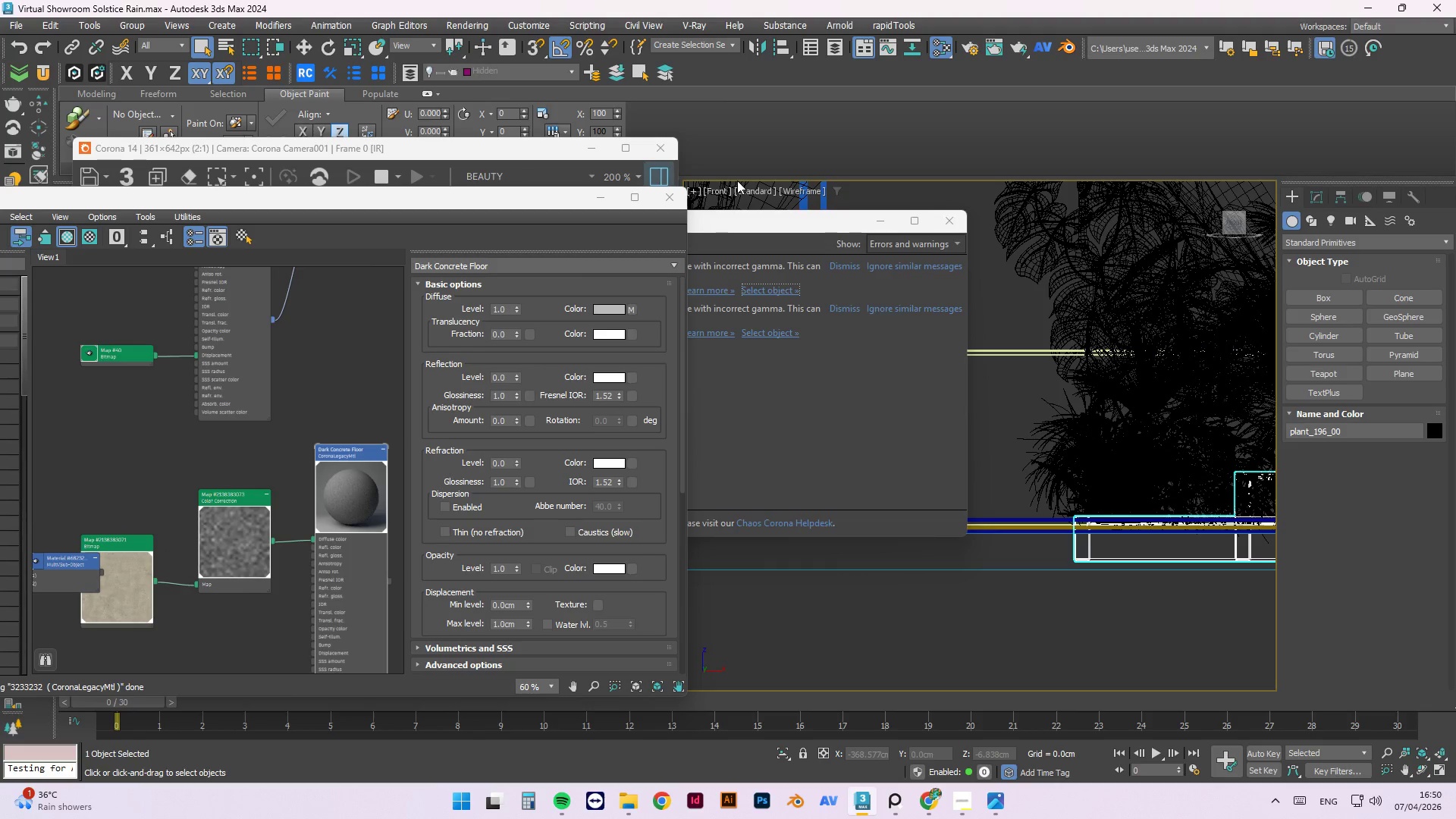 
left_click([524, 154])
 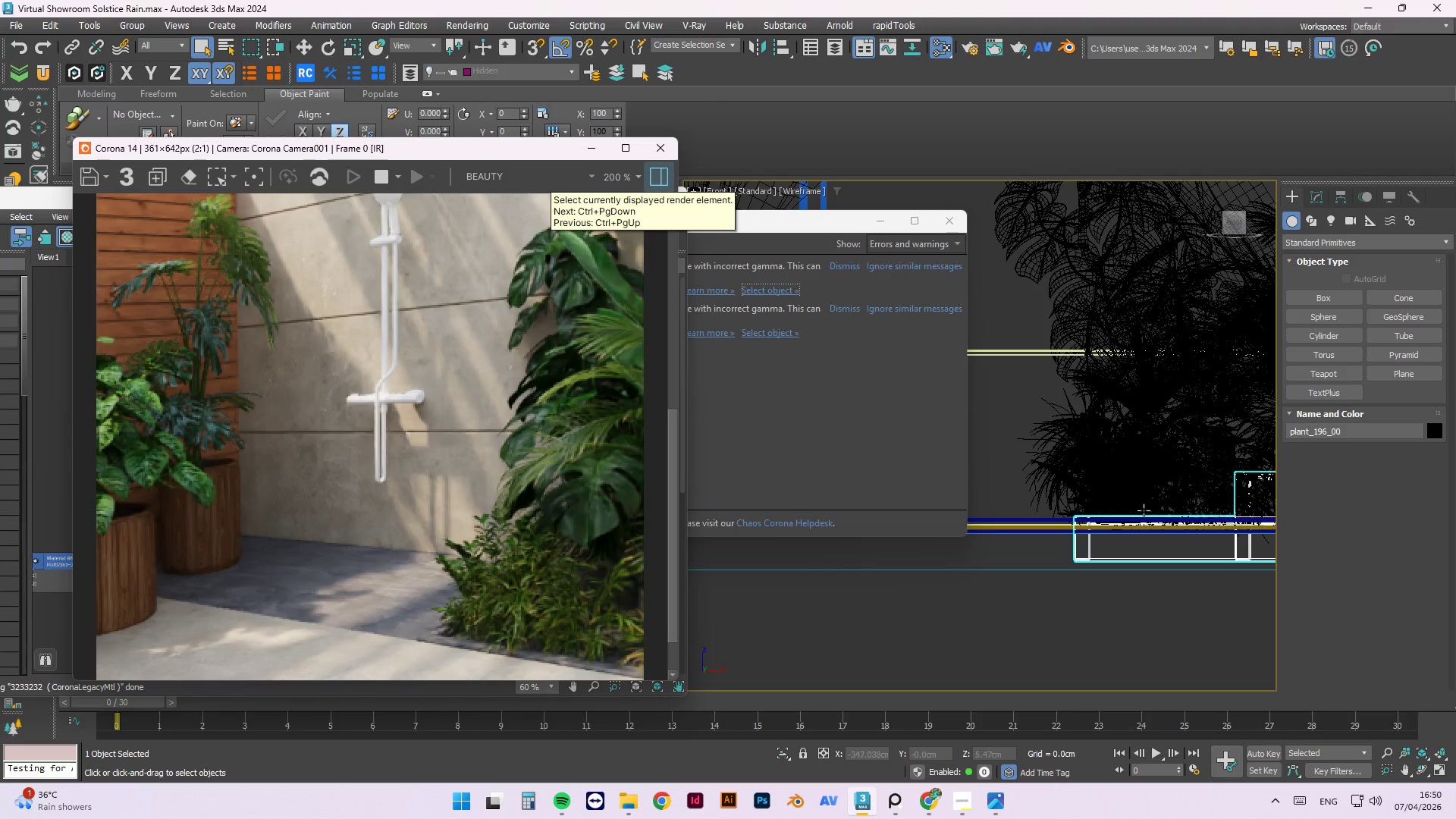 
scroll: coordinate [1075, 514], scroll_direction: down, amount: 2.0
 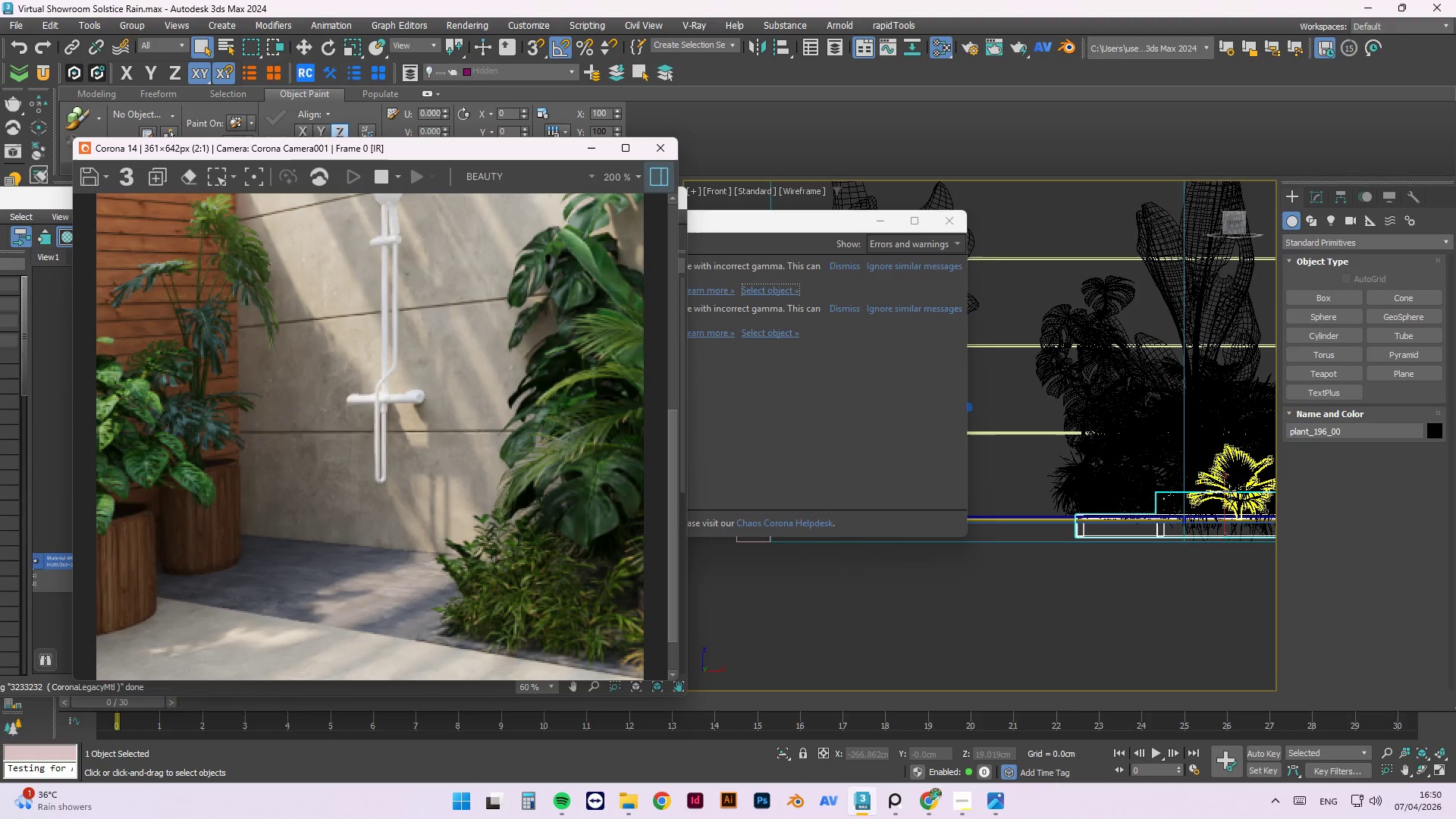 
key(W)
 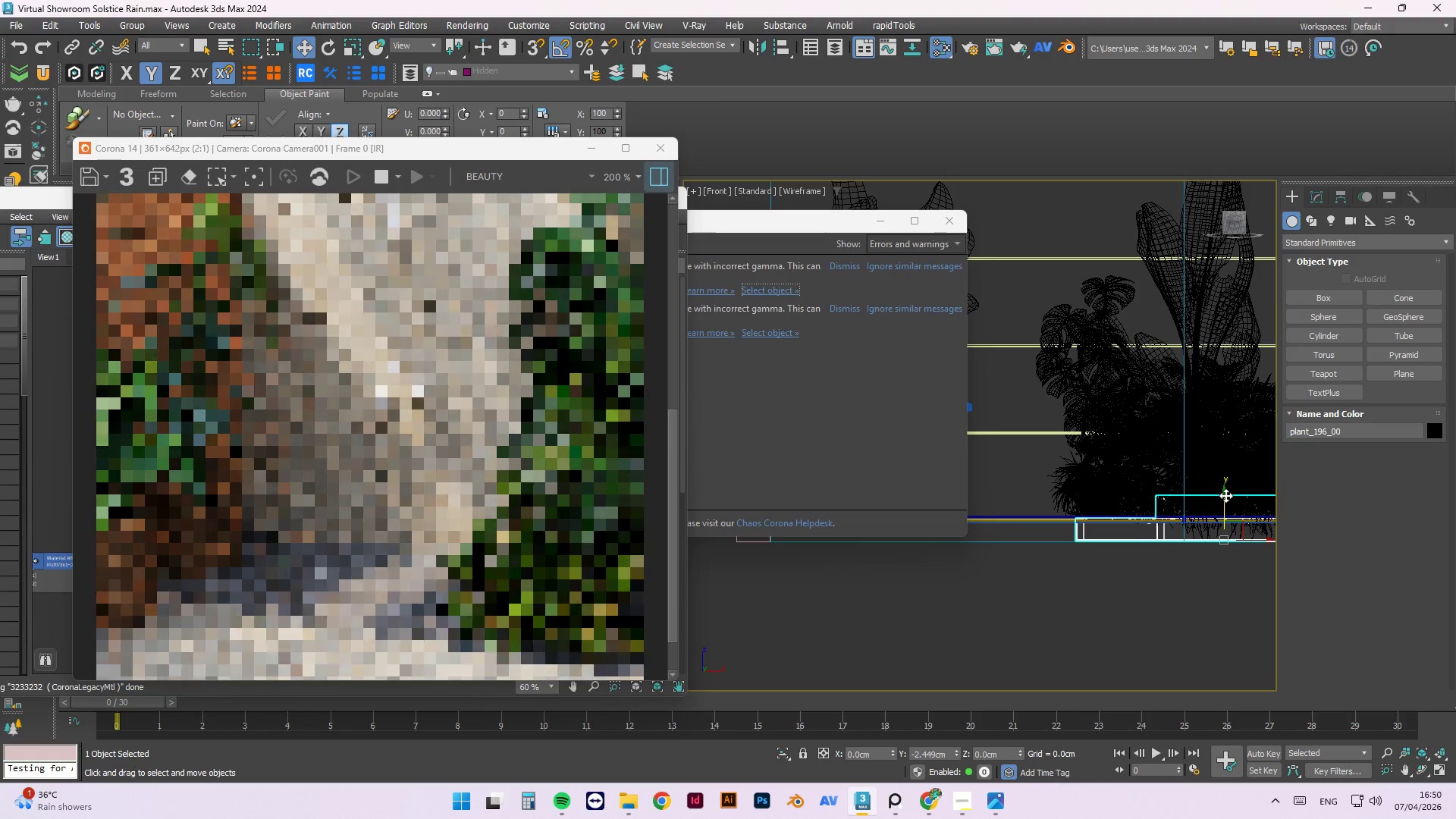 
wait(10.03)
 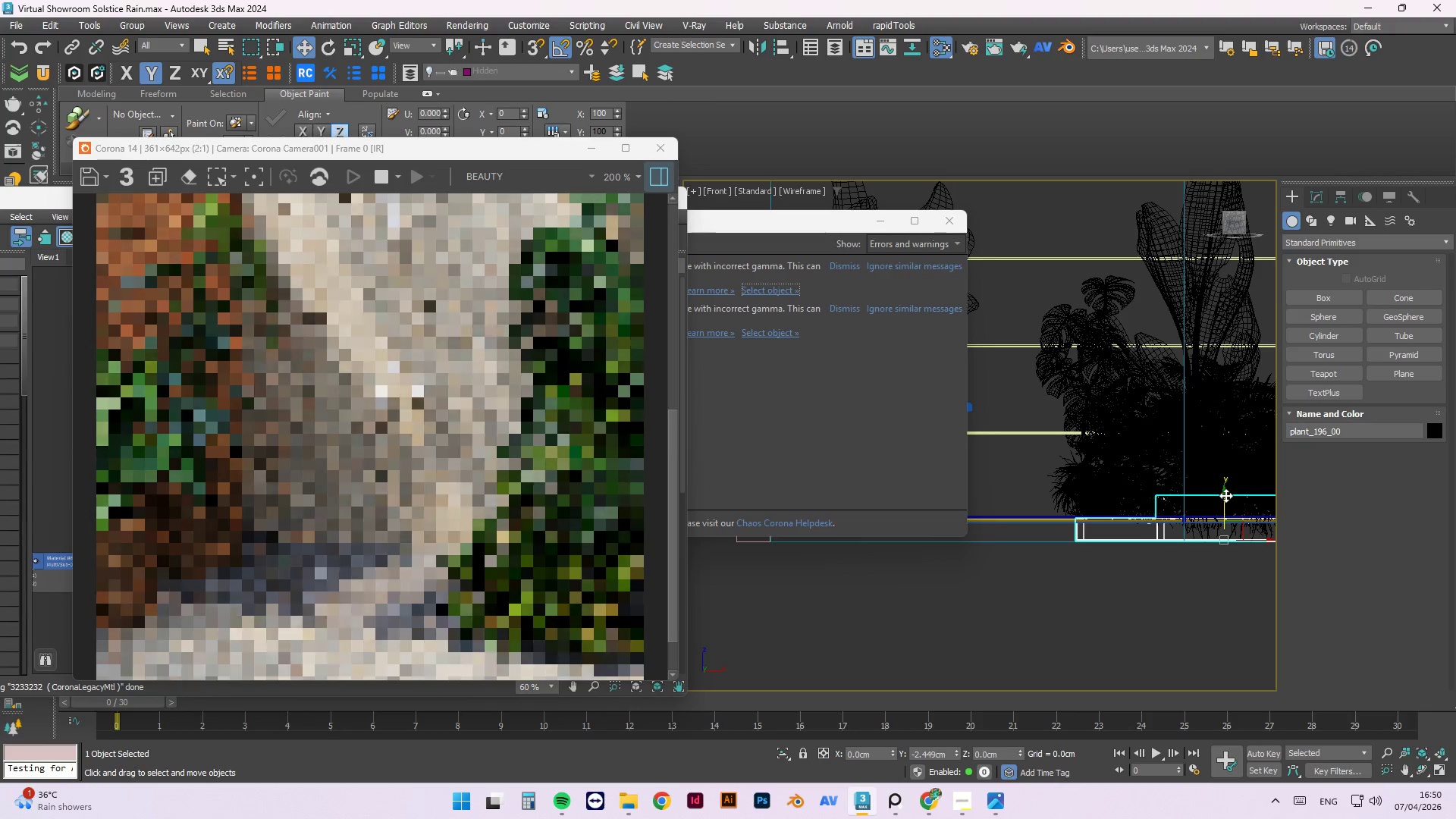 
scroll: coordinate [1093, 508], scroll_direction: up, amount: 6.0
 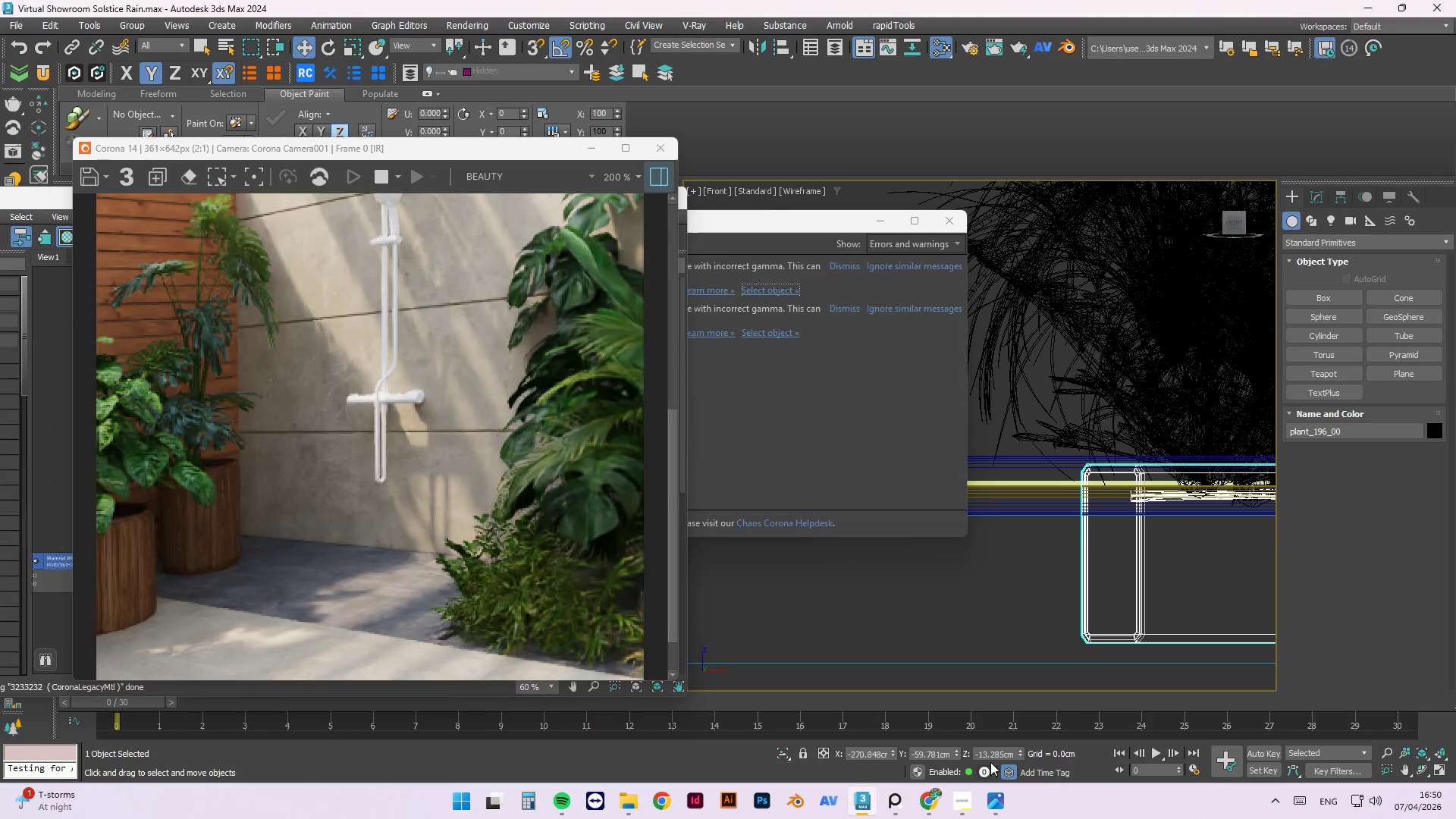 
left_click_drag(start_coordinate=[956, 755], to_coordinate=[961, 754])
 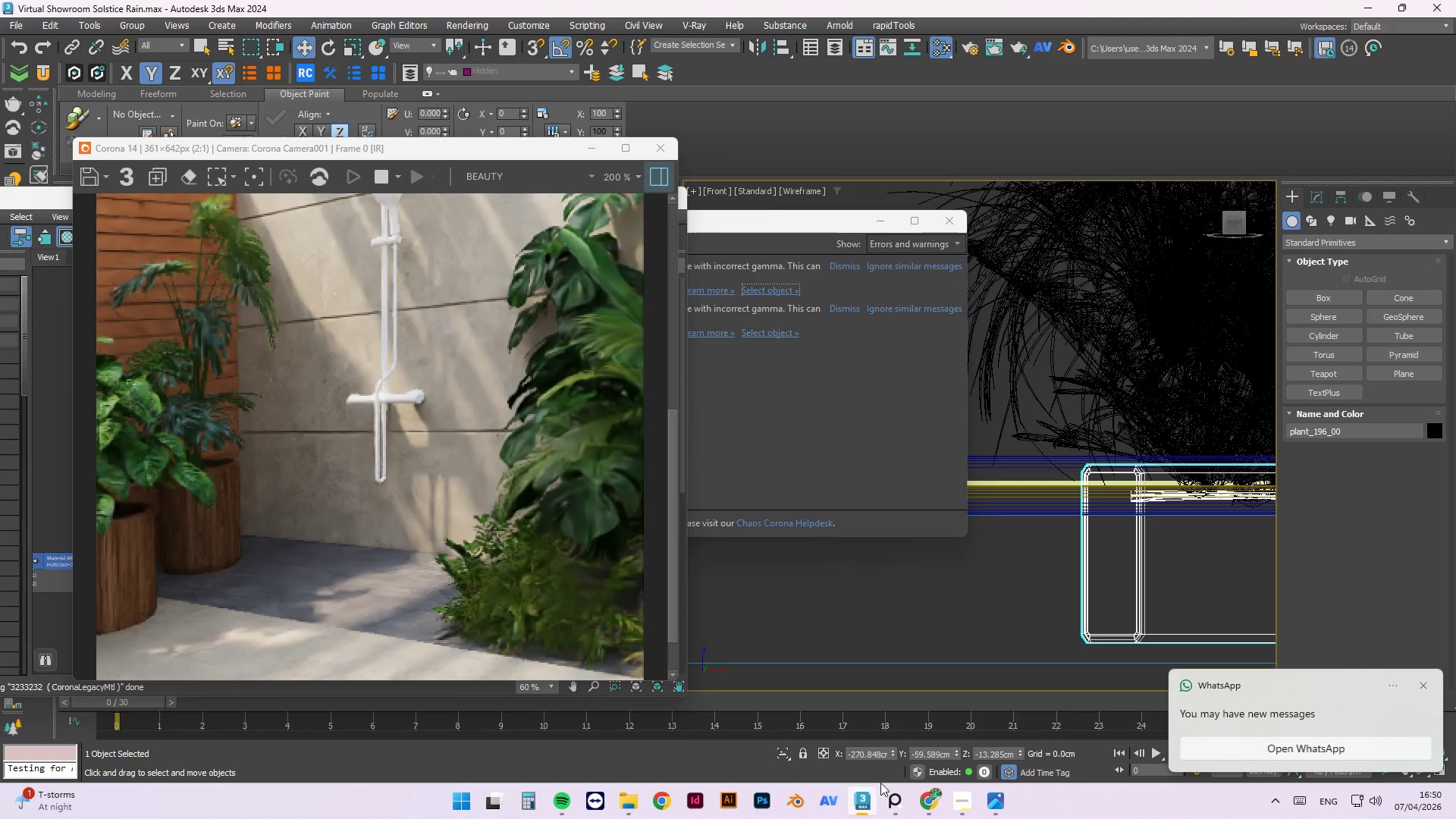 
key(Control+Z)
 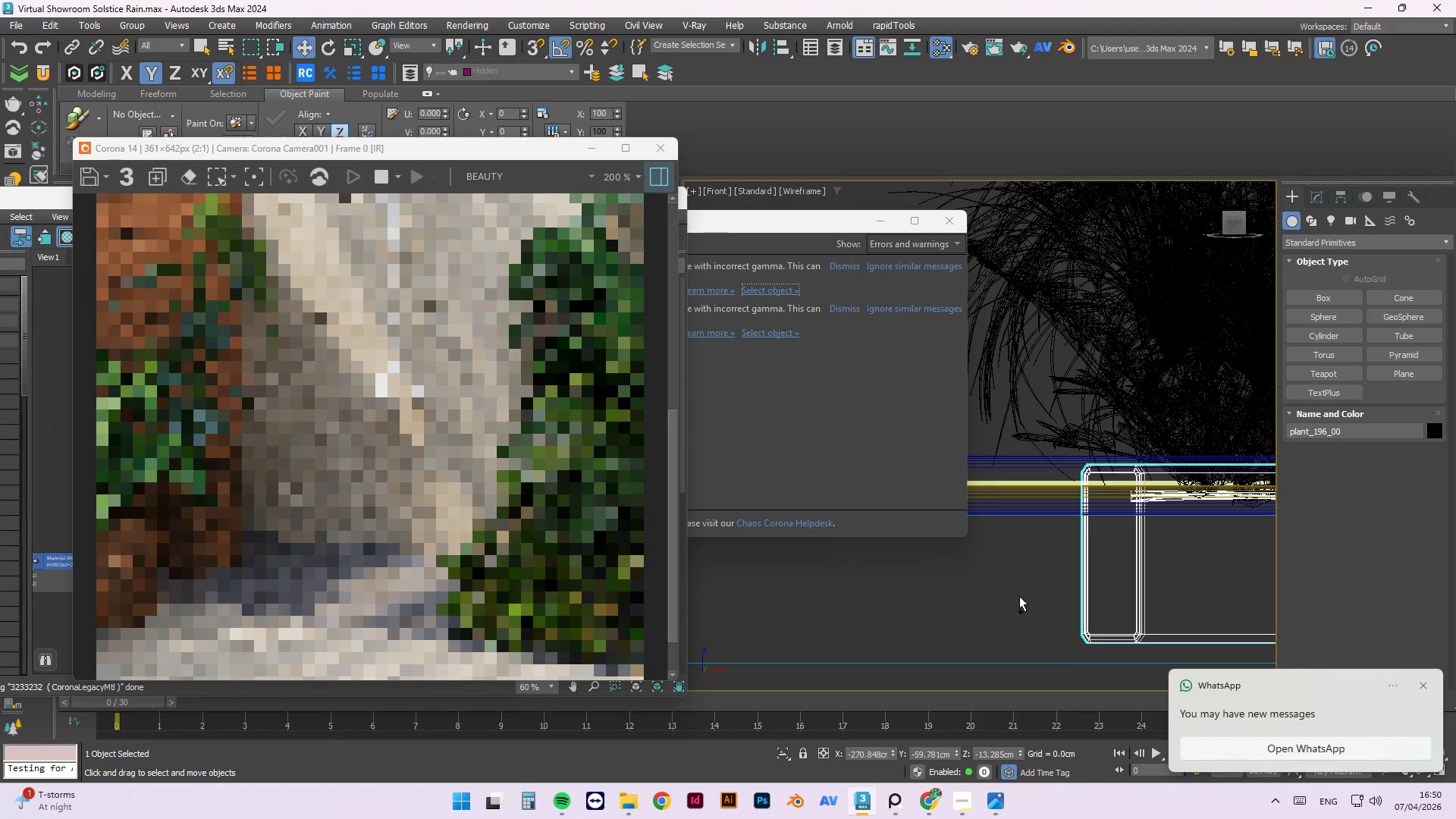 
left_click([1019, 596])
 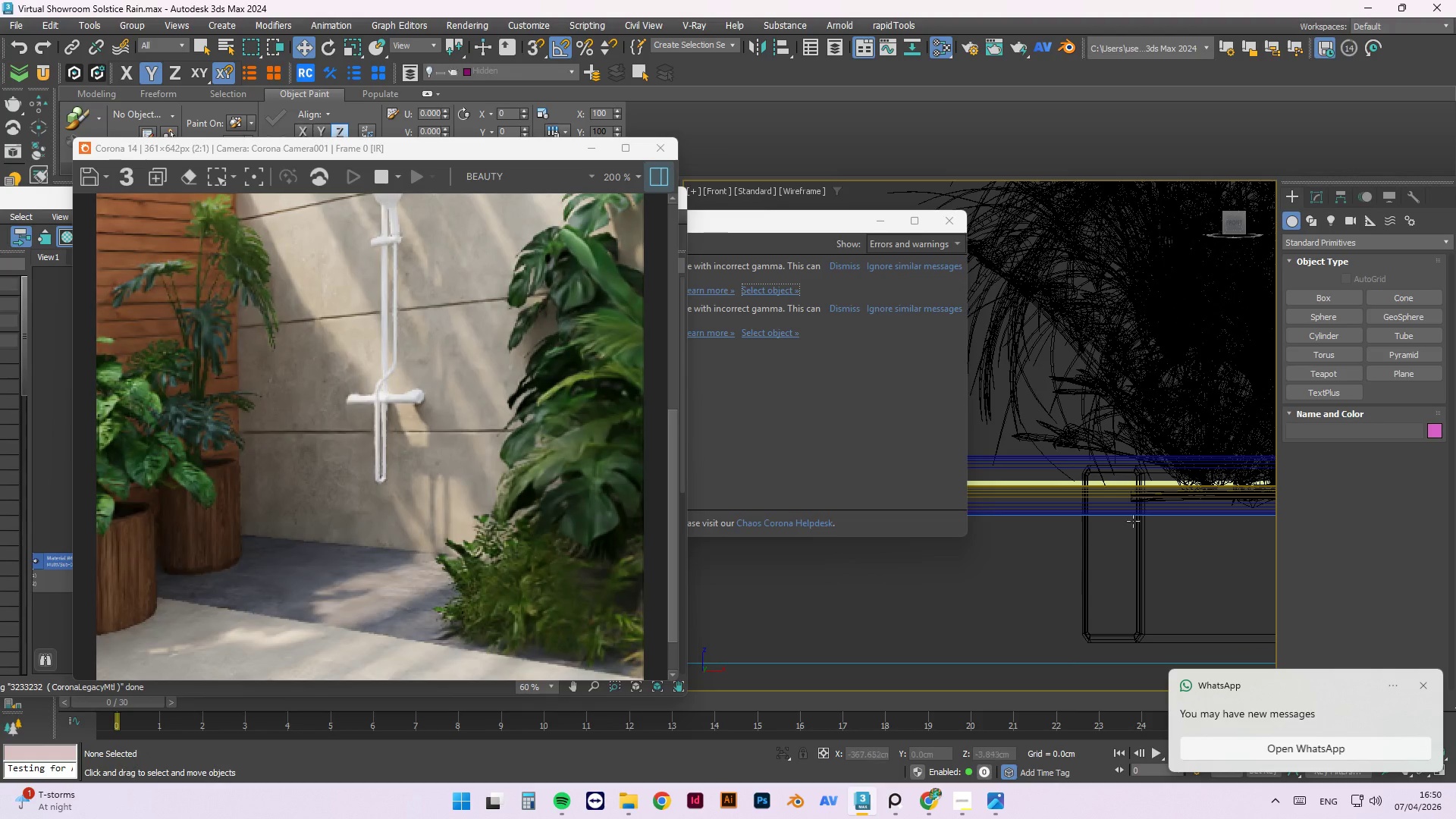 
scroll: coordinate [1021, 504], scroll_direction: down, amount: 2.0
 